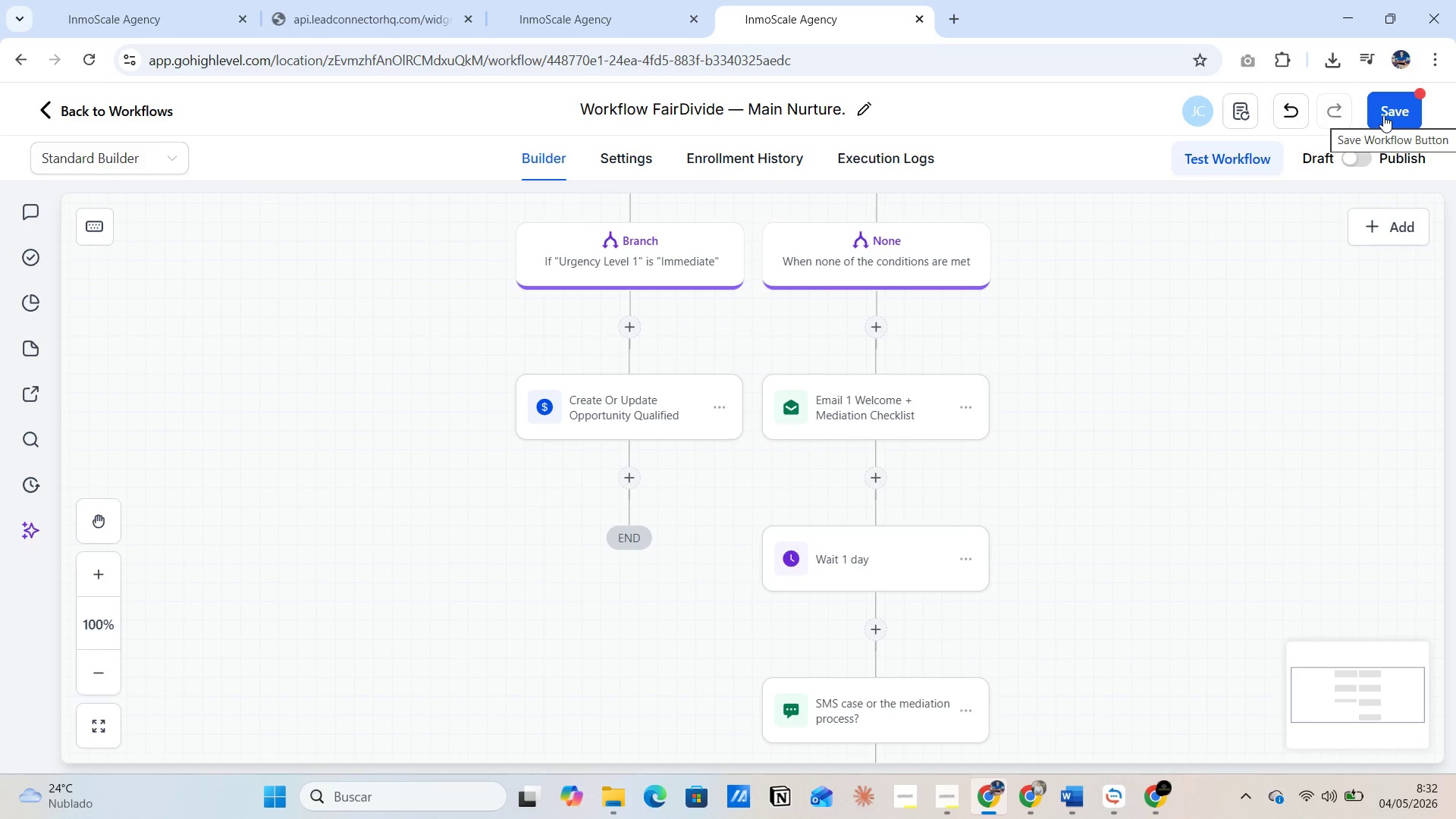 
left_click([1397, 110])
 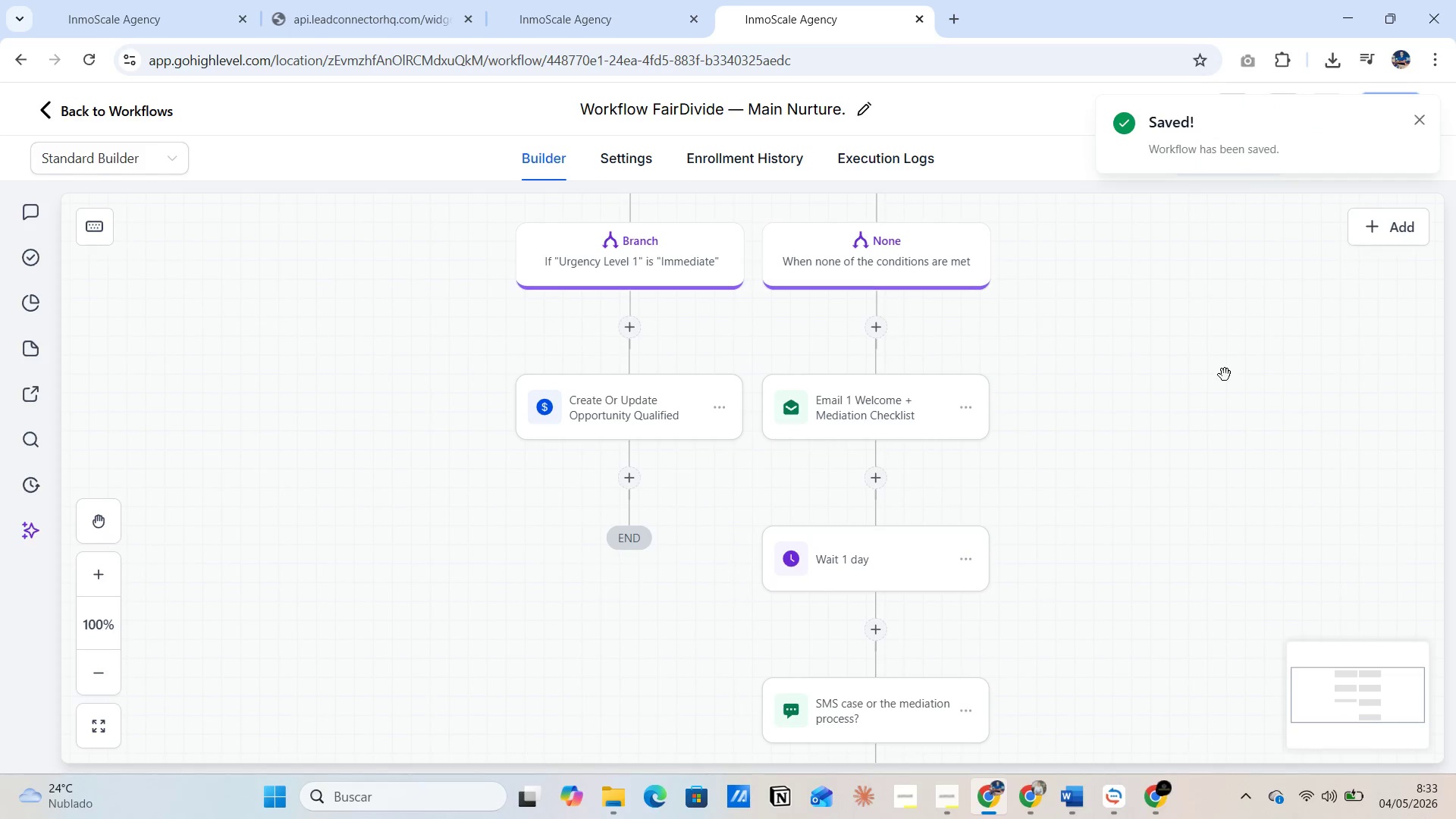 
scroll: coordinate [1165, 403], scroll_direction: down, amount: 8.0
 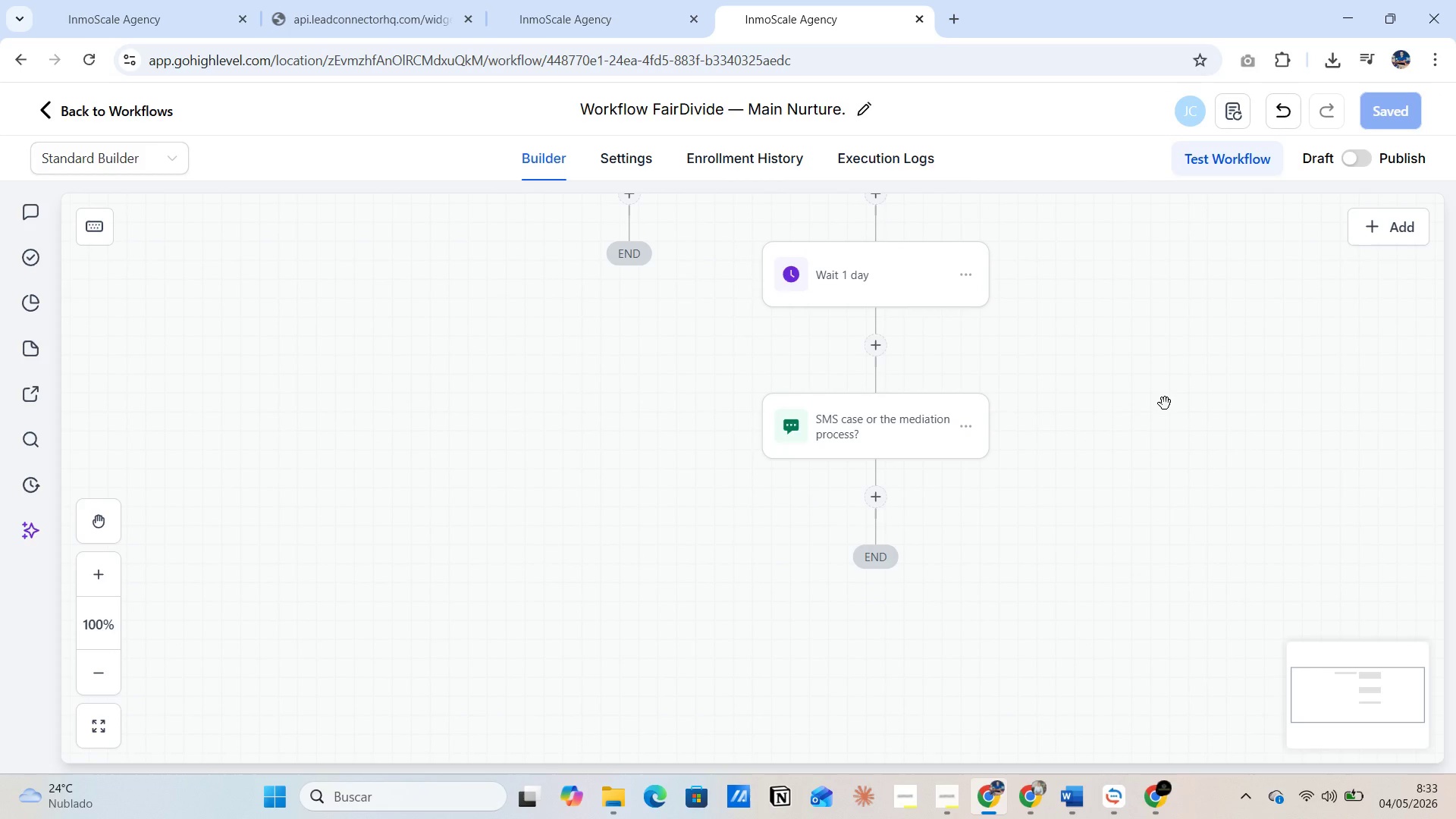 
wait(11.03)
 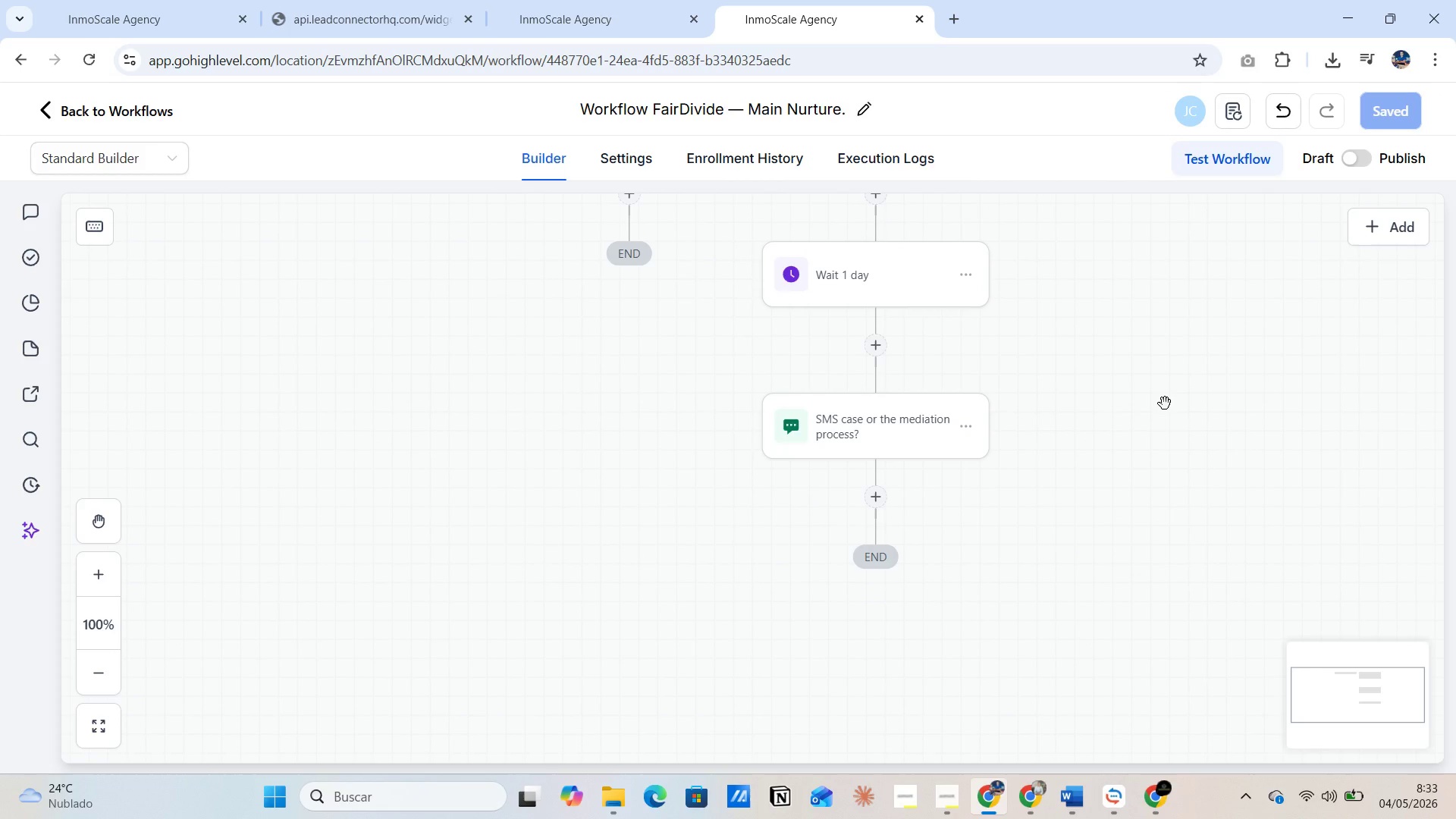 
scroll: coordinate [1142, 403], scroll_direction: down, amount: 2.0
 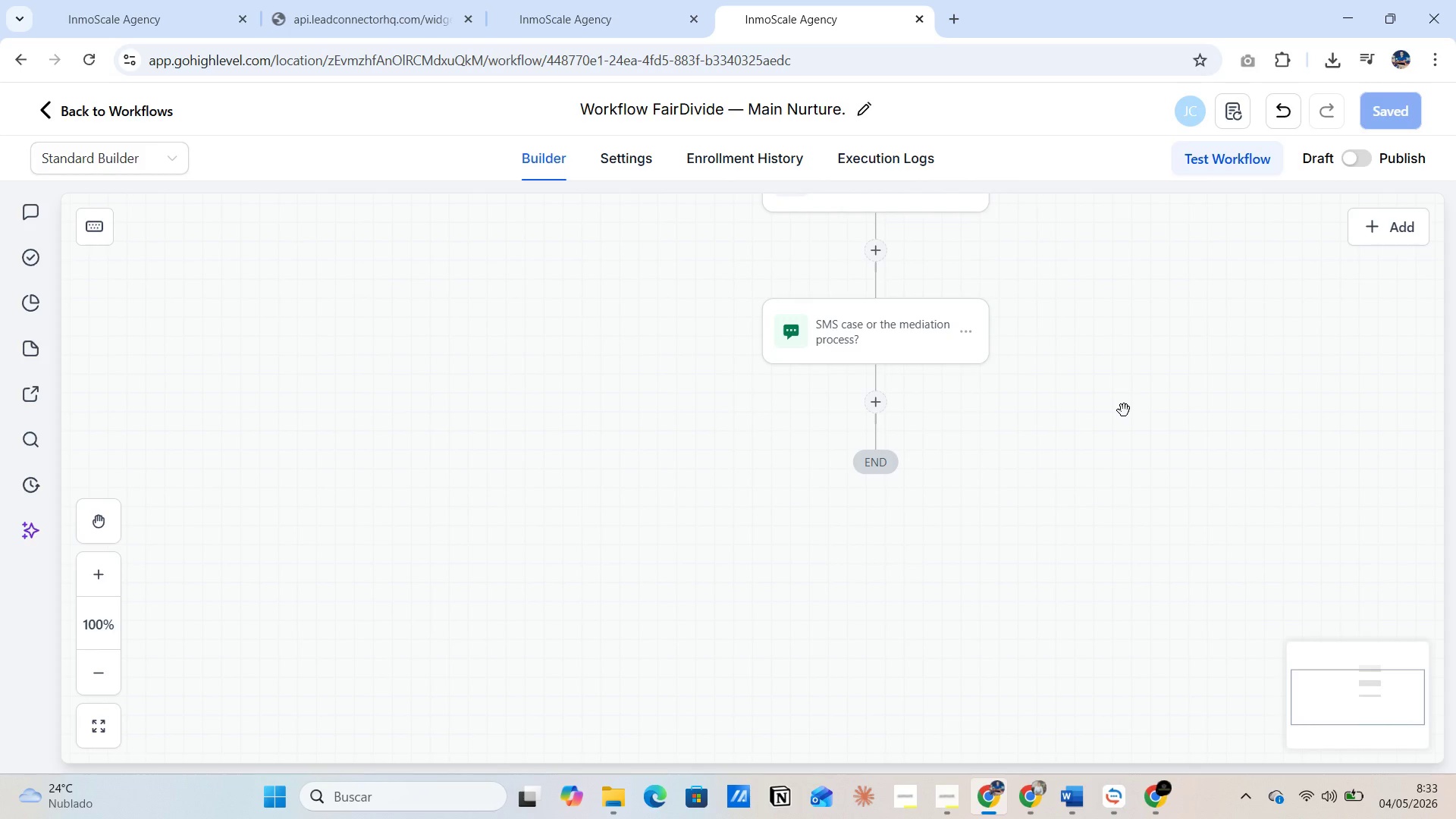 
wait(15.46)
 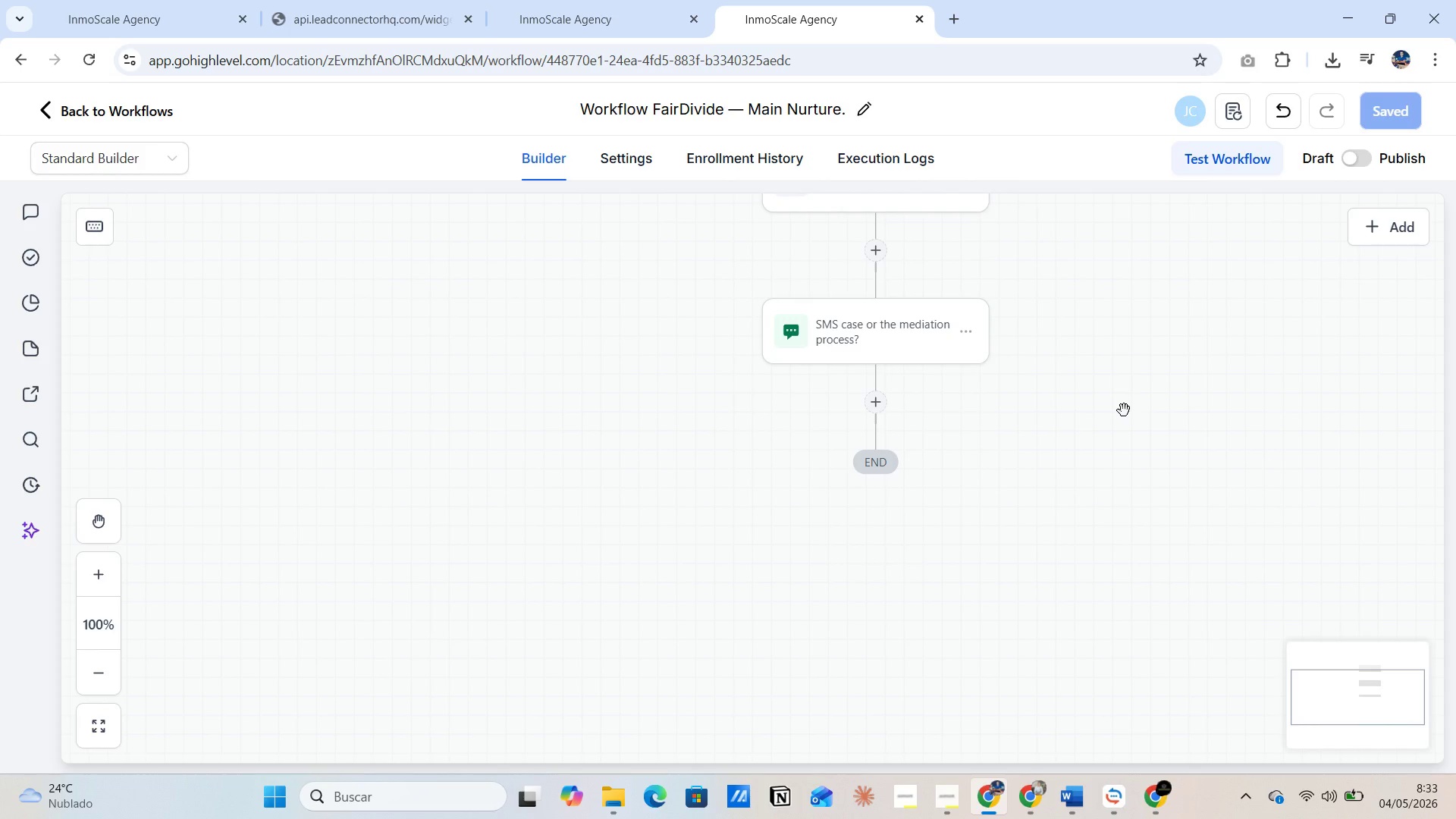 
scroll: coordinate [1047, 415], scroll_direction: up, amount: 4.0
 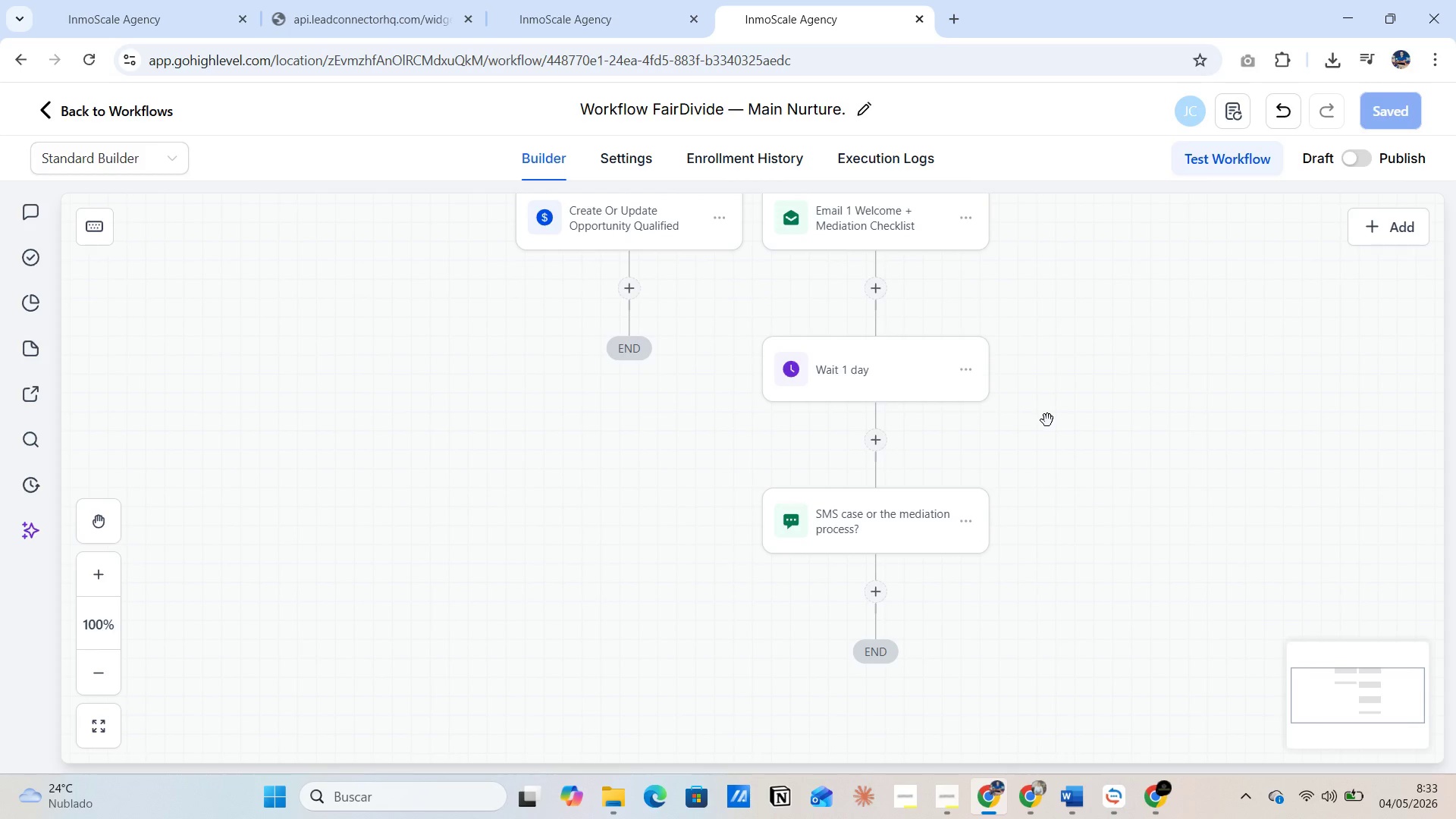 
scroll: coordinate [1047, 424], scroll_direction: down, amount: 2.0
 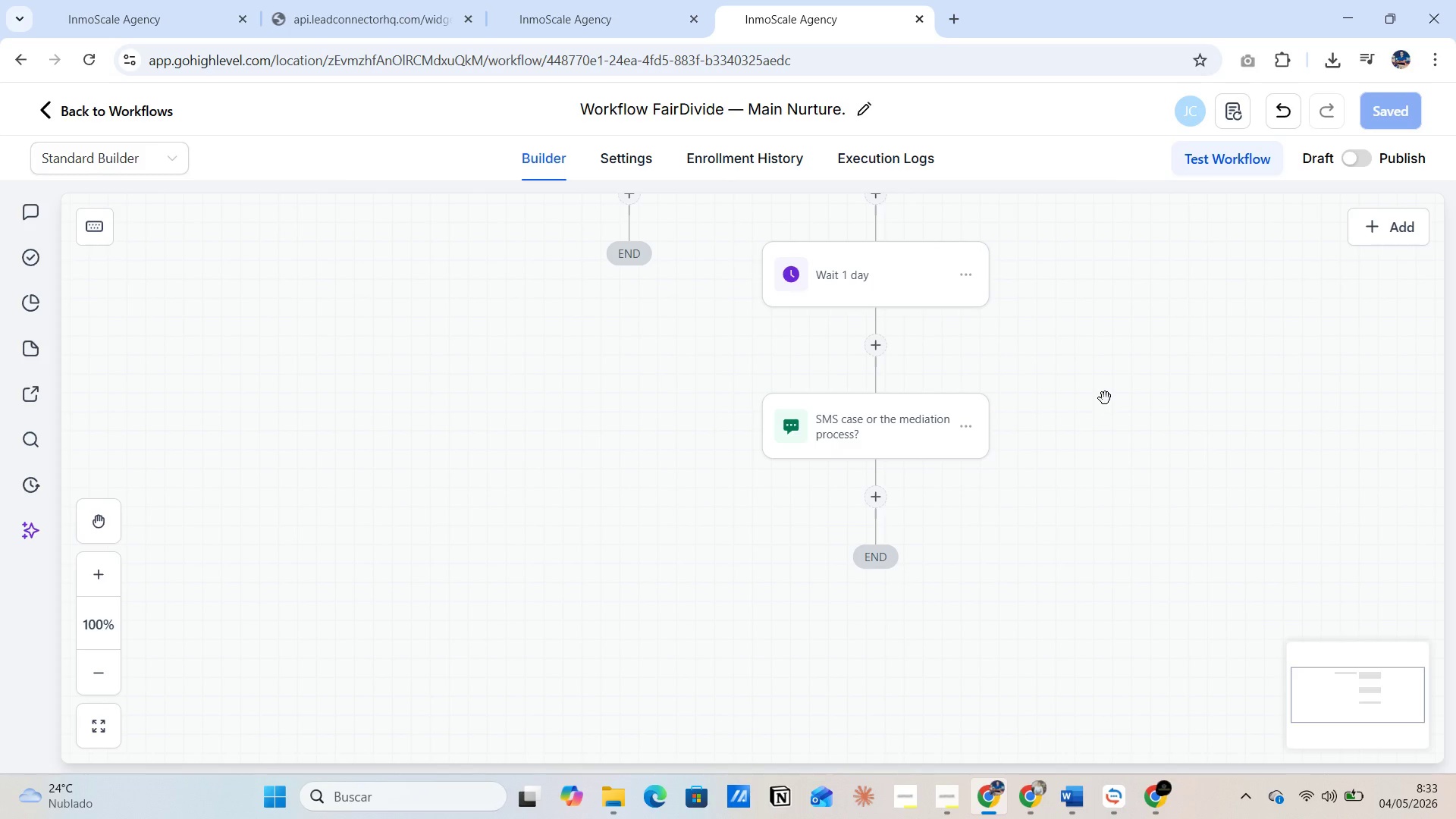 
wait(5.74)
 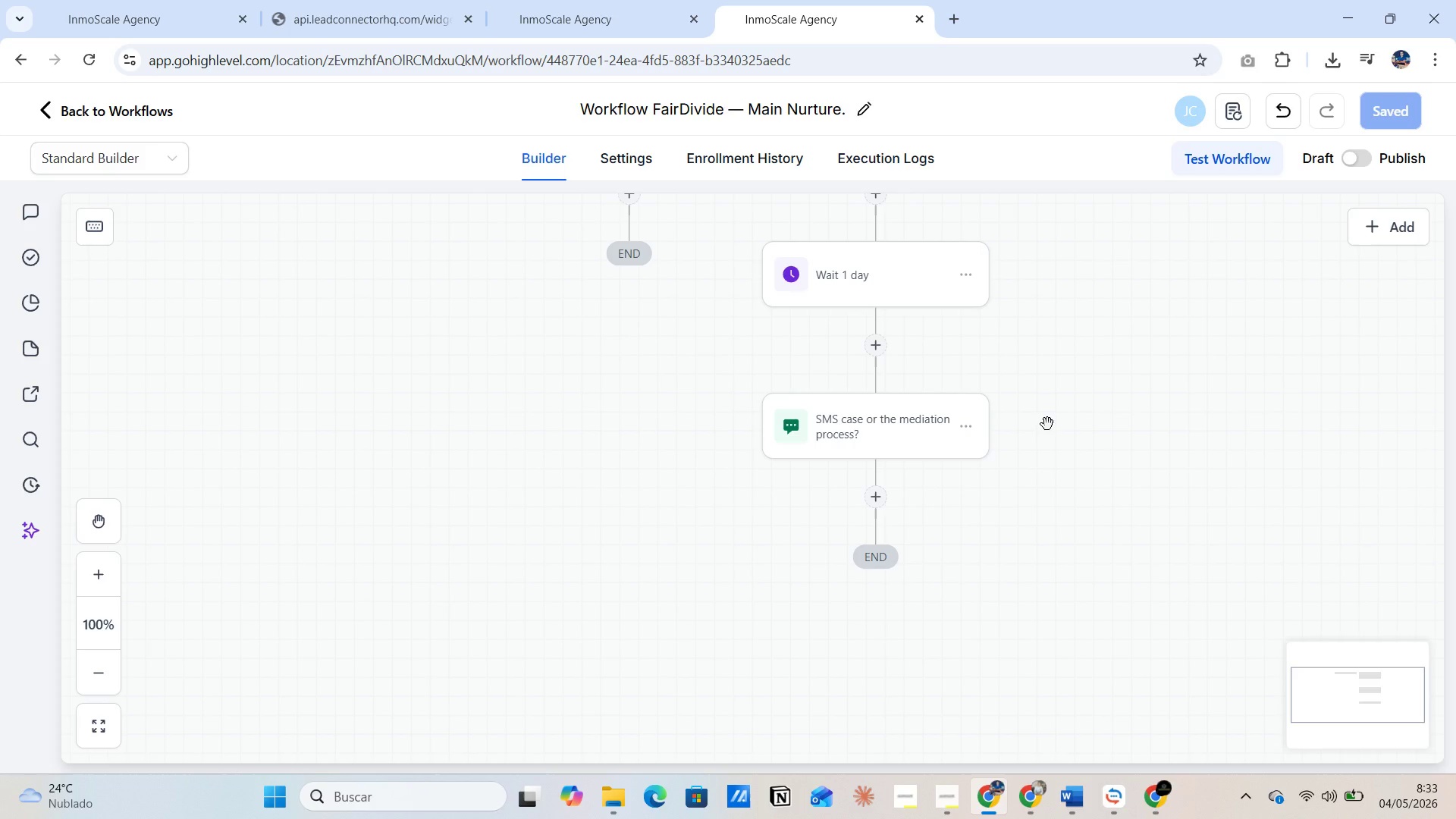 
scroll: coordinate [933, 421], scroll_direction: down, amount: 2.0
 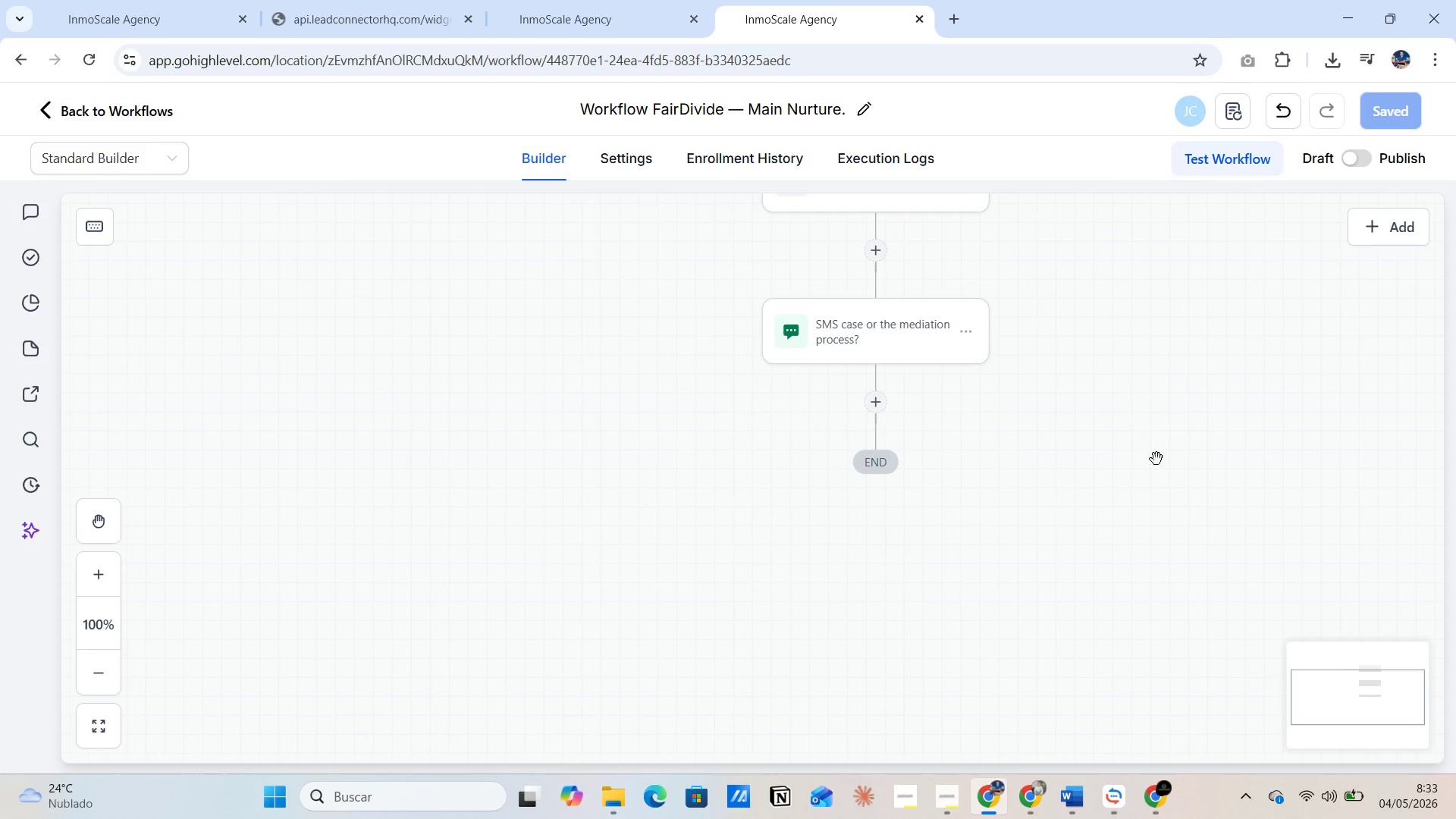 
scroll: coordinate [700, 417], scroll_direction: up, amount: 26.0
 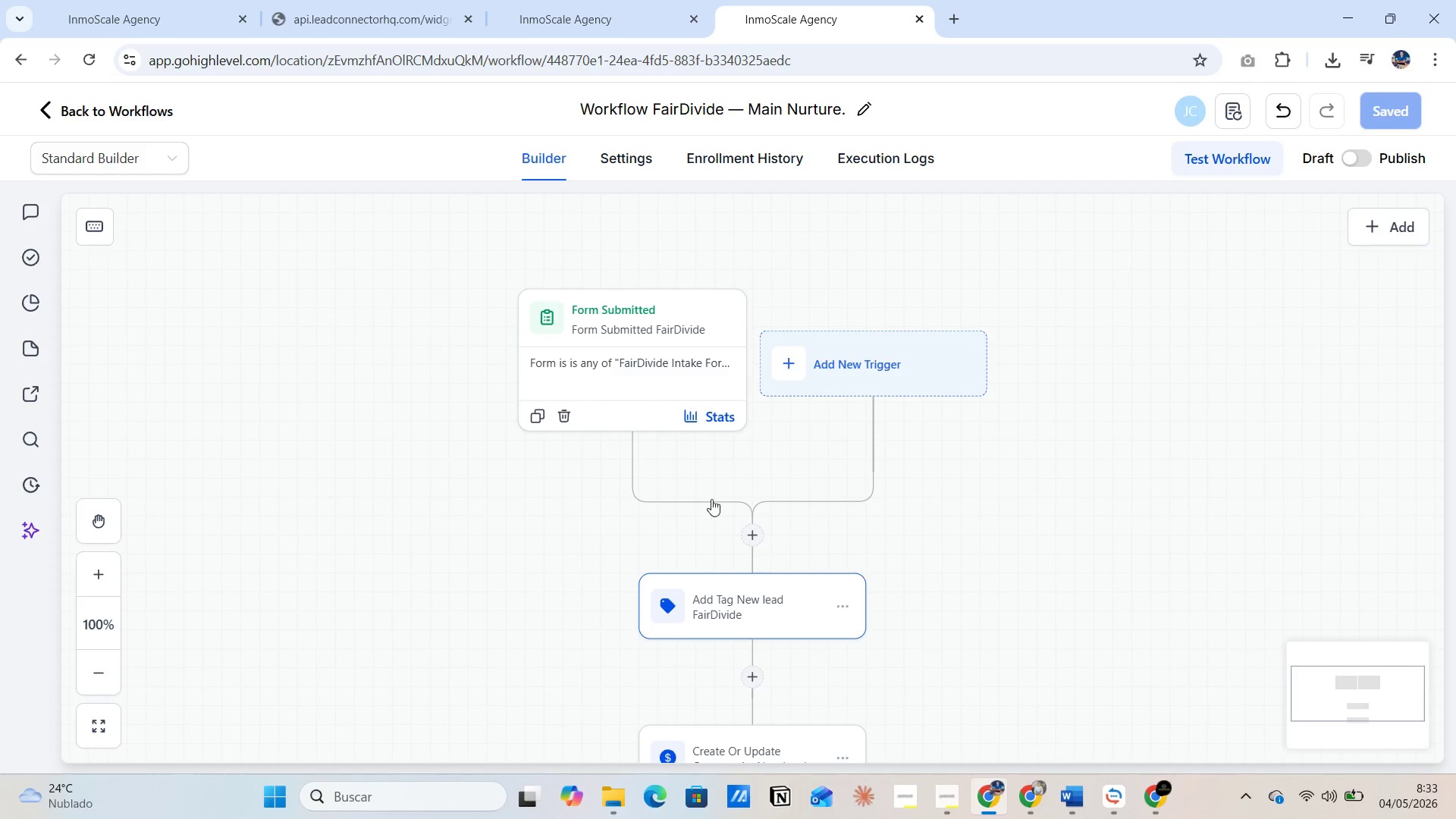 
scroll: coordinate [854, 504], scroll_direction: down, amount: 14.0
 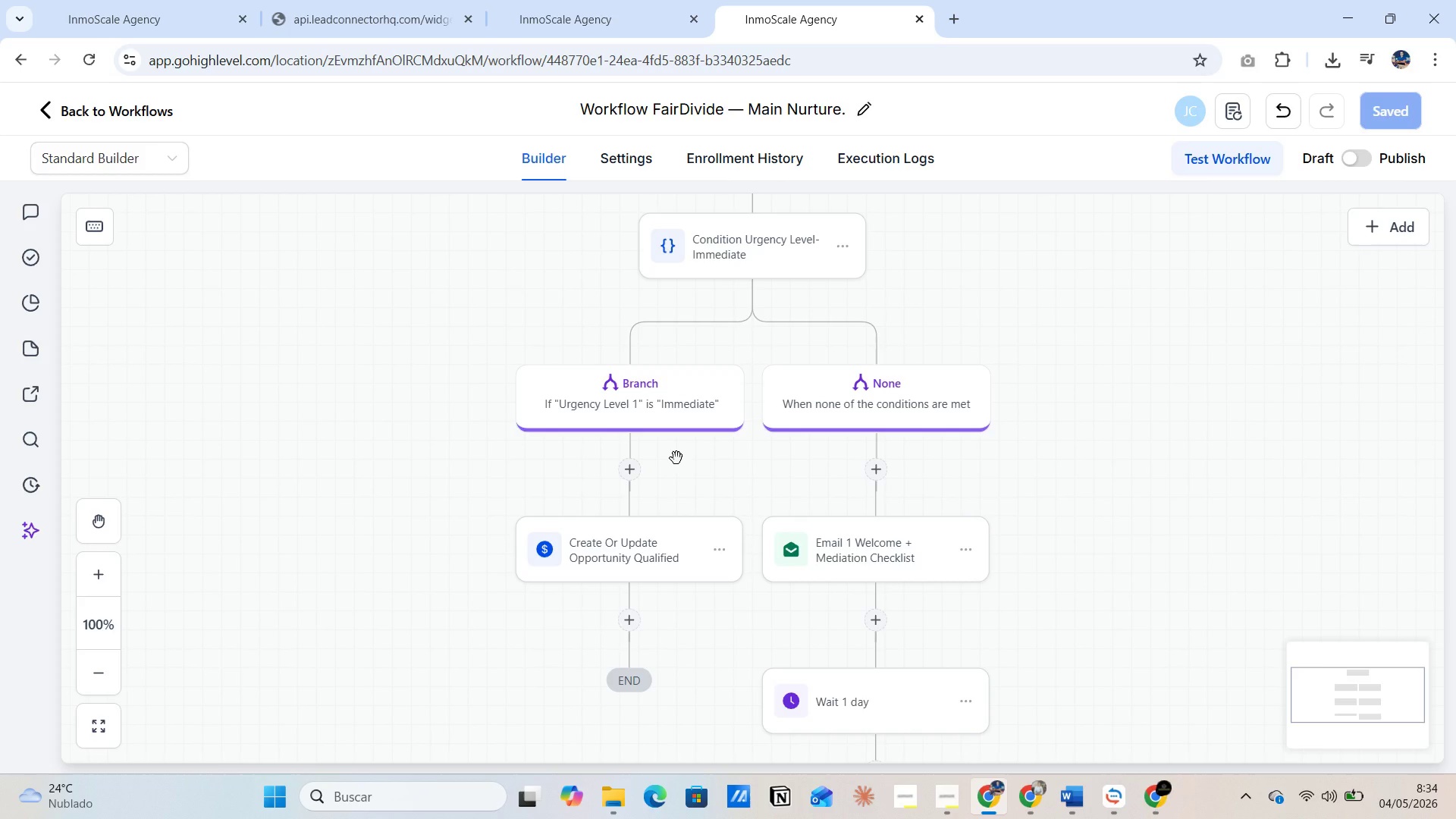 
wait(10.31)
 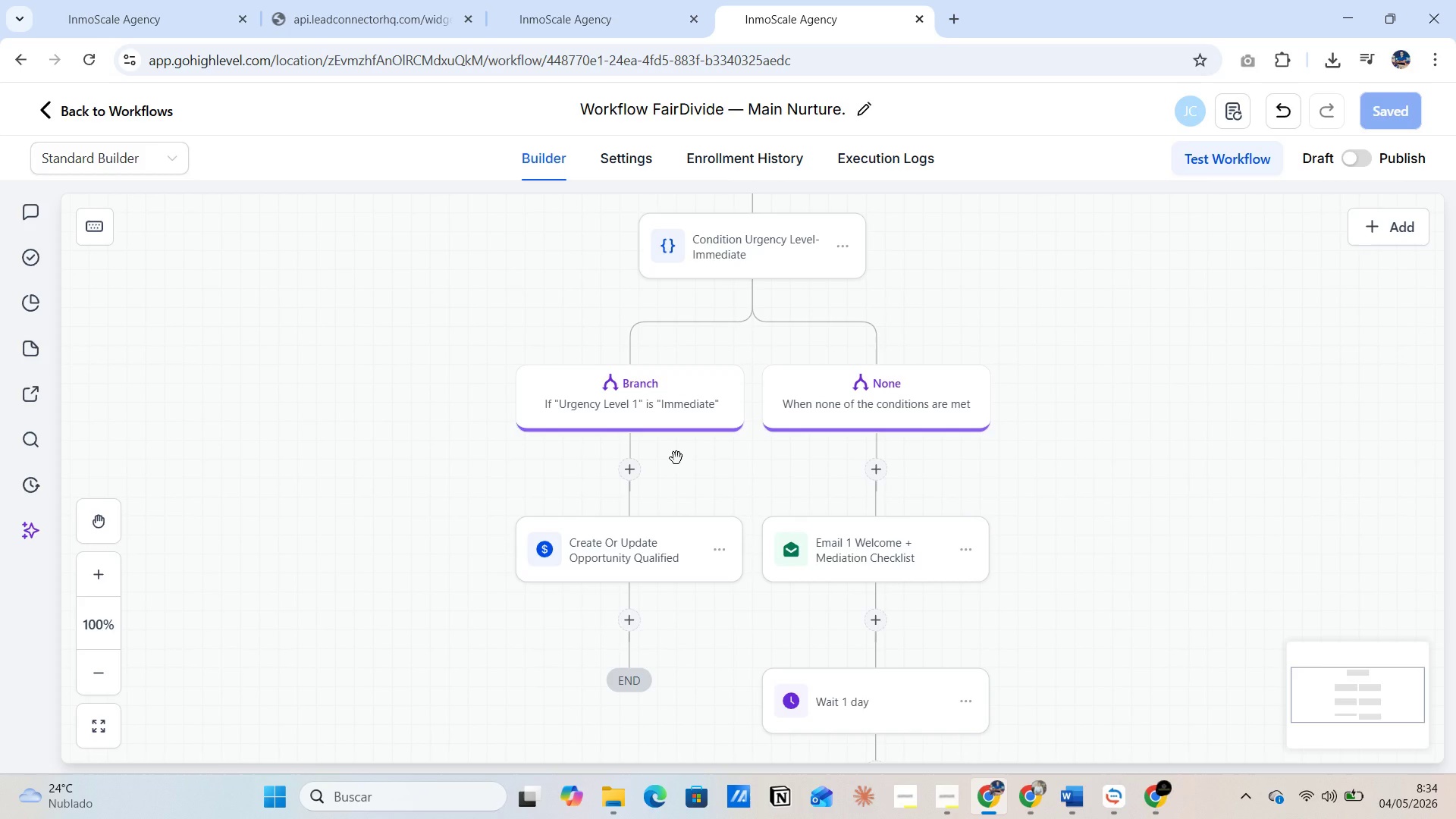 
scroll: coordinate [706, 460], scroll_direction: down, amount: 7.0
 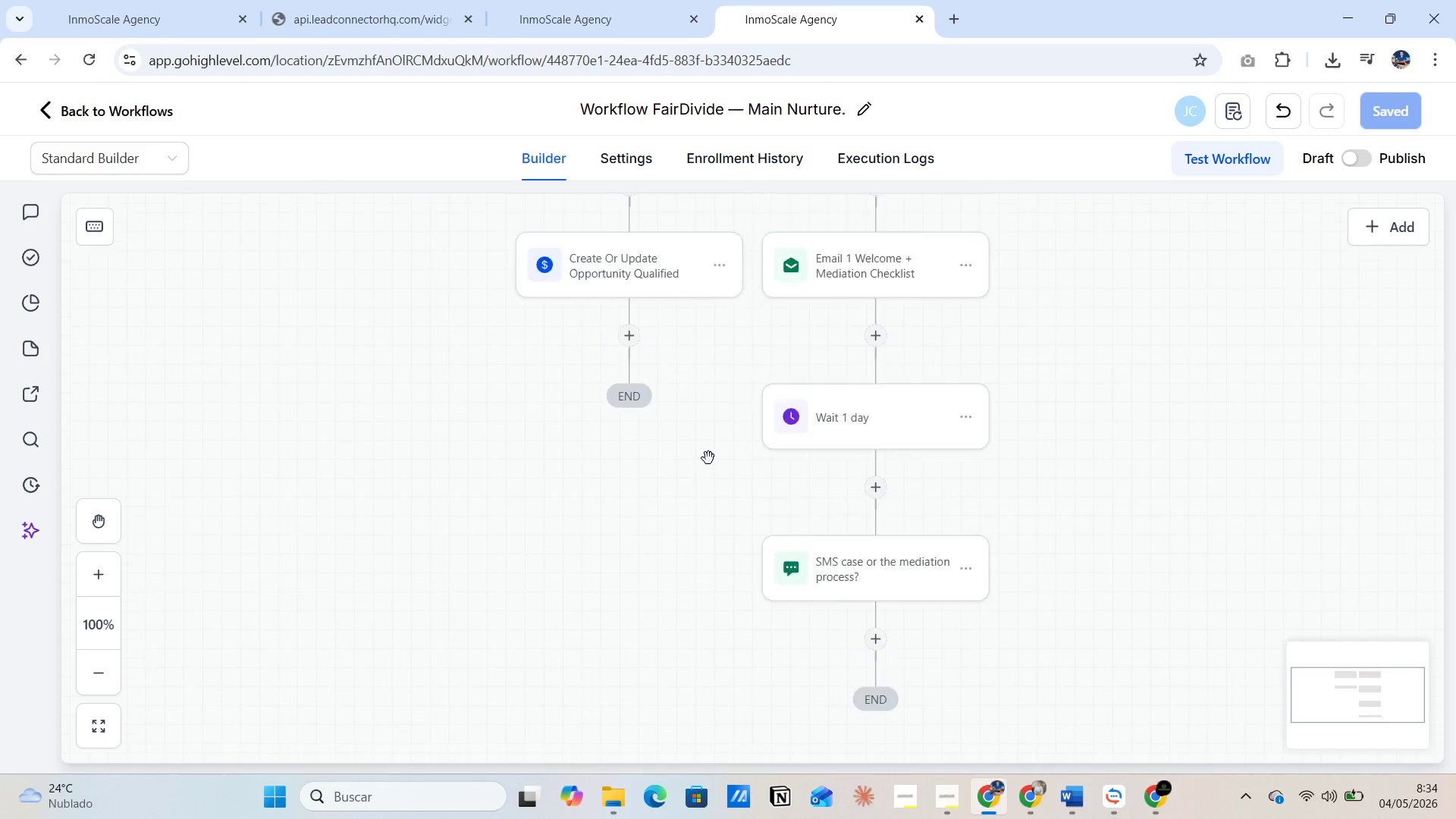 
scroll: coordinate [708, 458], scroll_direction: up, amount: 4.0
 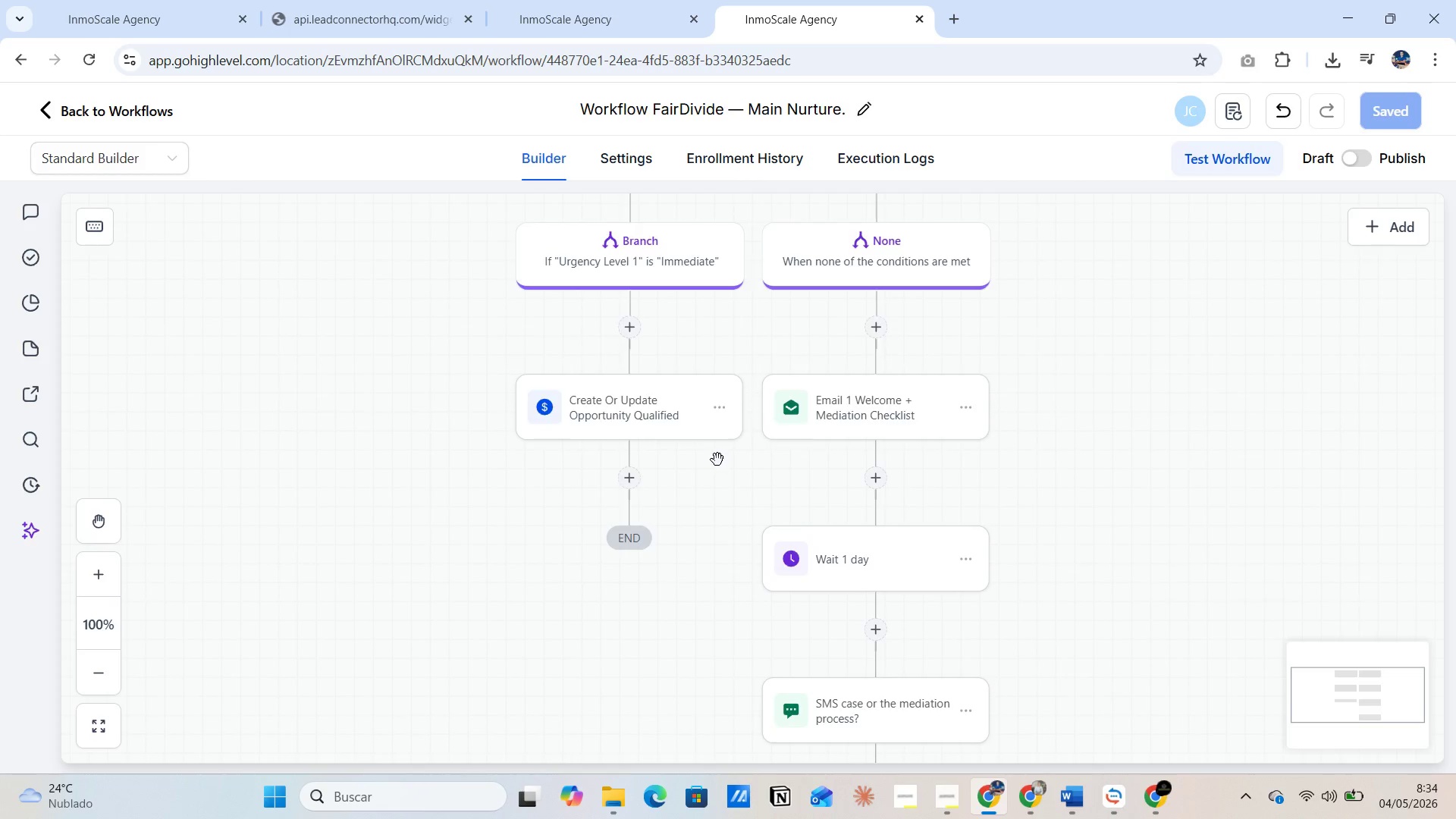 
scroll: coordinate [719, 455], scroll_direction: none, amount: 0.0
 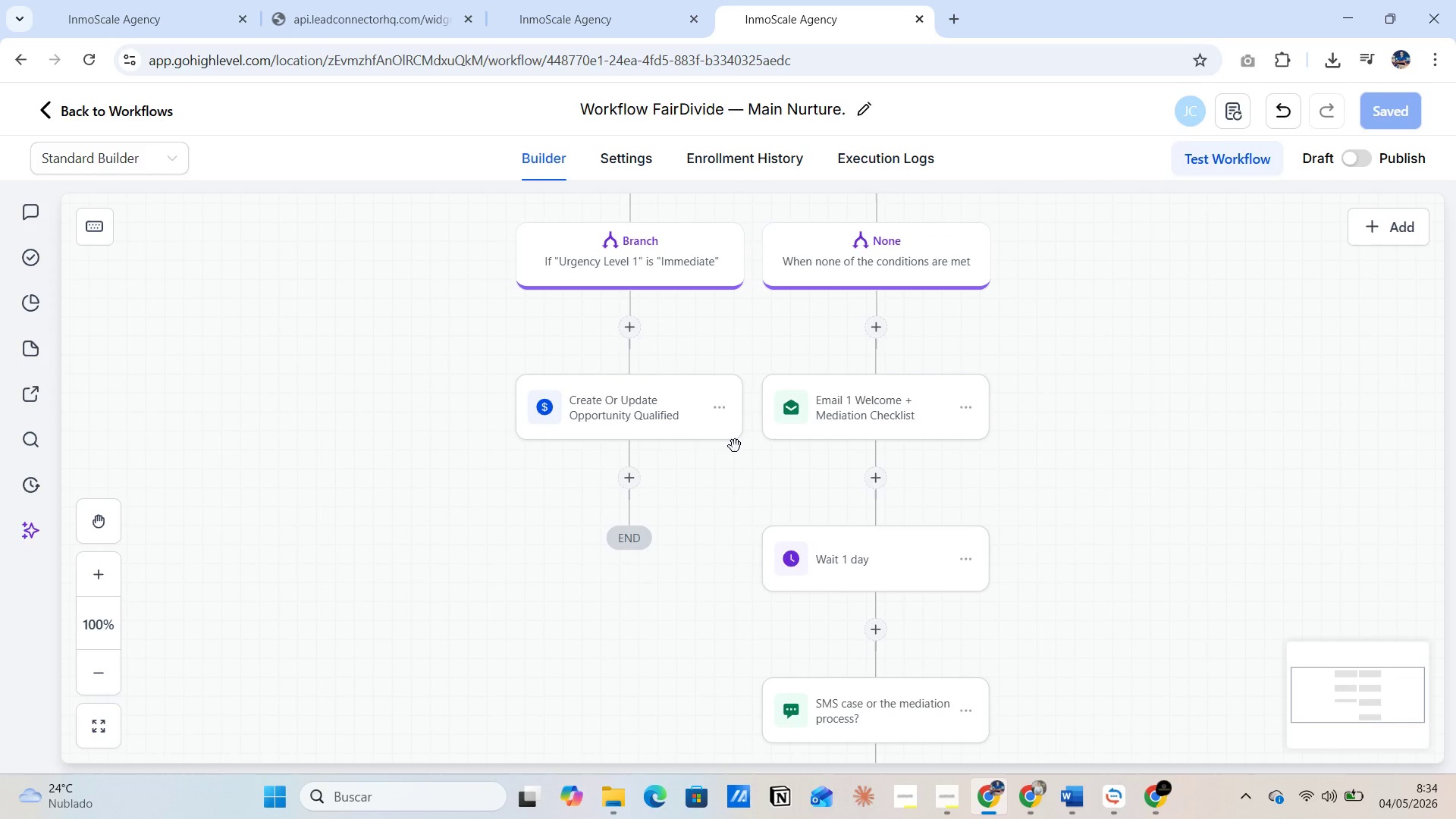 
wait(5.08)
 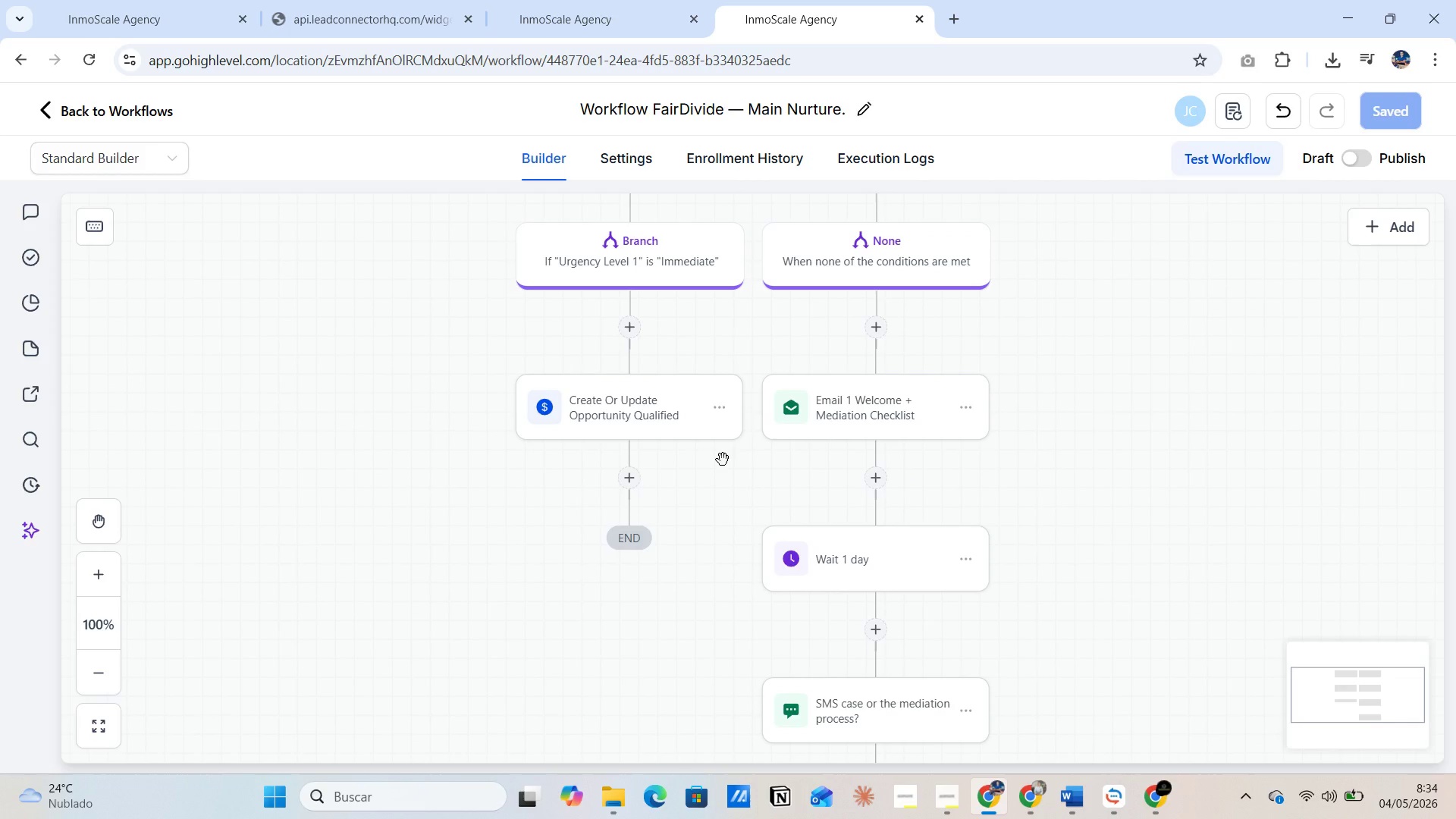 
scroll: coordinate [741, 444], scroll_direction: down, amount: 1.0
 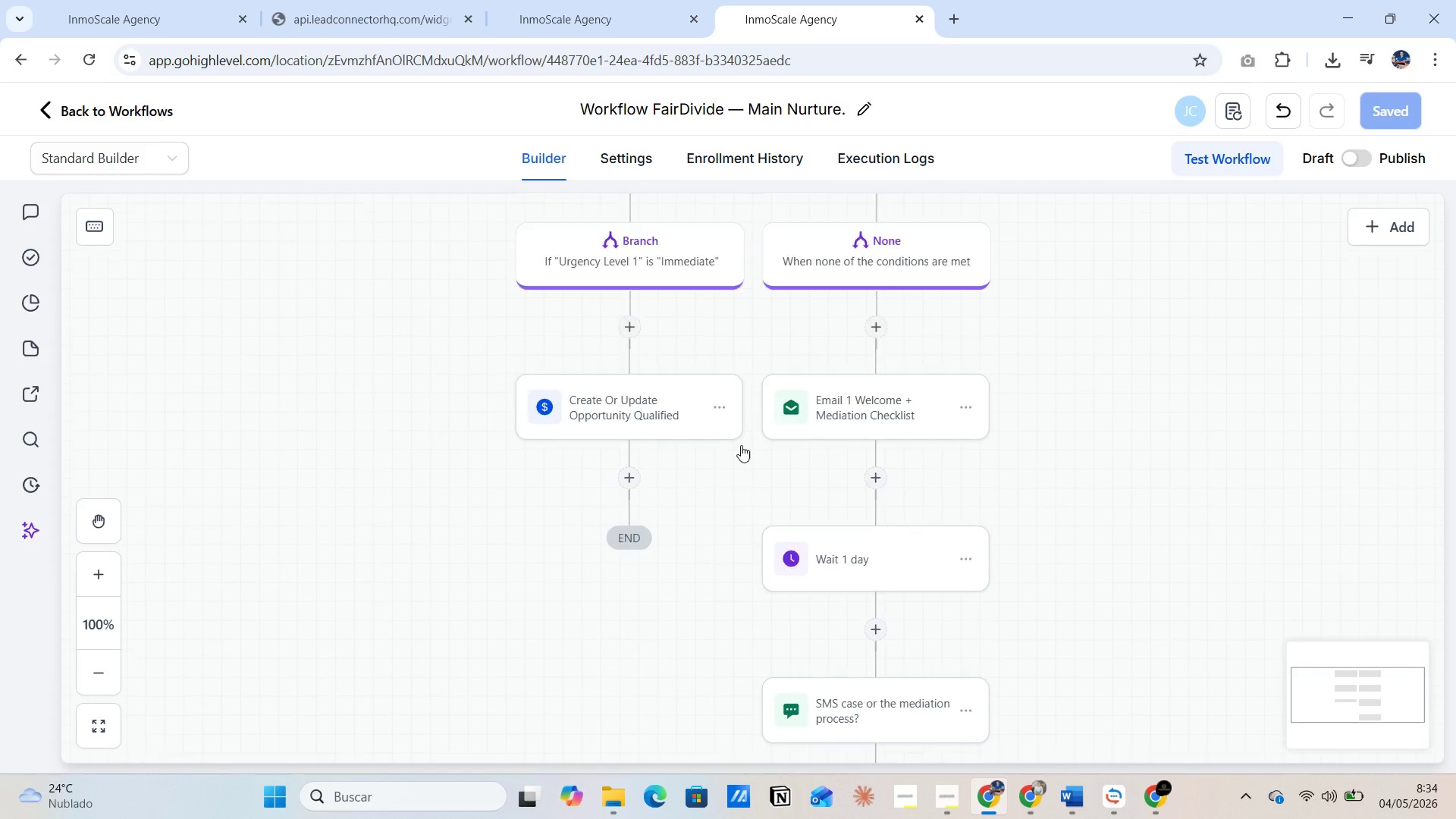 
scroll: coordinate [741, 444], scroll_direction: up, amount: 7.0
 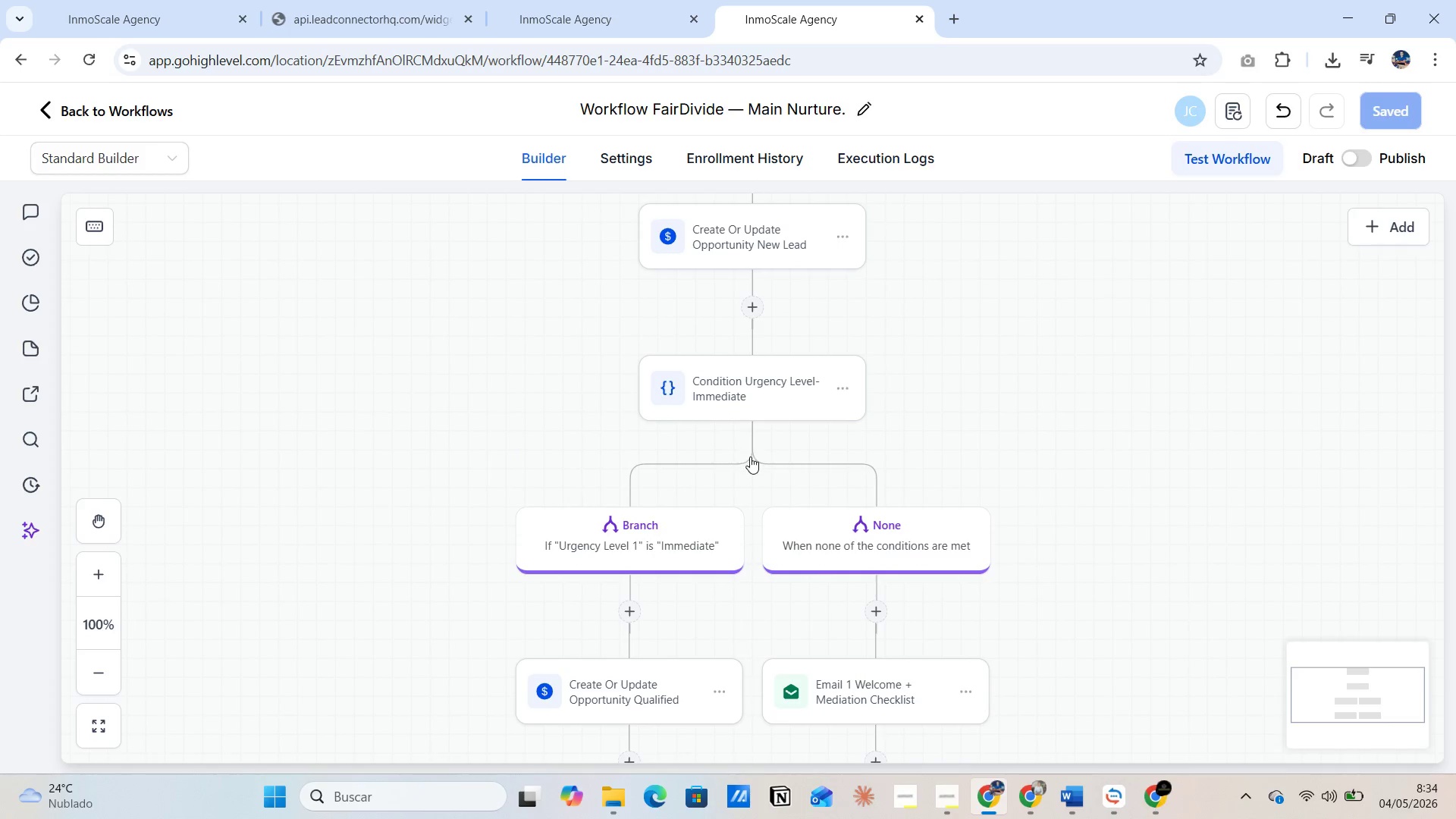 
wait(5.75)
 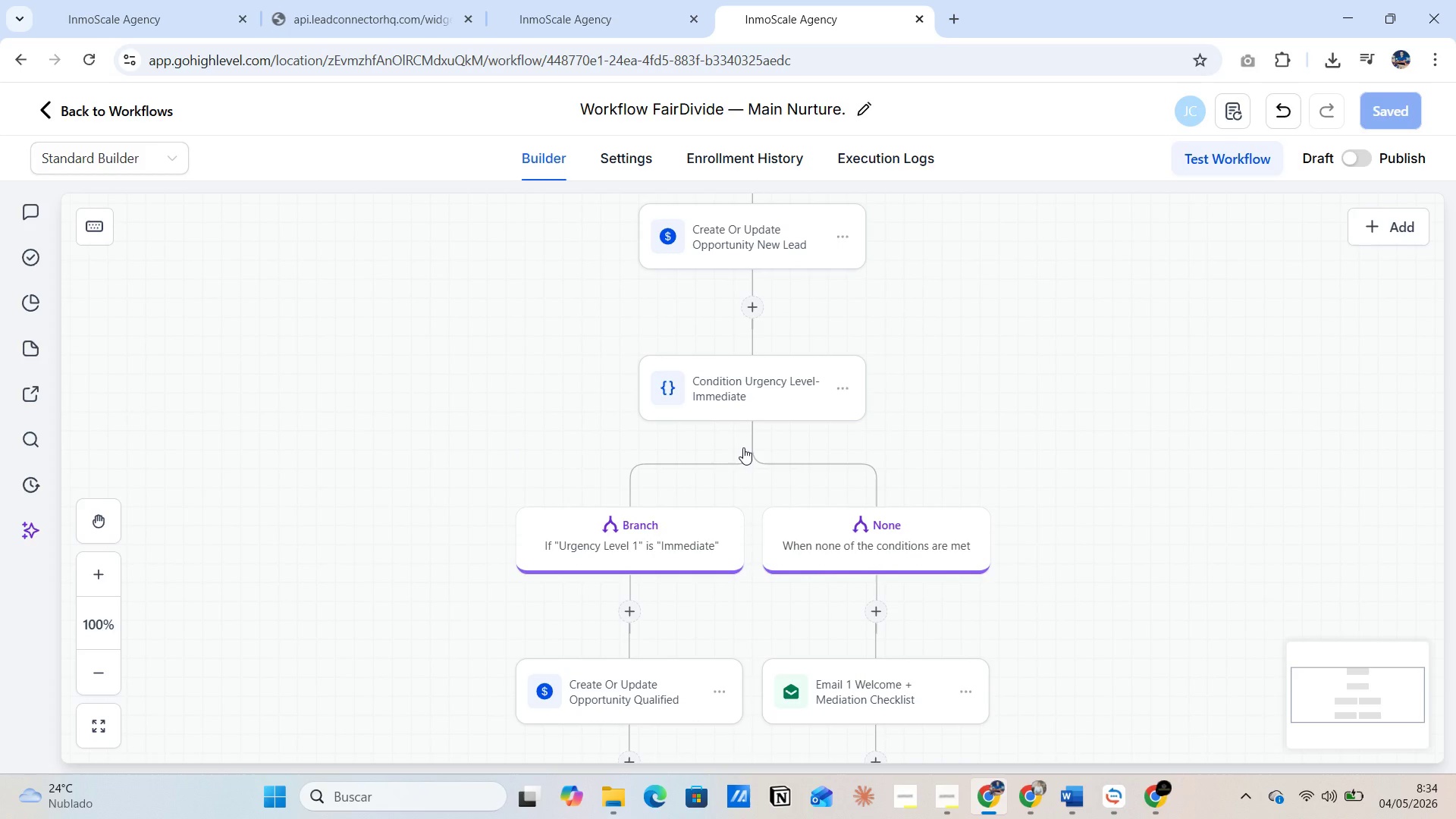 
scroll: coordinate [758, 445], scroll_direction: down, amount: 9.0
 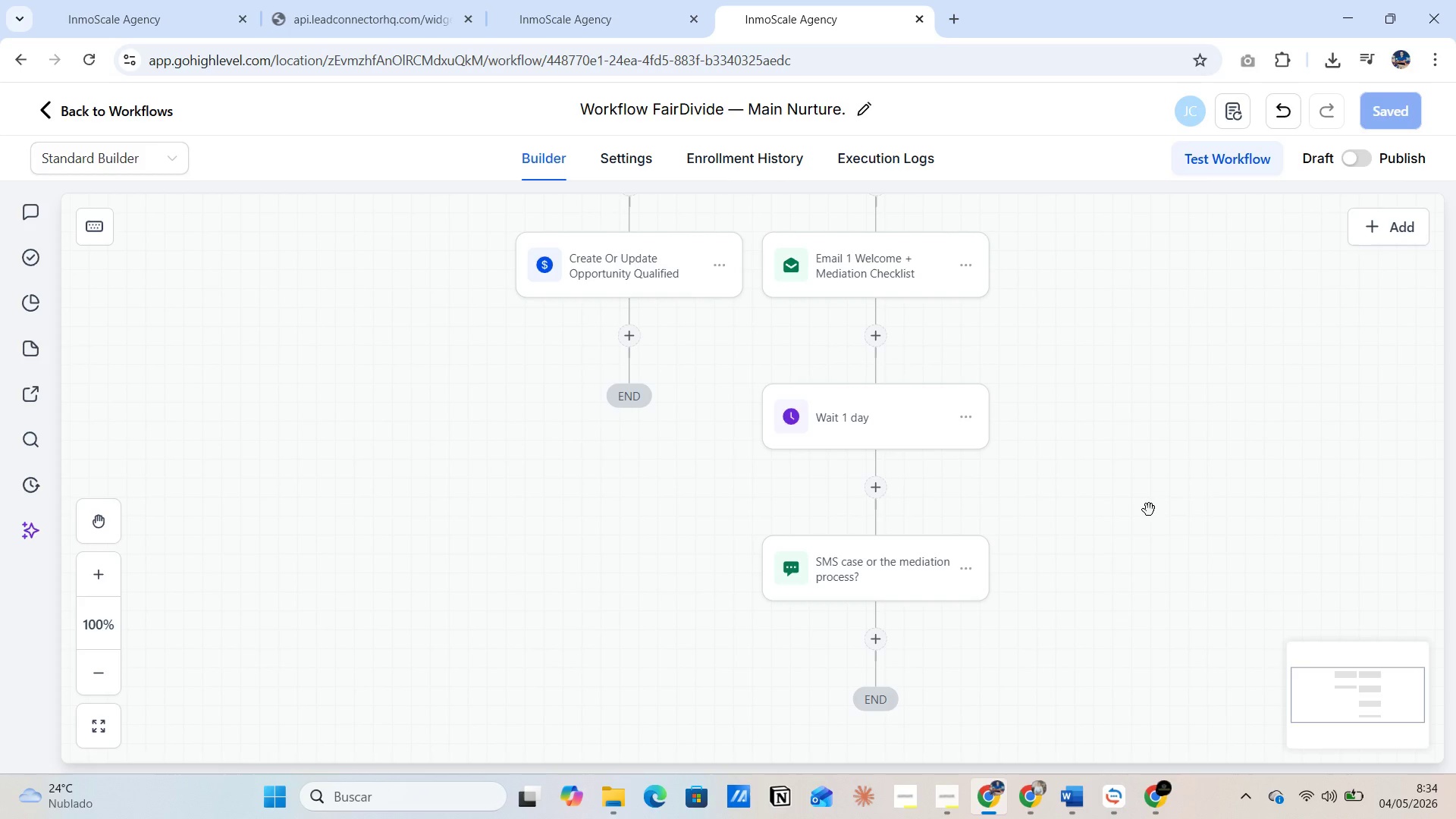 
scroll: coordinate [744, 525], scroll_direction: up, amount: 8.0
 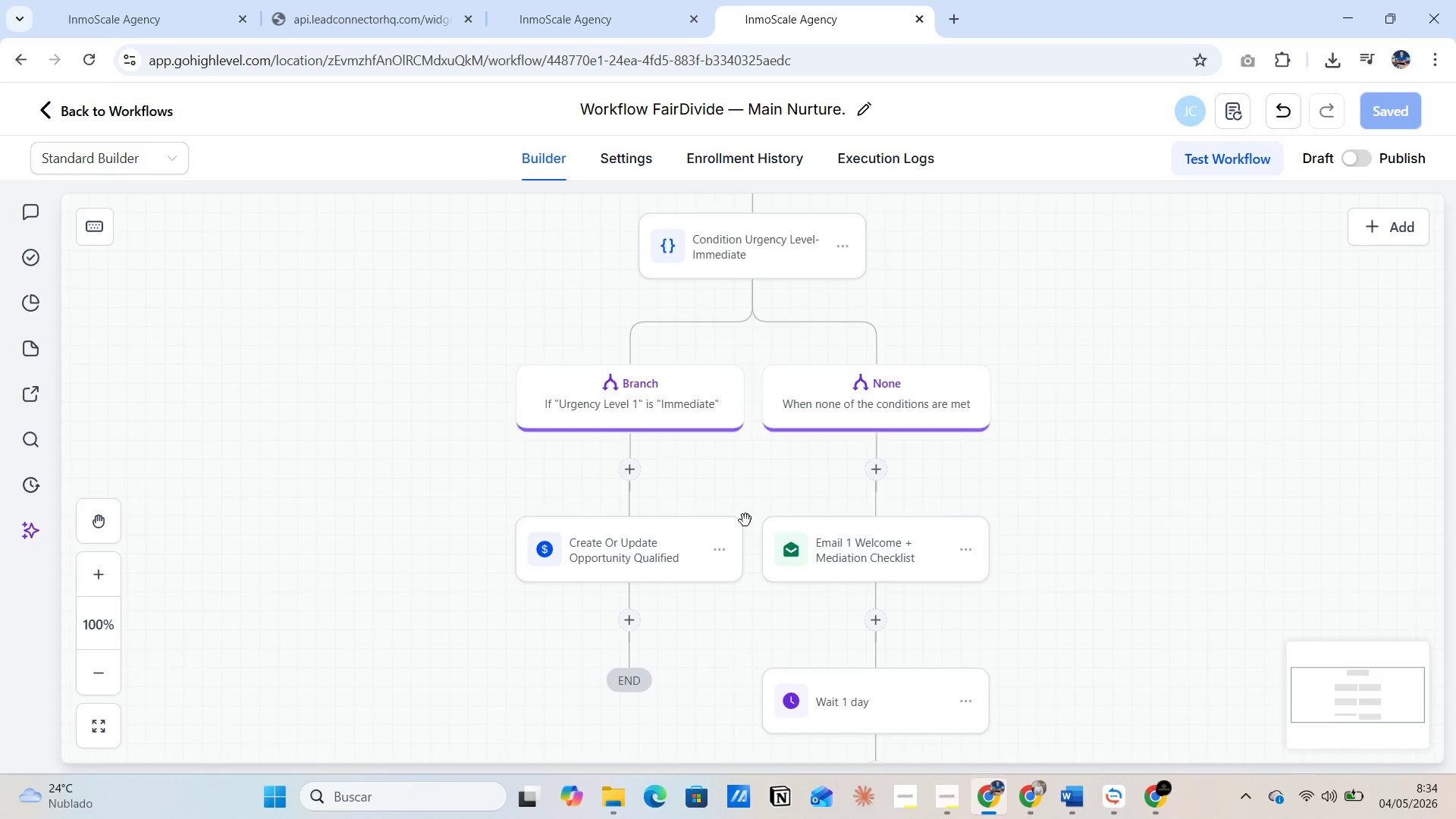 
scroll: coordinate [745, 519], scroll_direction: down, amount: 5.0
 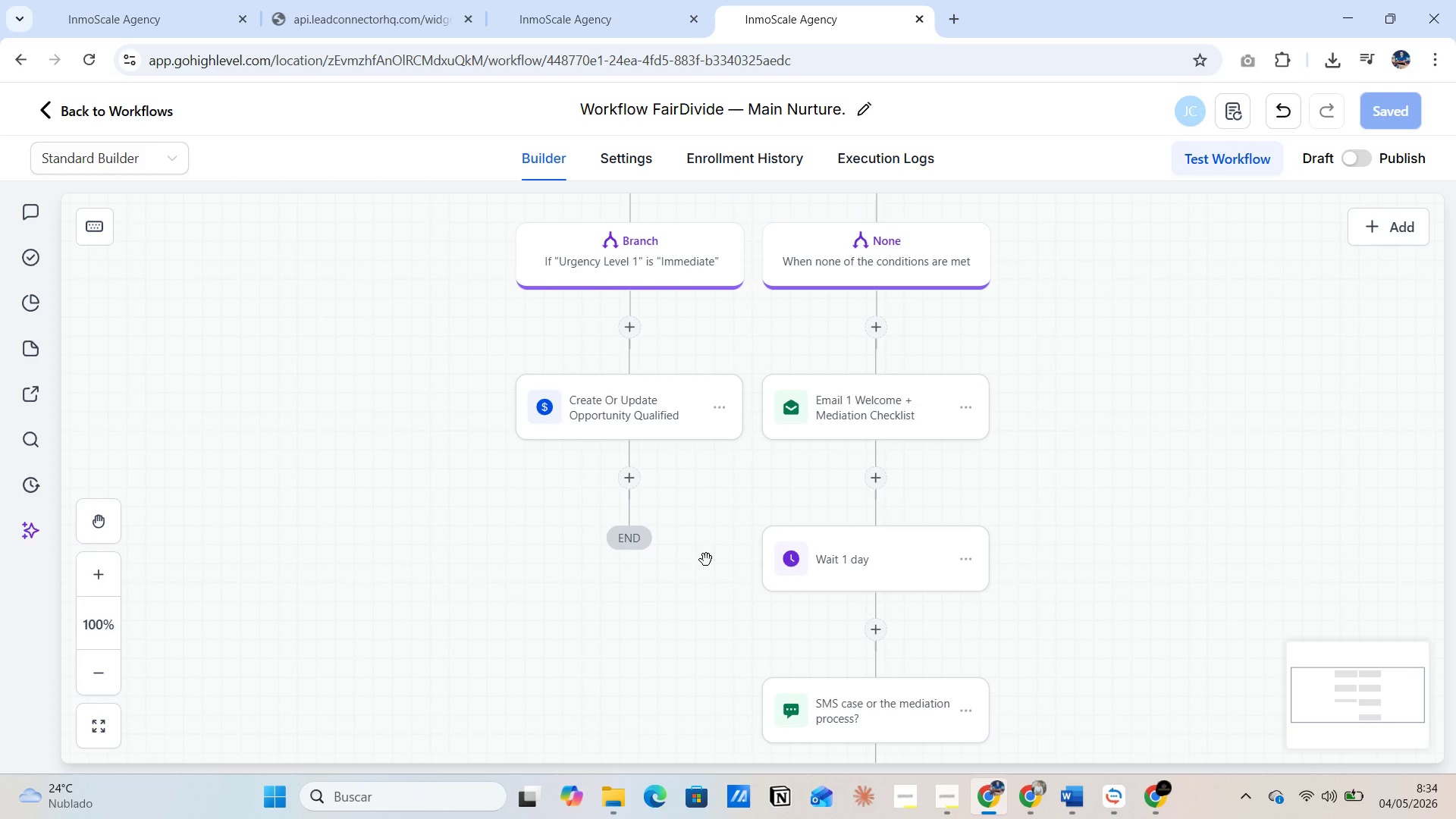 
scroll: coordinate [725, 534], scroll_direction: none, amount: 0.0
 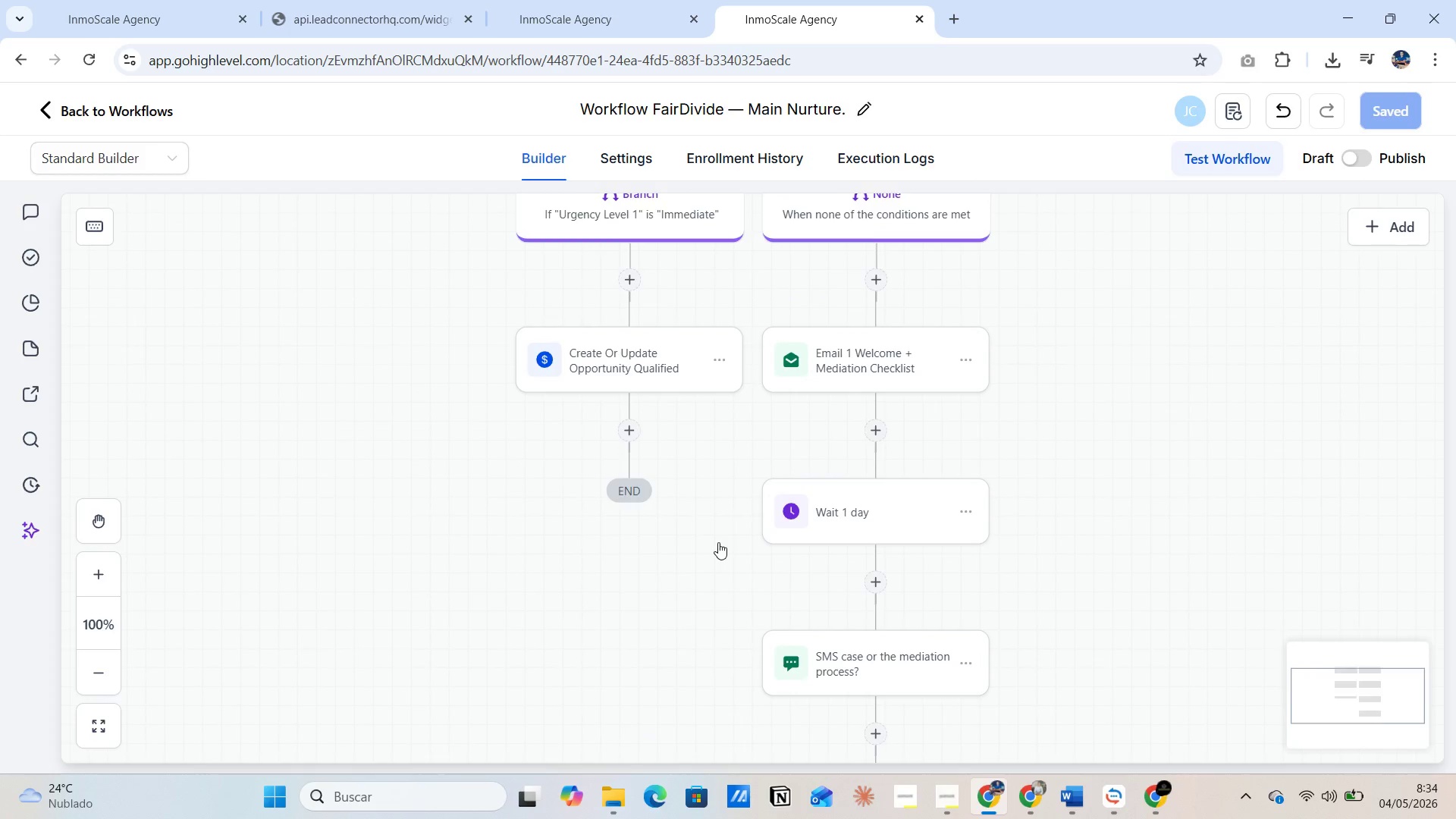 
scroll: coordinate [714, 535], scroll_direction: down, amount: 3.0
 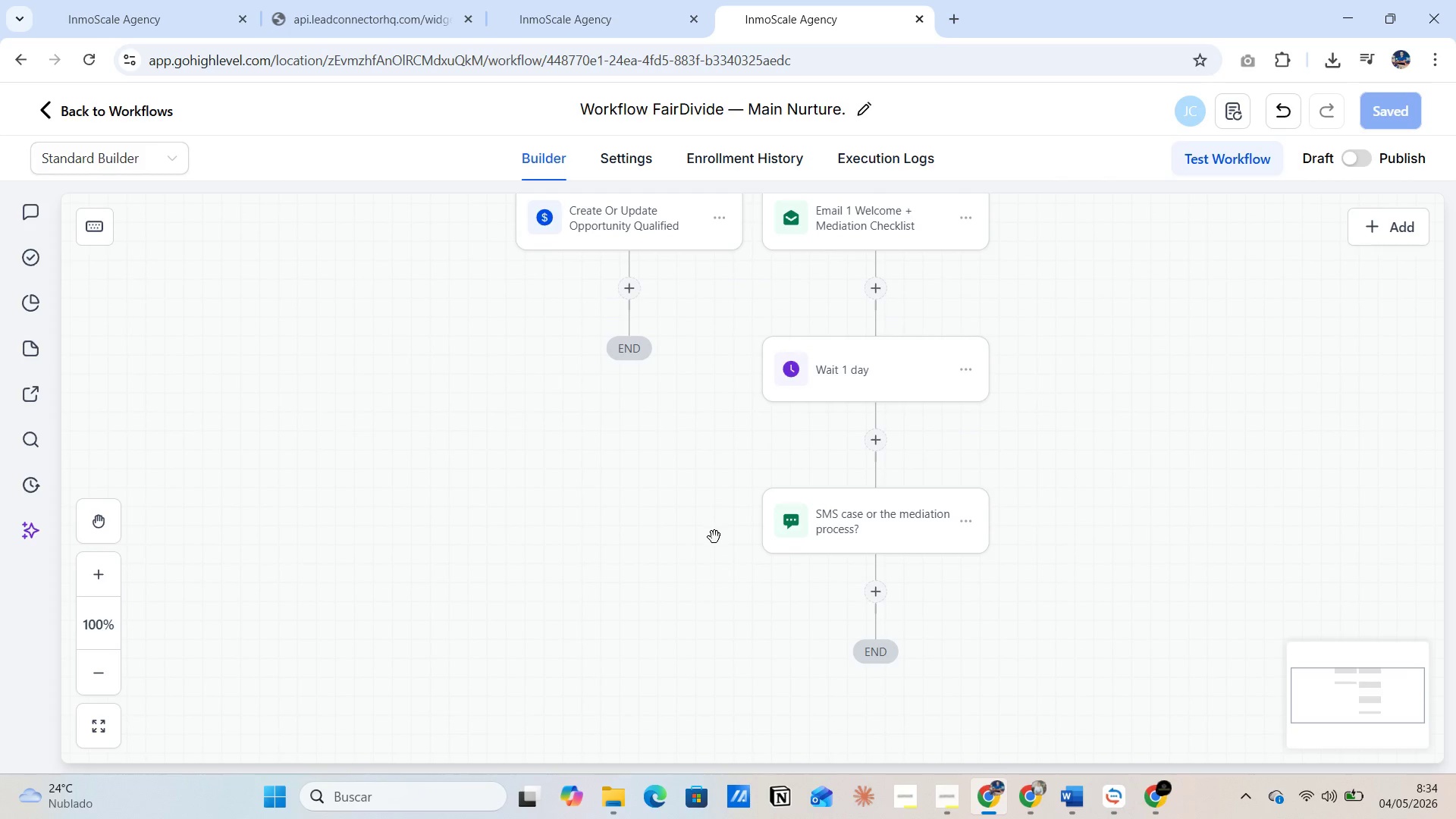 
scroll: coordinate [714, 539], scroll_direction: none, amount: 0.0
 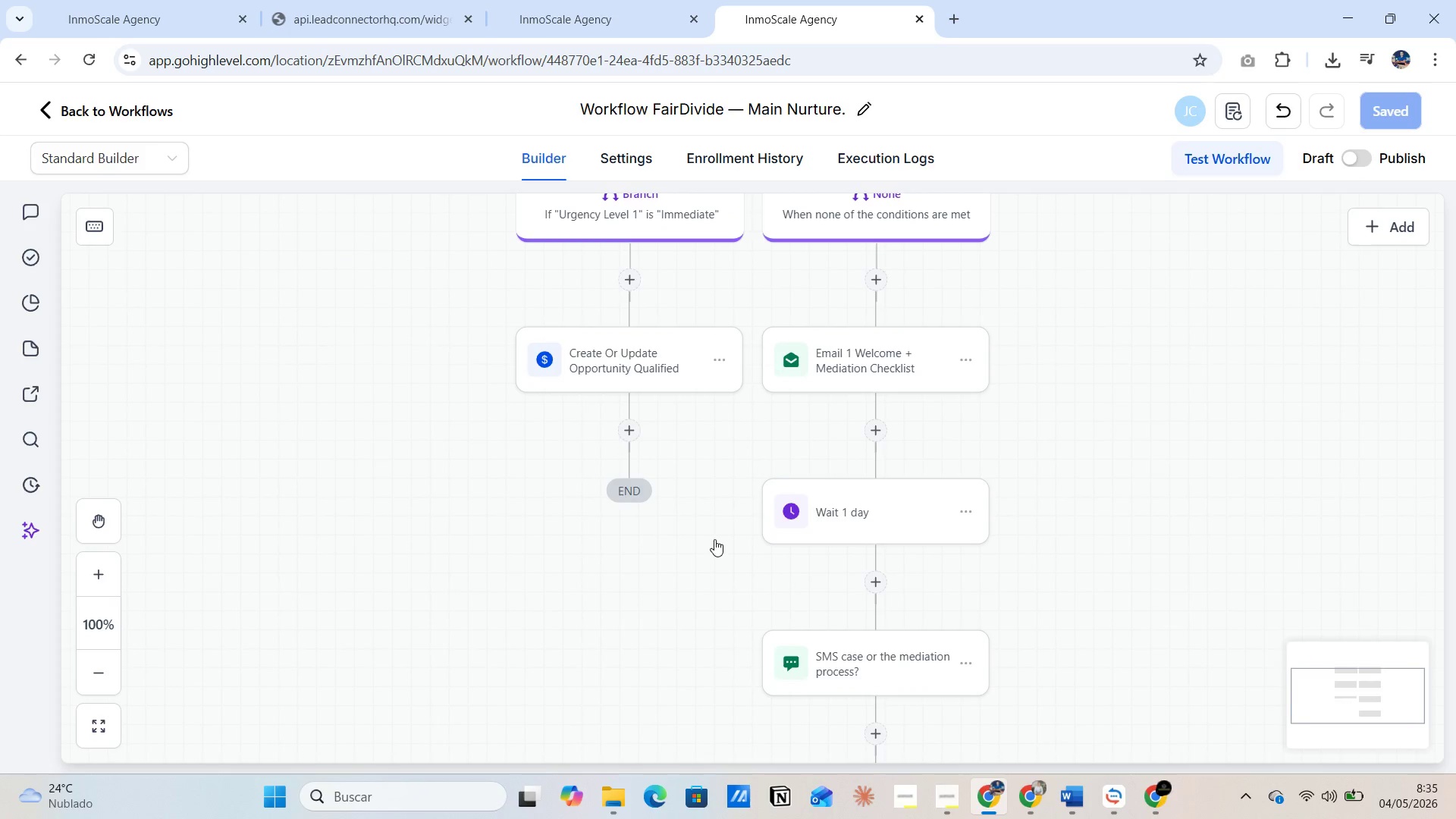 
scroll: coordinate [733, 523], scroll_direction: down, amount: 1.0
 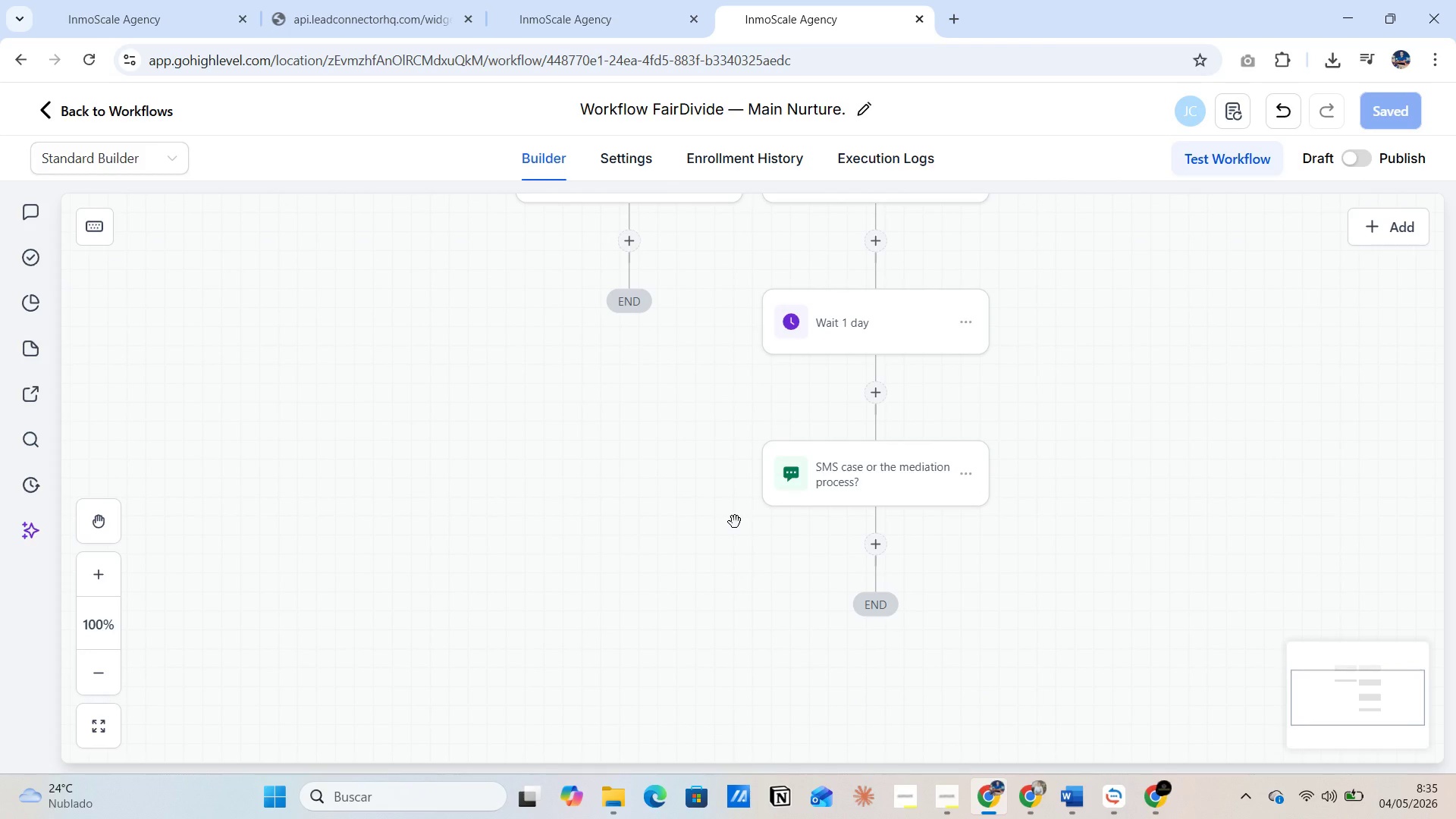 
wait(5.35)
 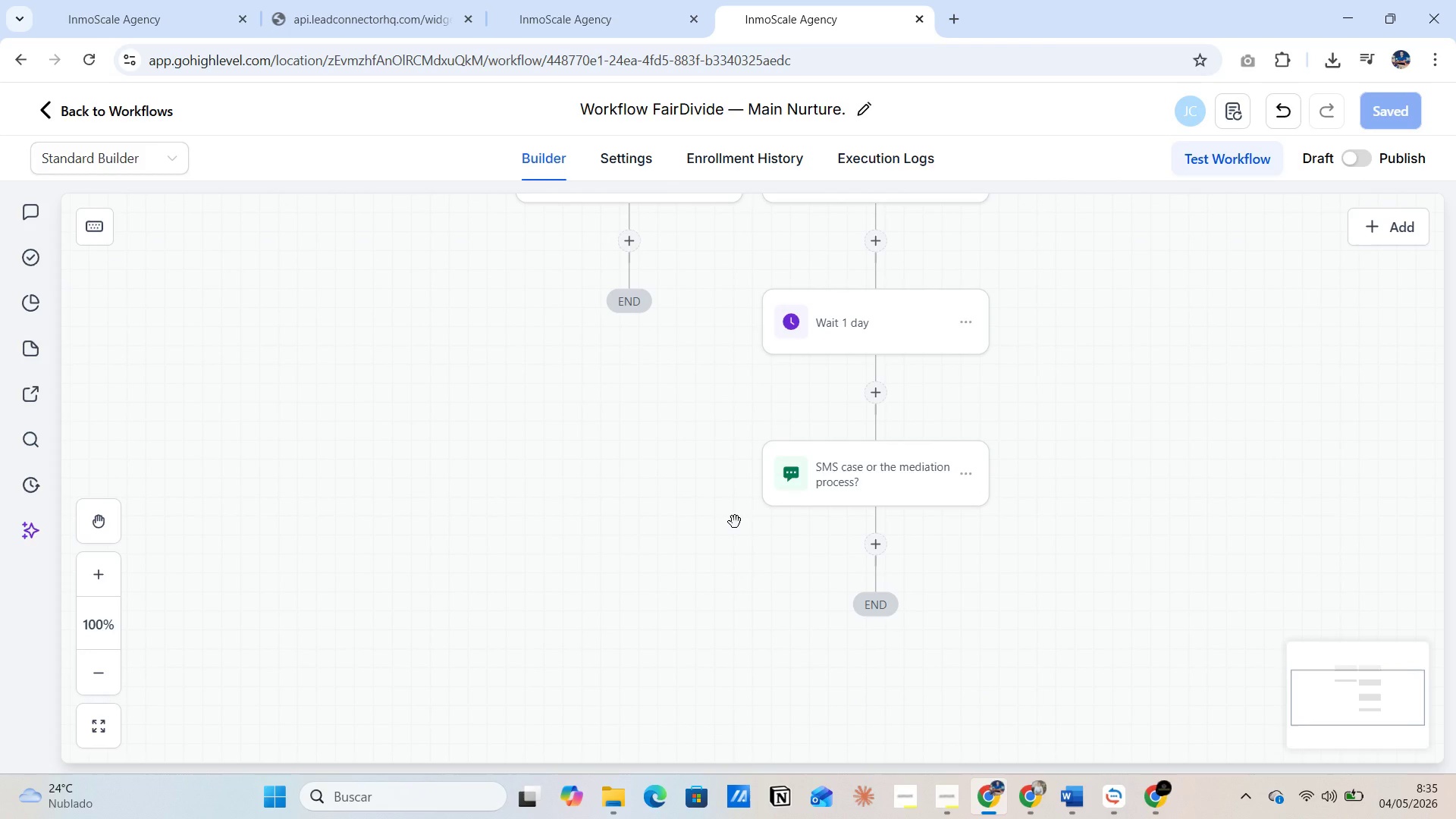 
left_click([883, 553])
 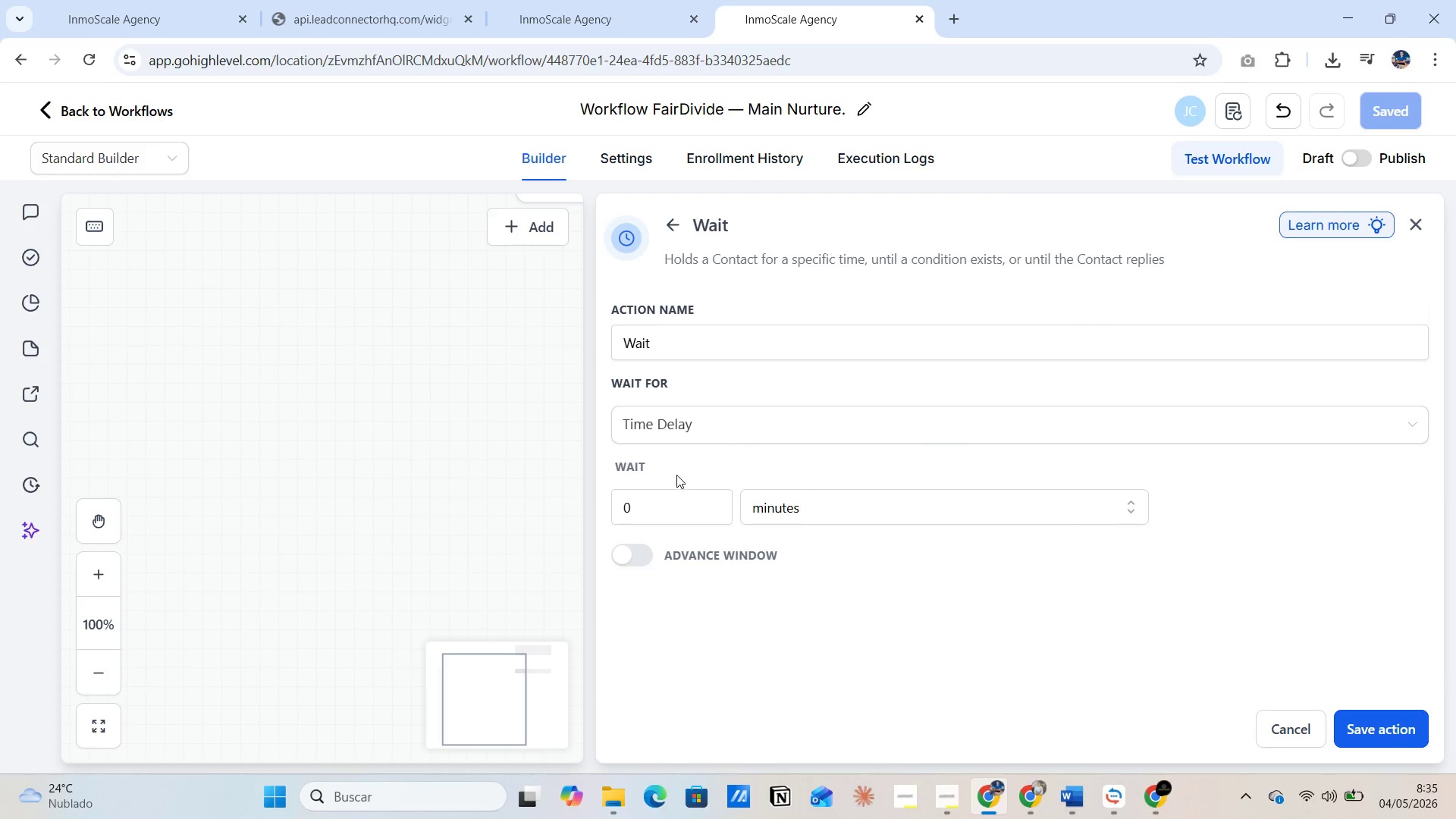 
left_click([667, 341])
 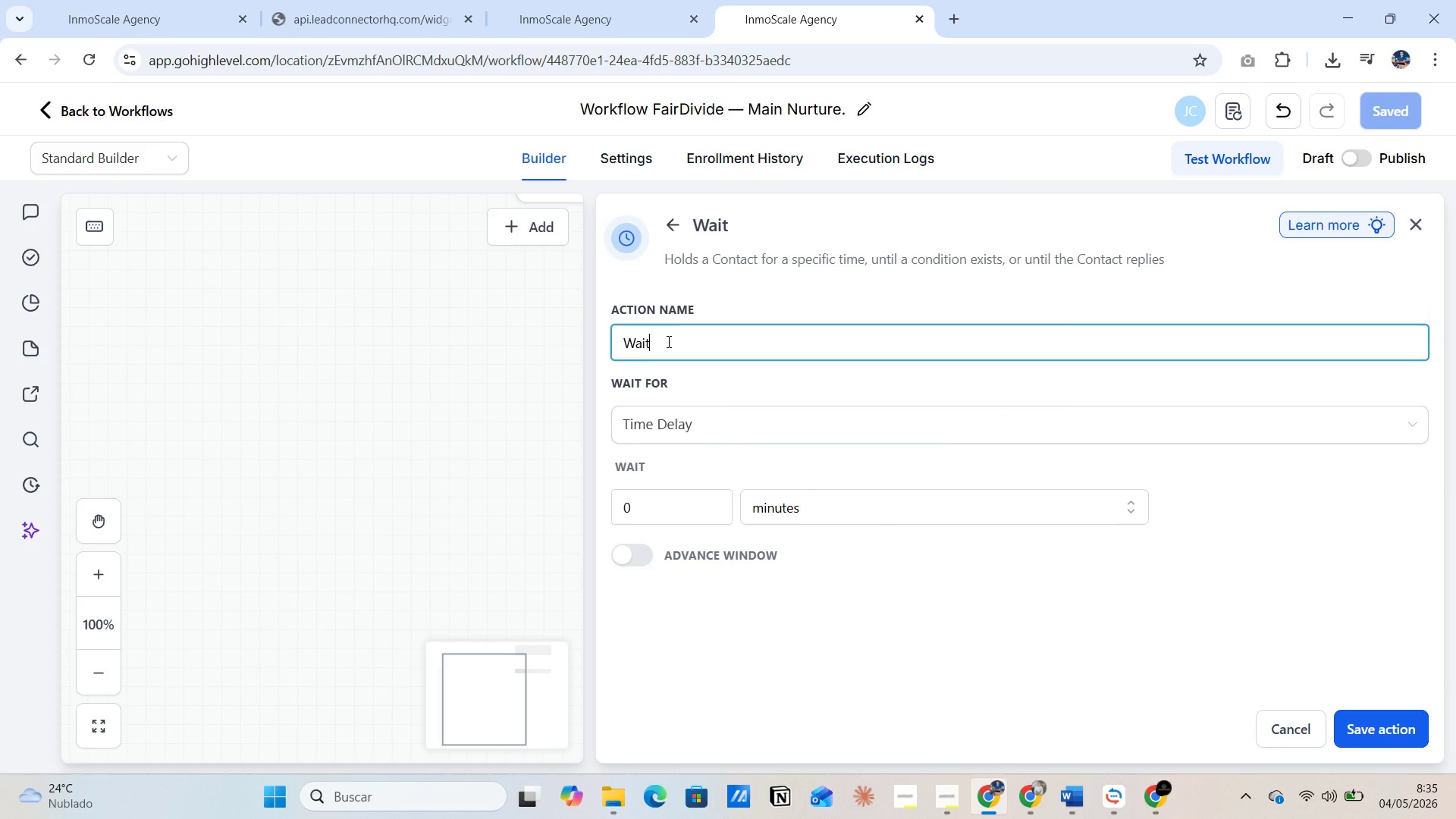 
type( 2 days )
 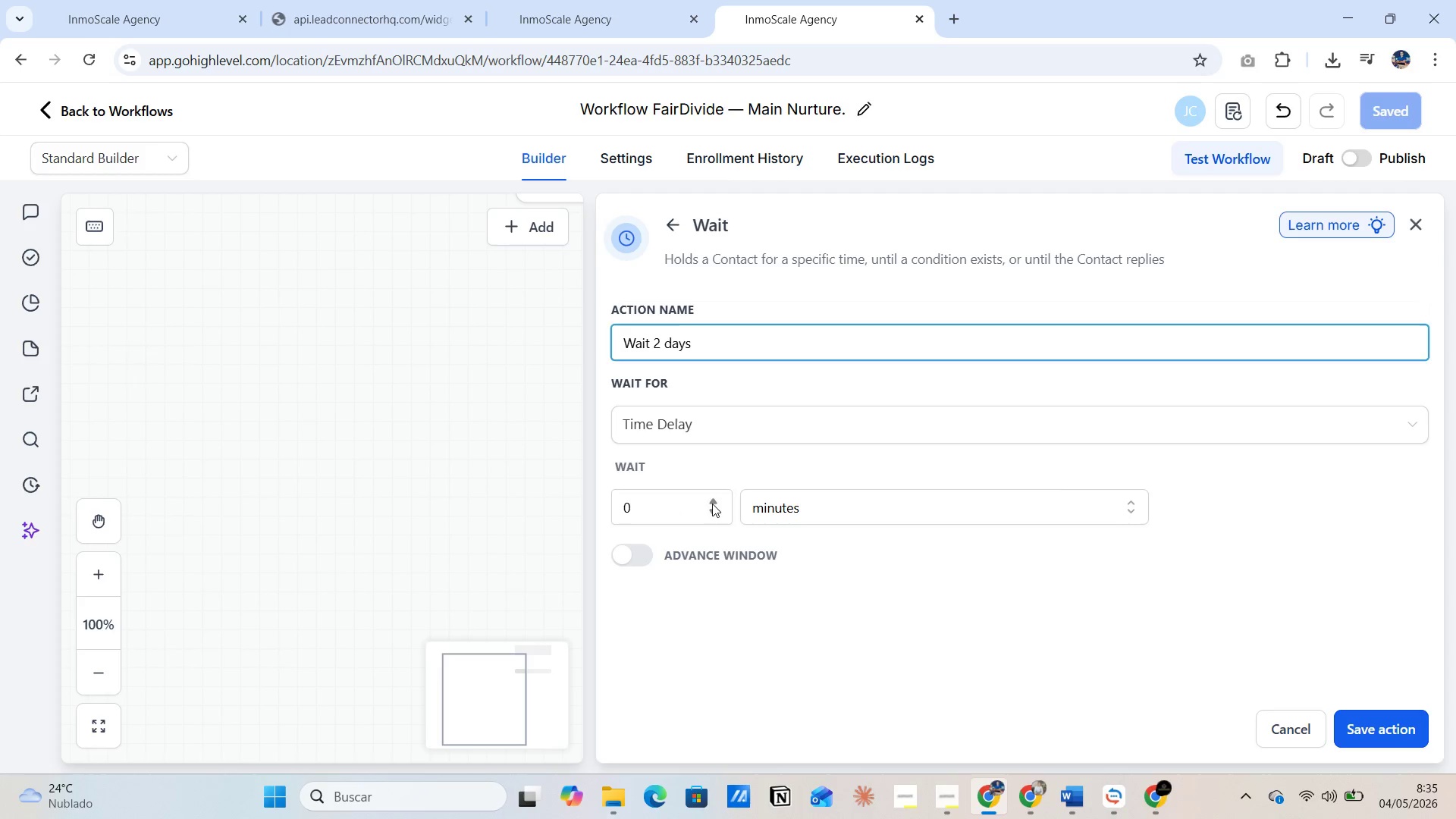 
double_click([712, 502])
 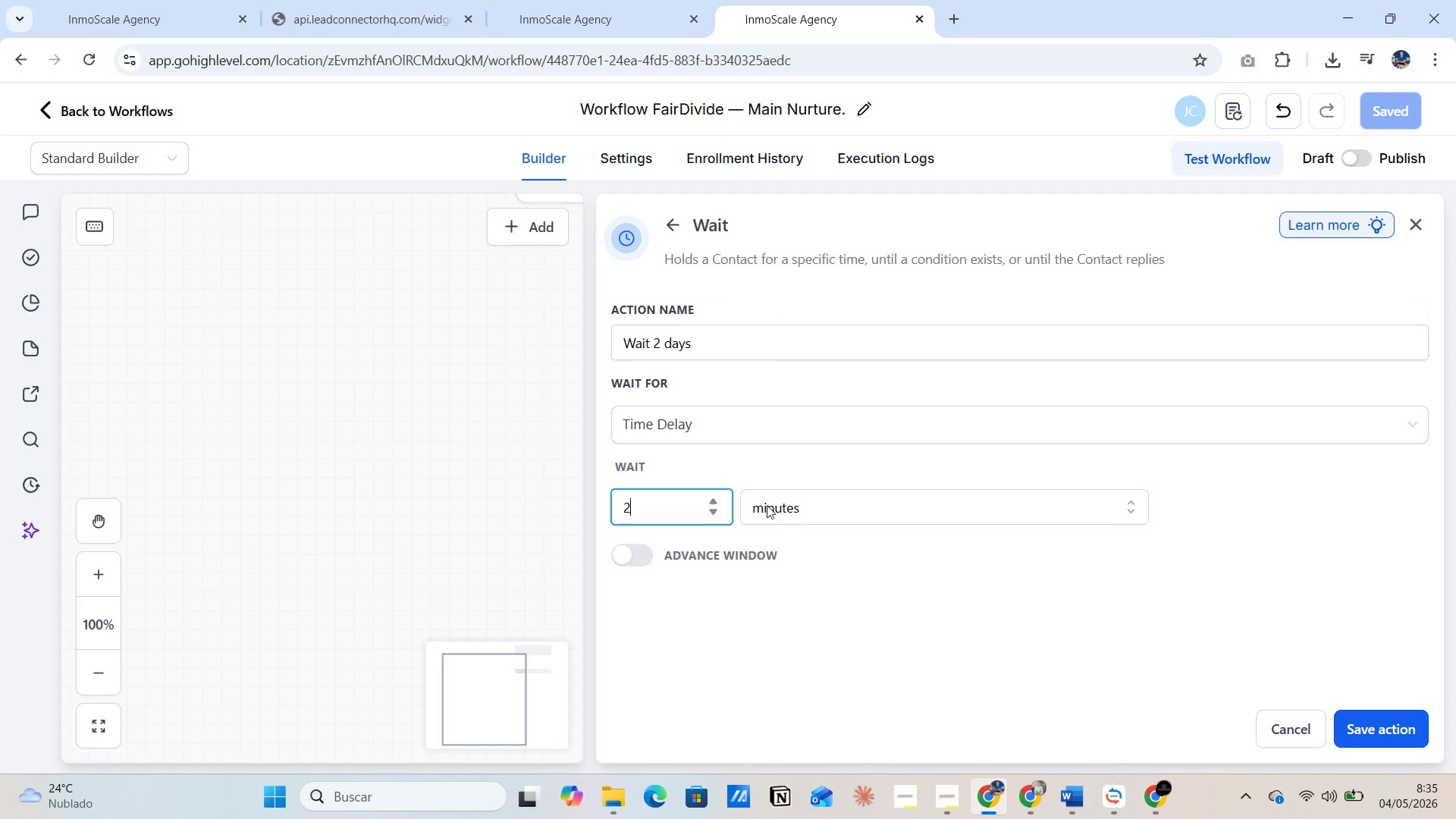 
left_click([794, 504])
 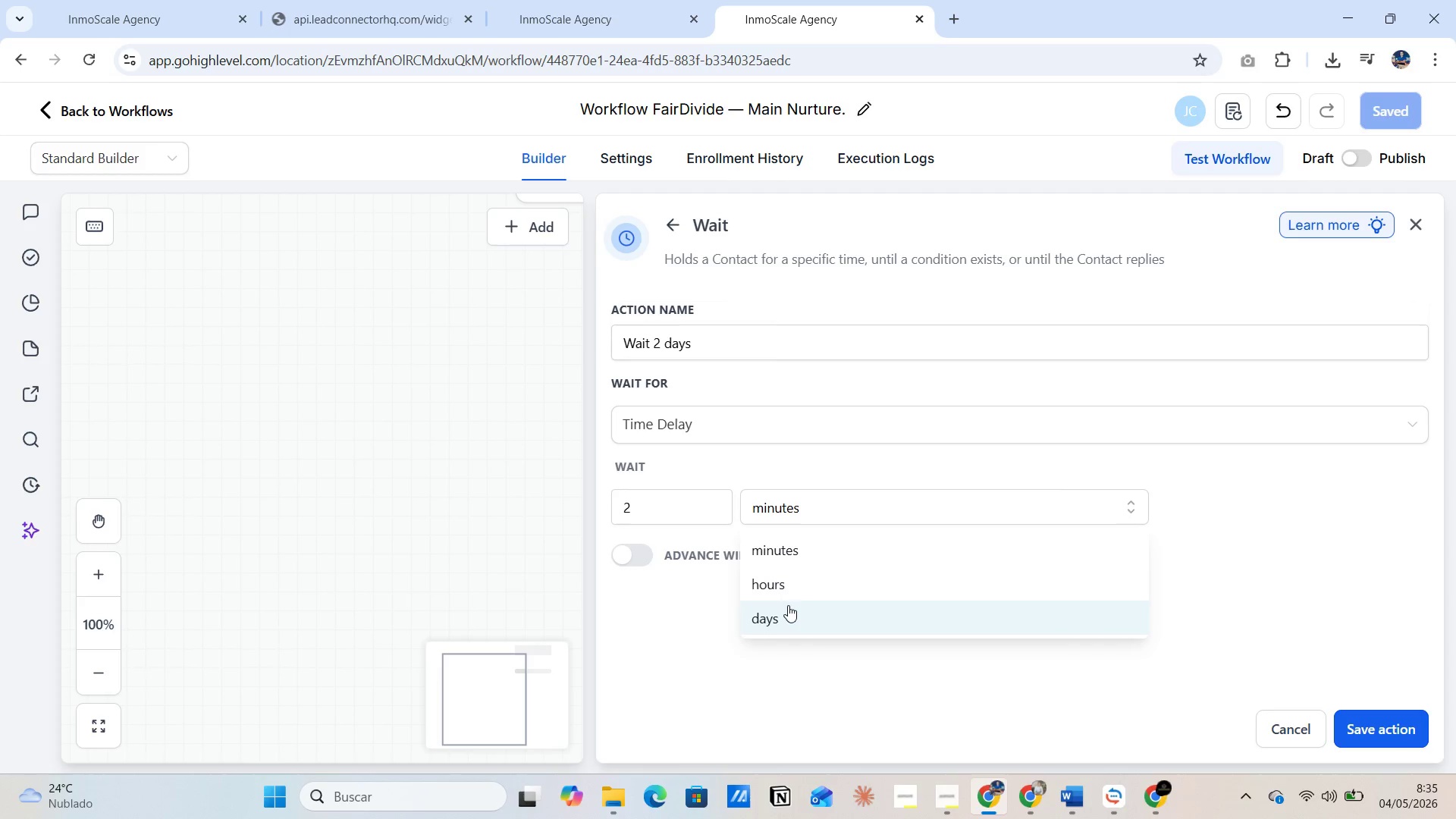 
left_click([787, 607])
 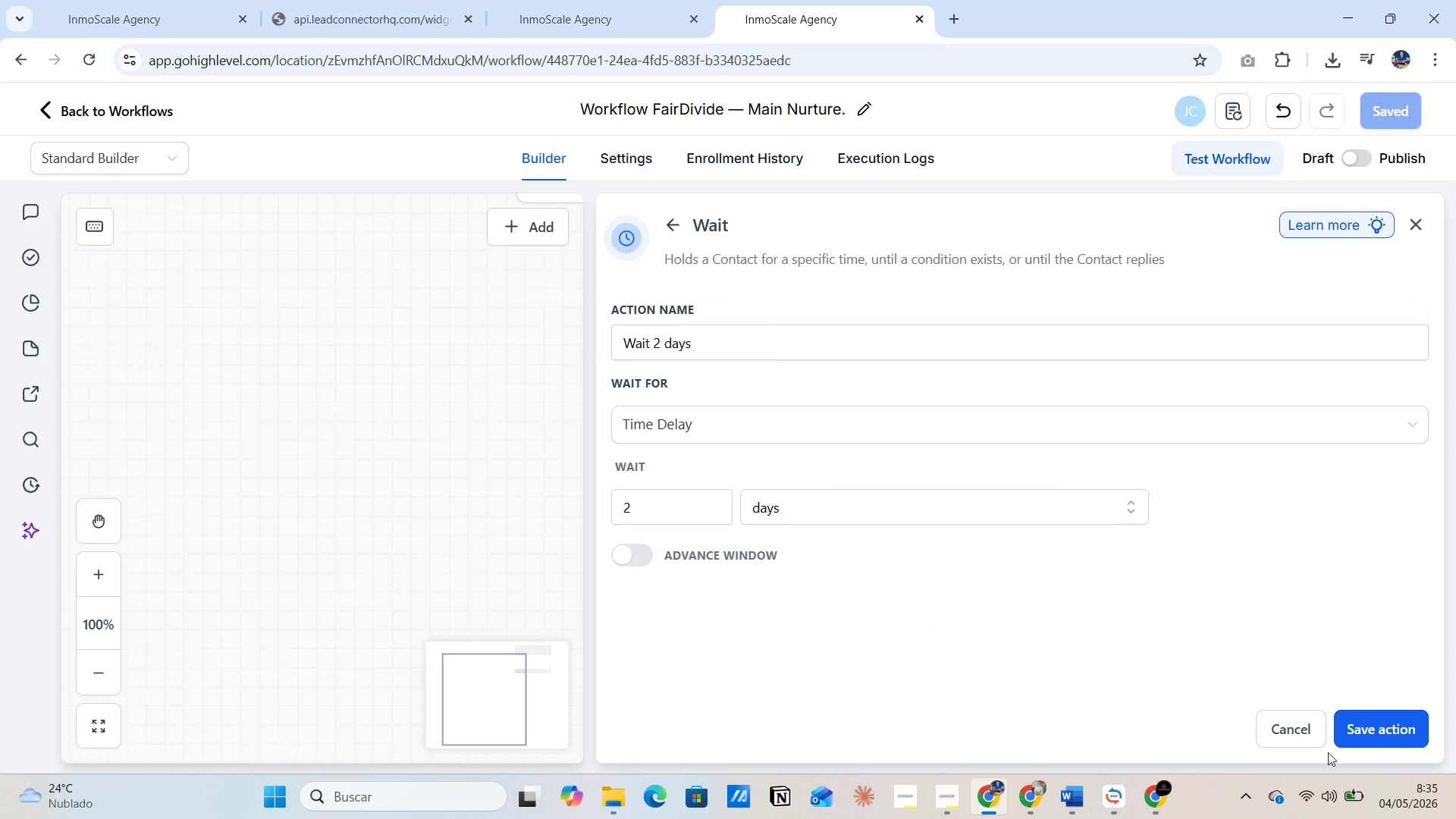 
left_click([1357, 735])
 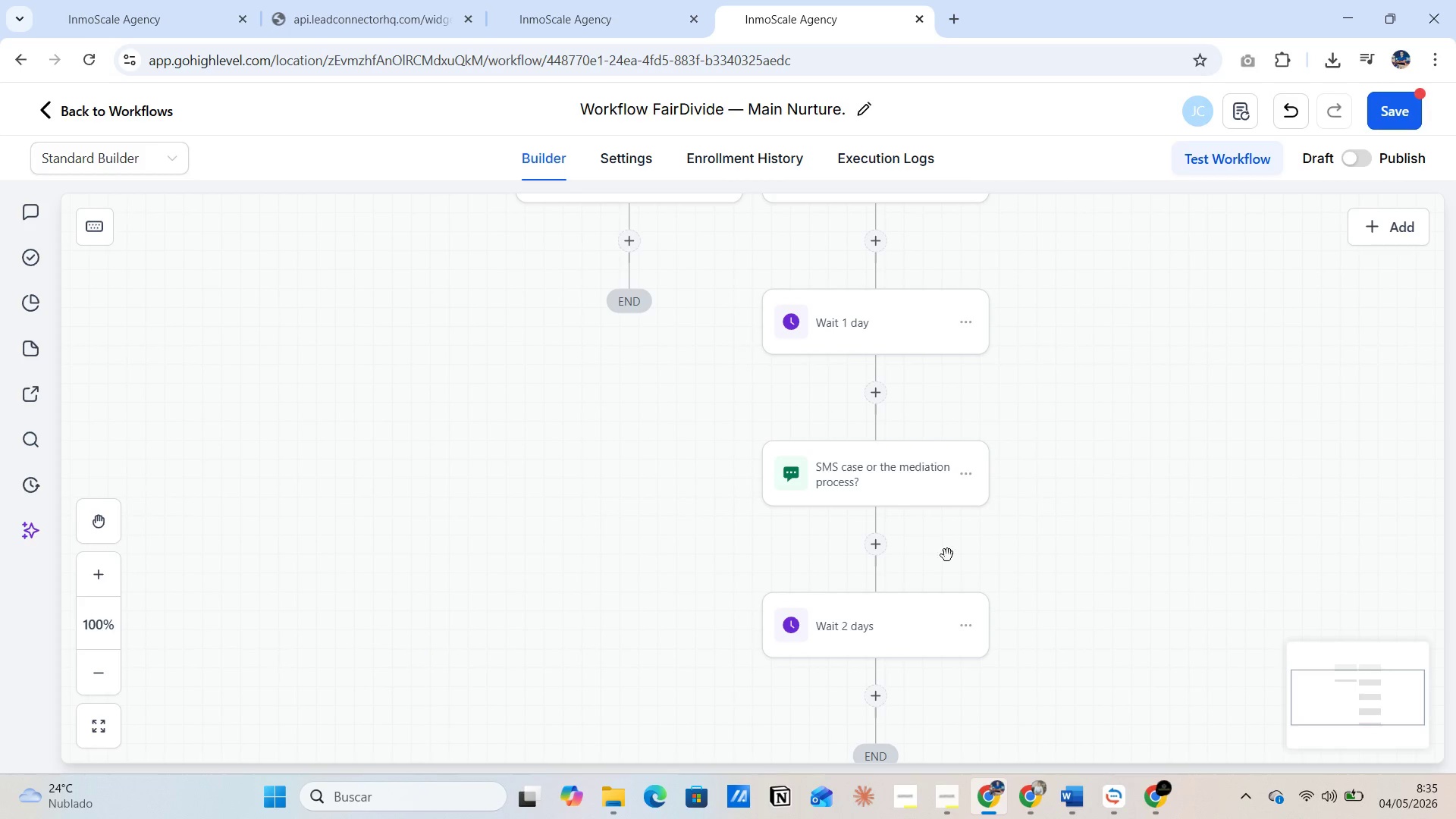 
scroll: coordinate [928, 601], scroll_direction: down, amount: 2.0
 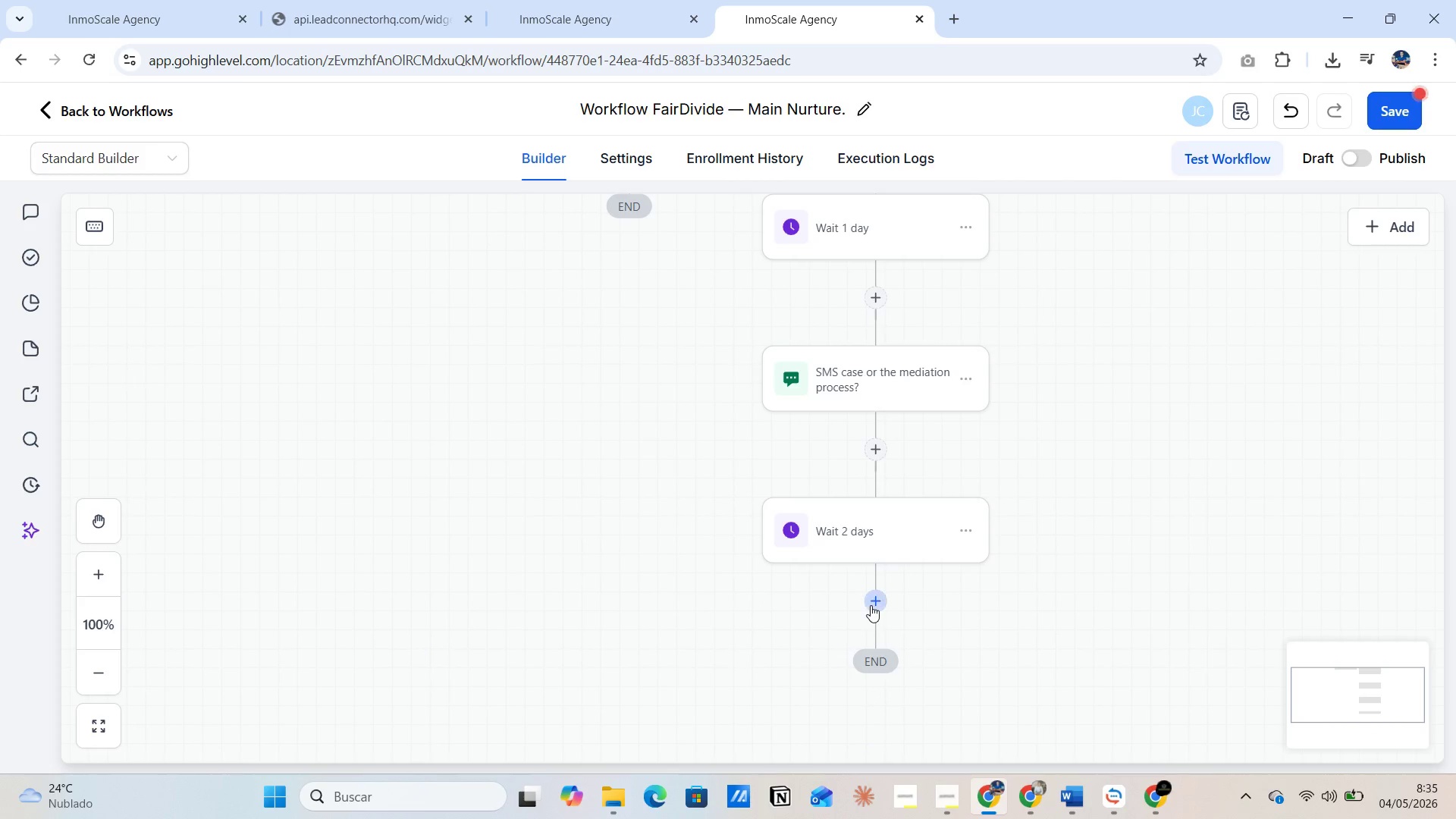 
left_click([871, 605])
 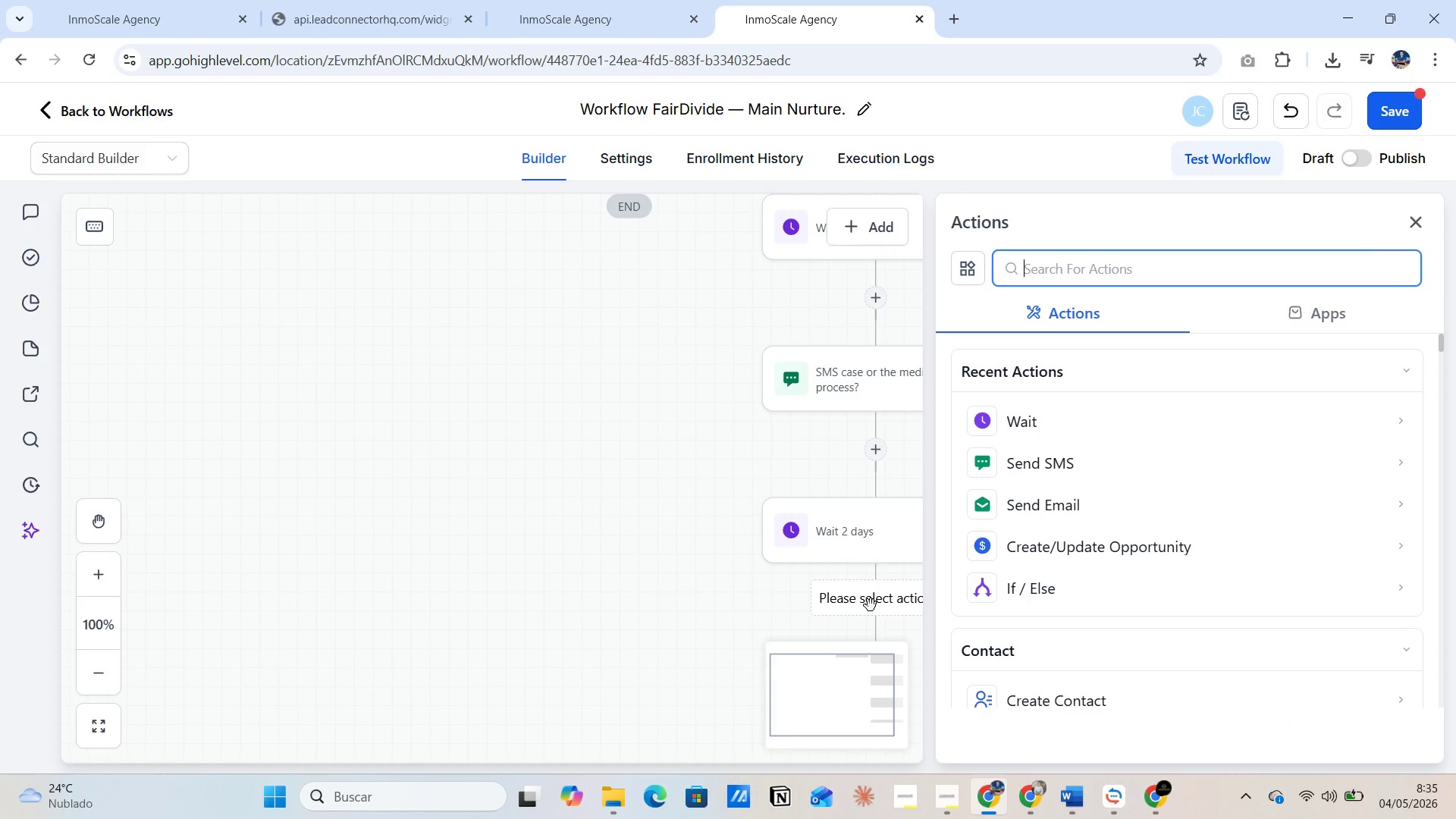 
wait(15.38)
 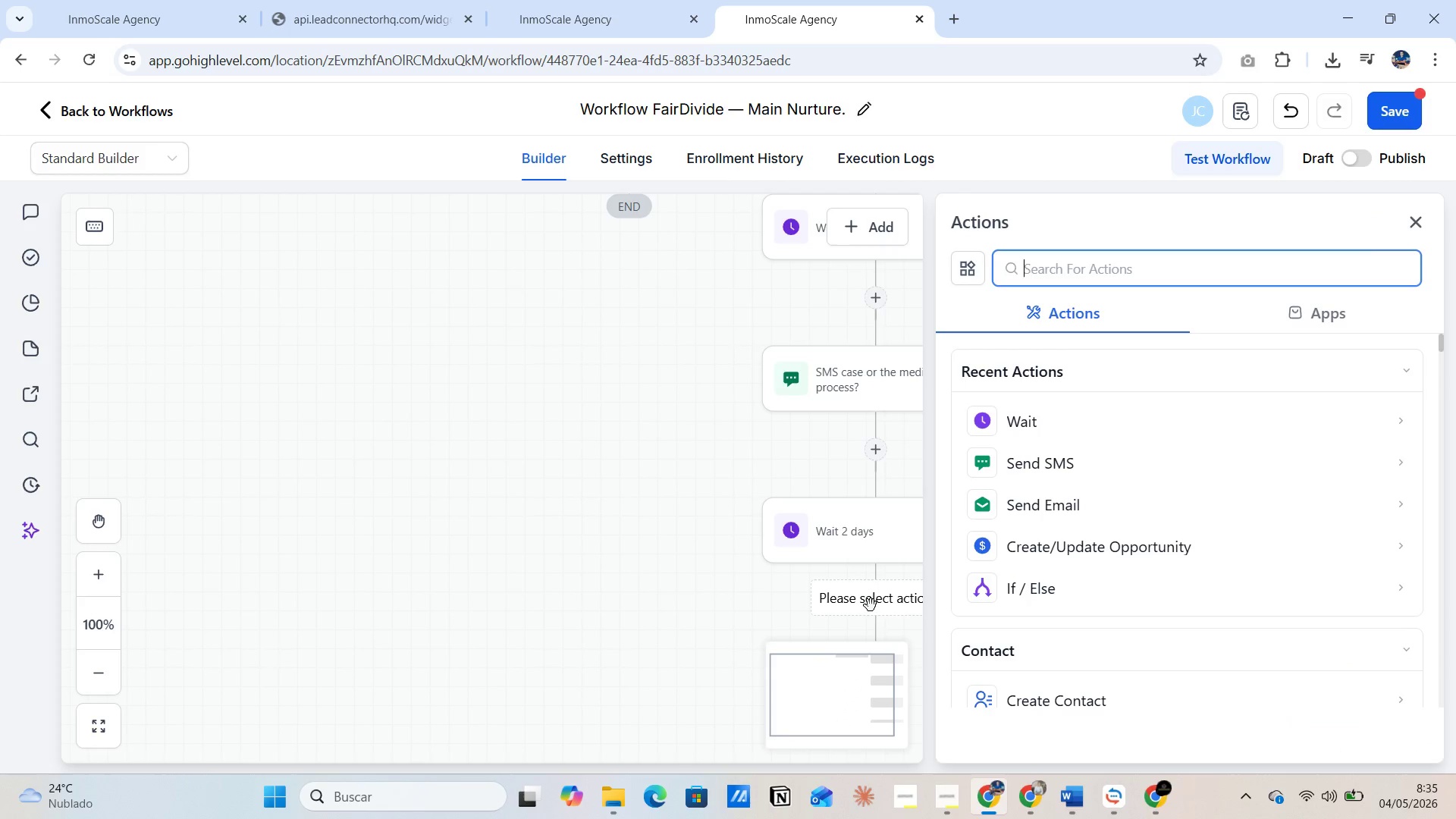 
left_click([1044, 598])
 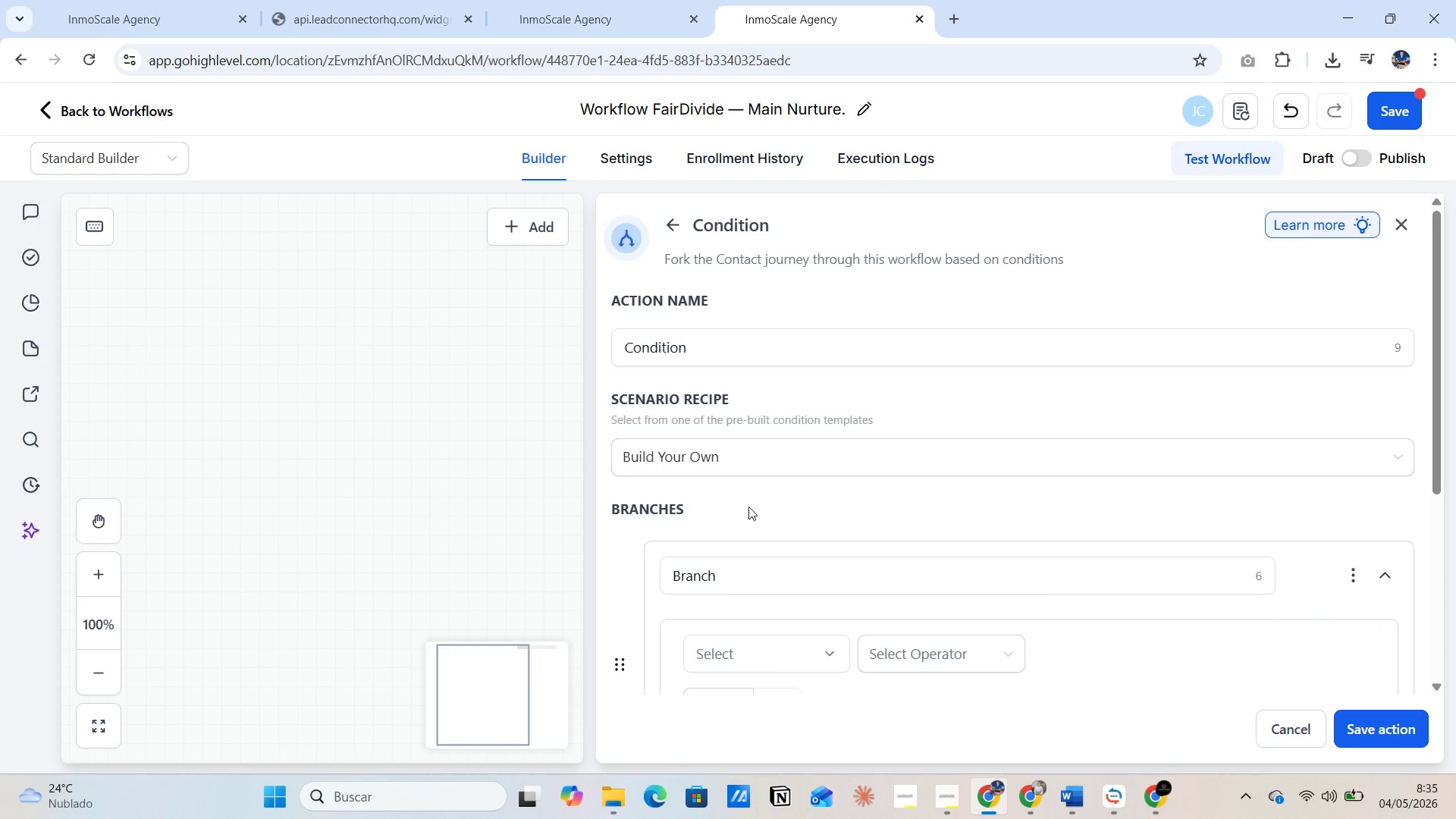 
left_click([724, 355])
 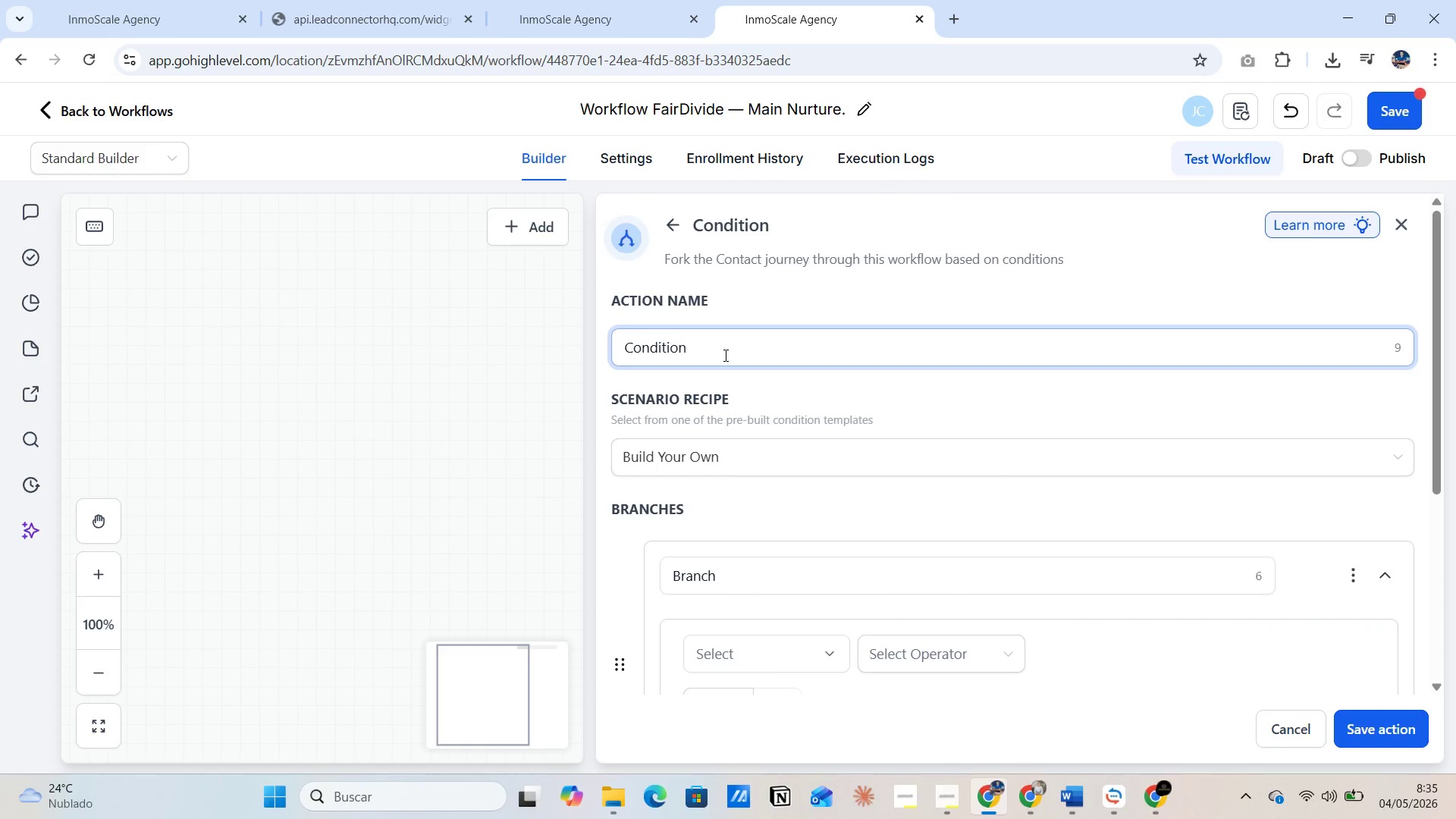 
key(Space)
 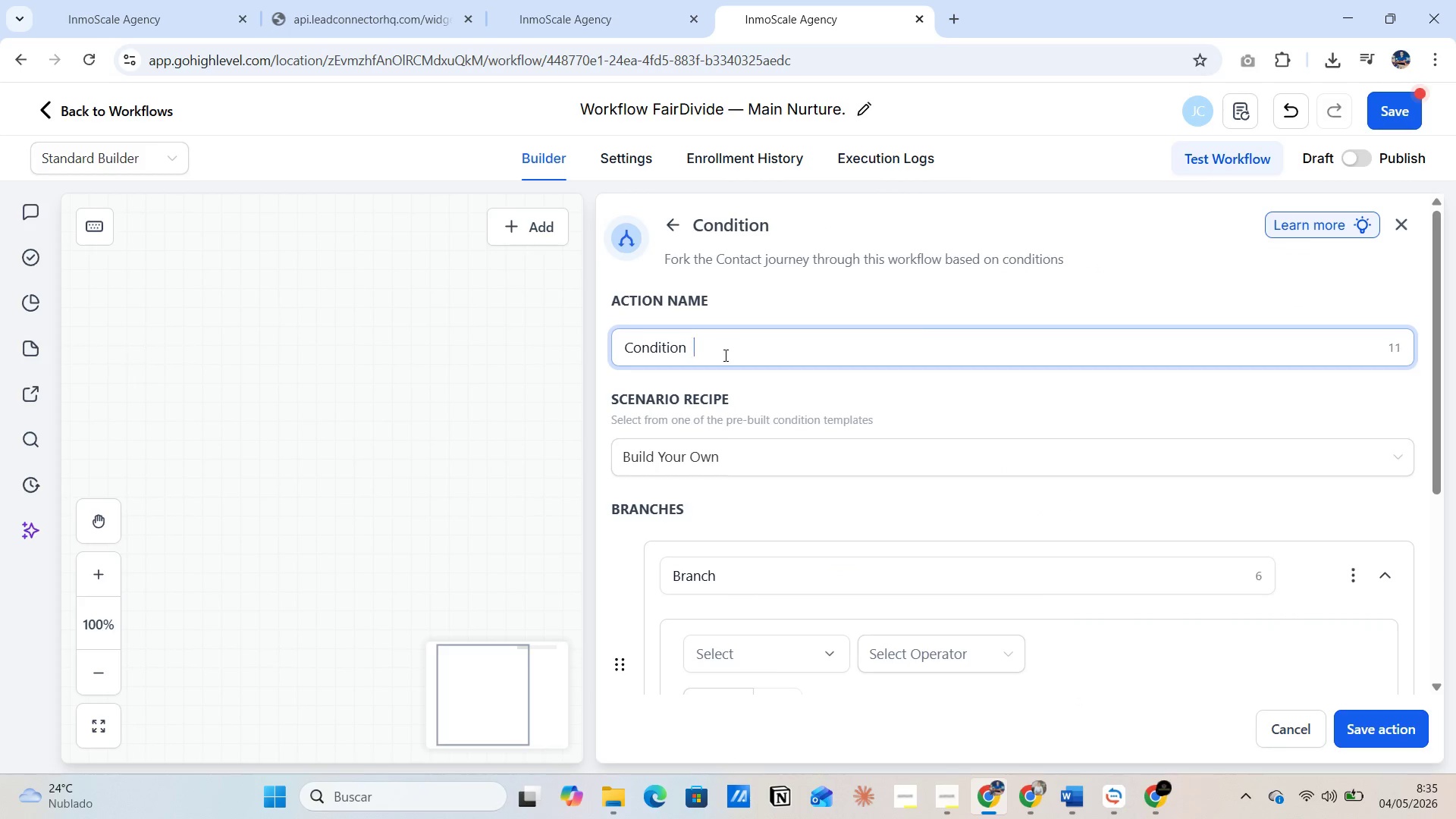 
key(Space)
 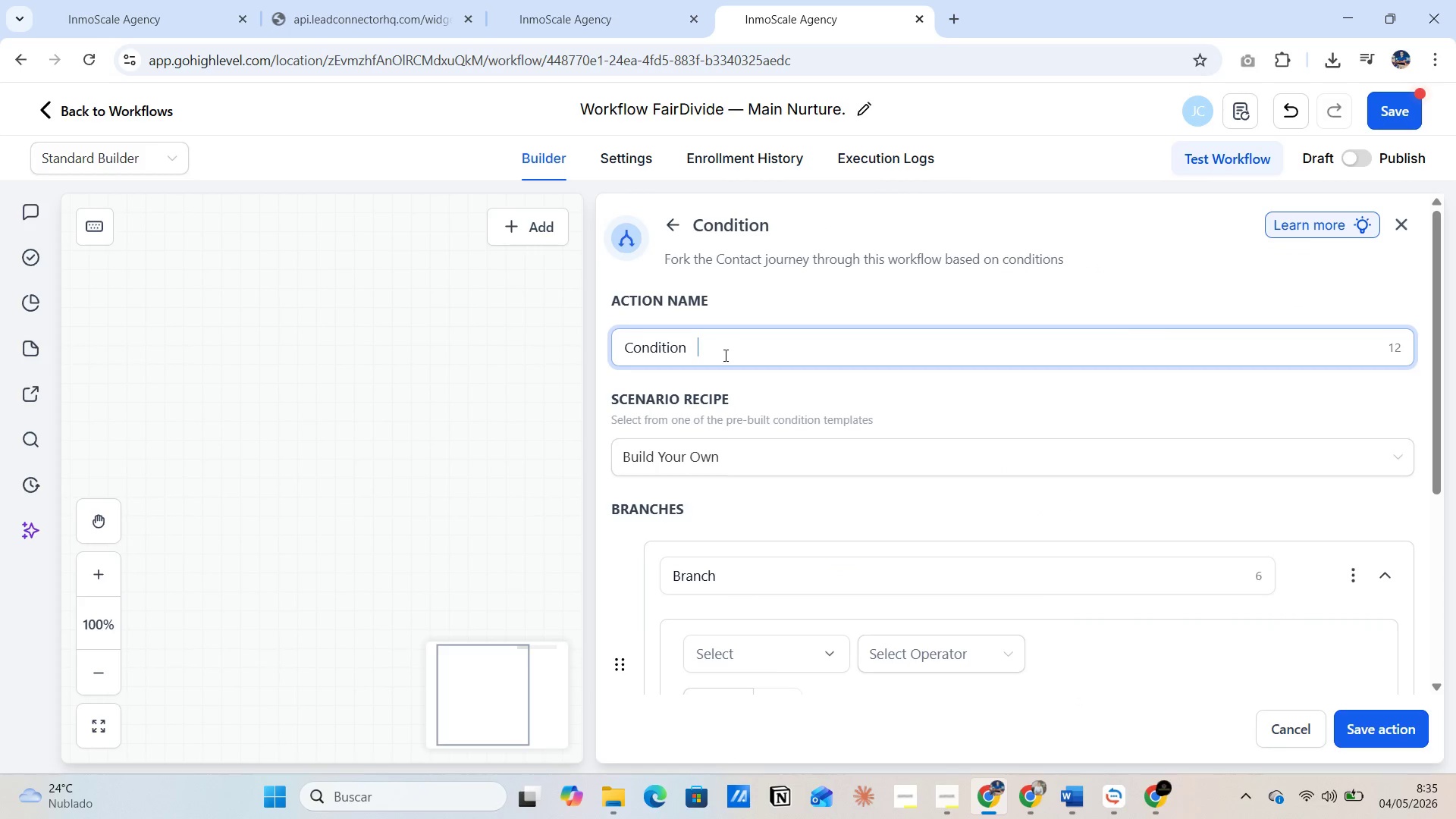 
key(Space)
 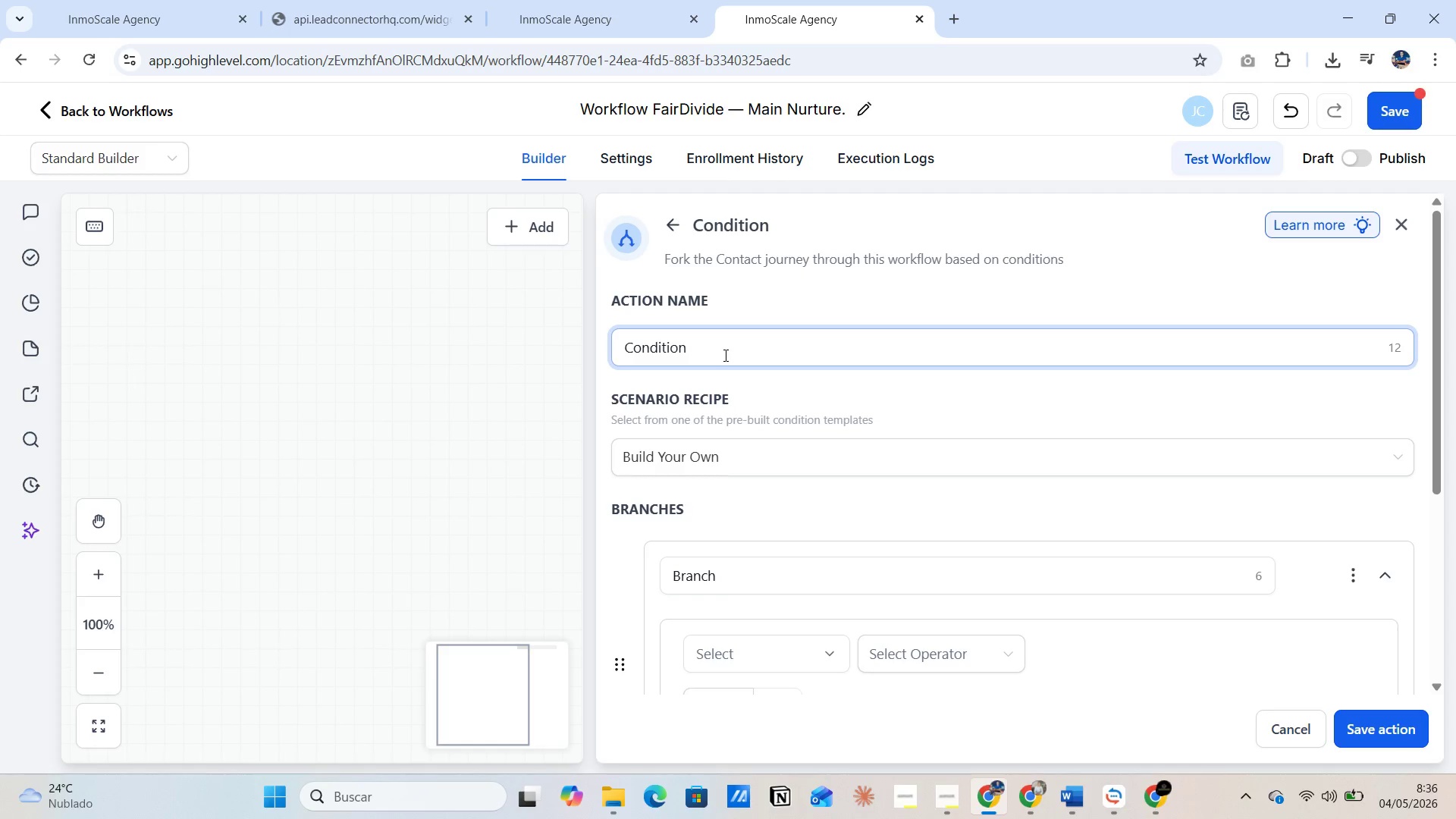 
wait(16.2)
 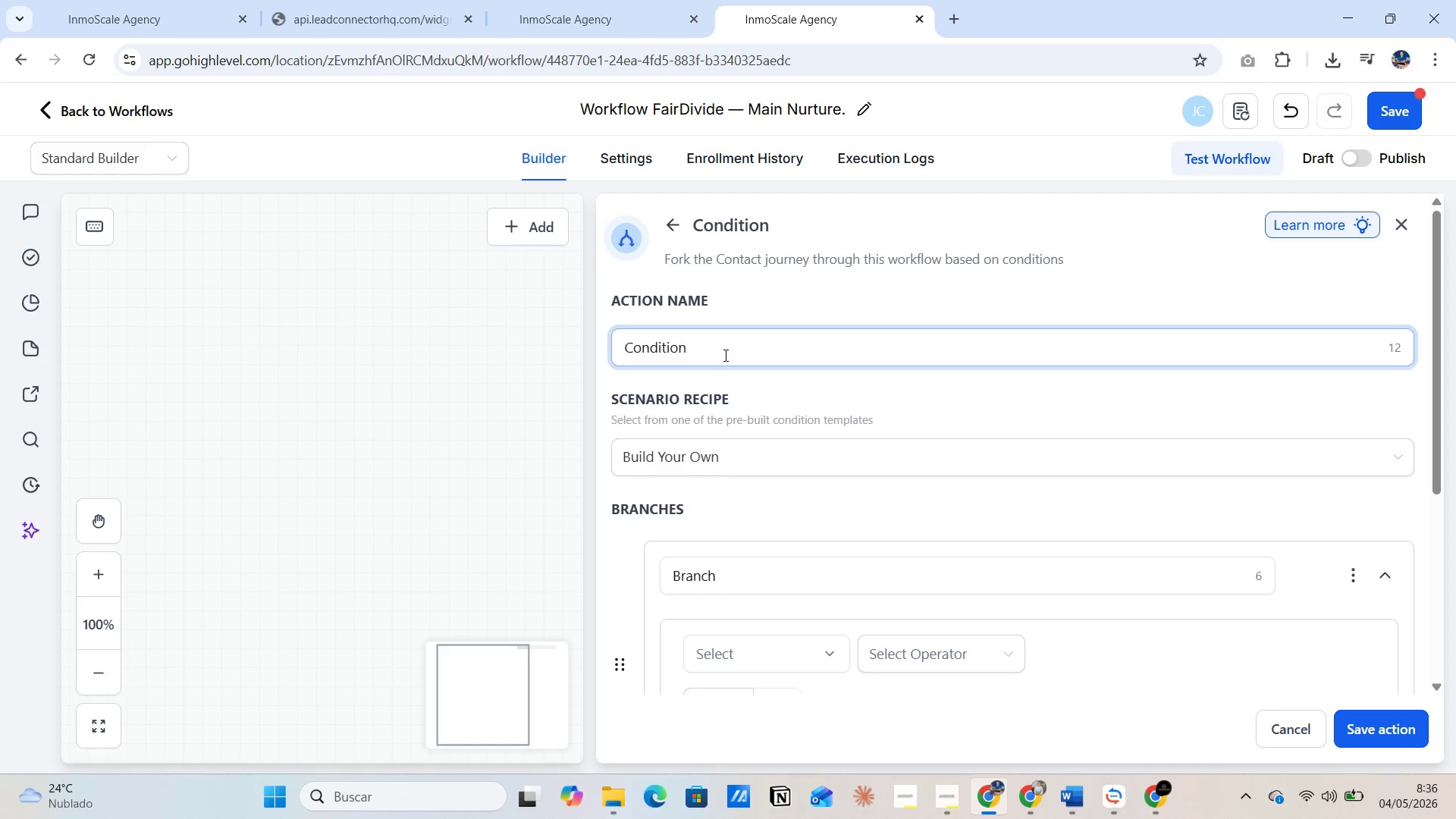 
type(Tag   )
 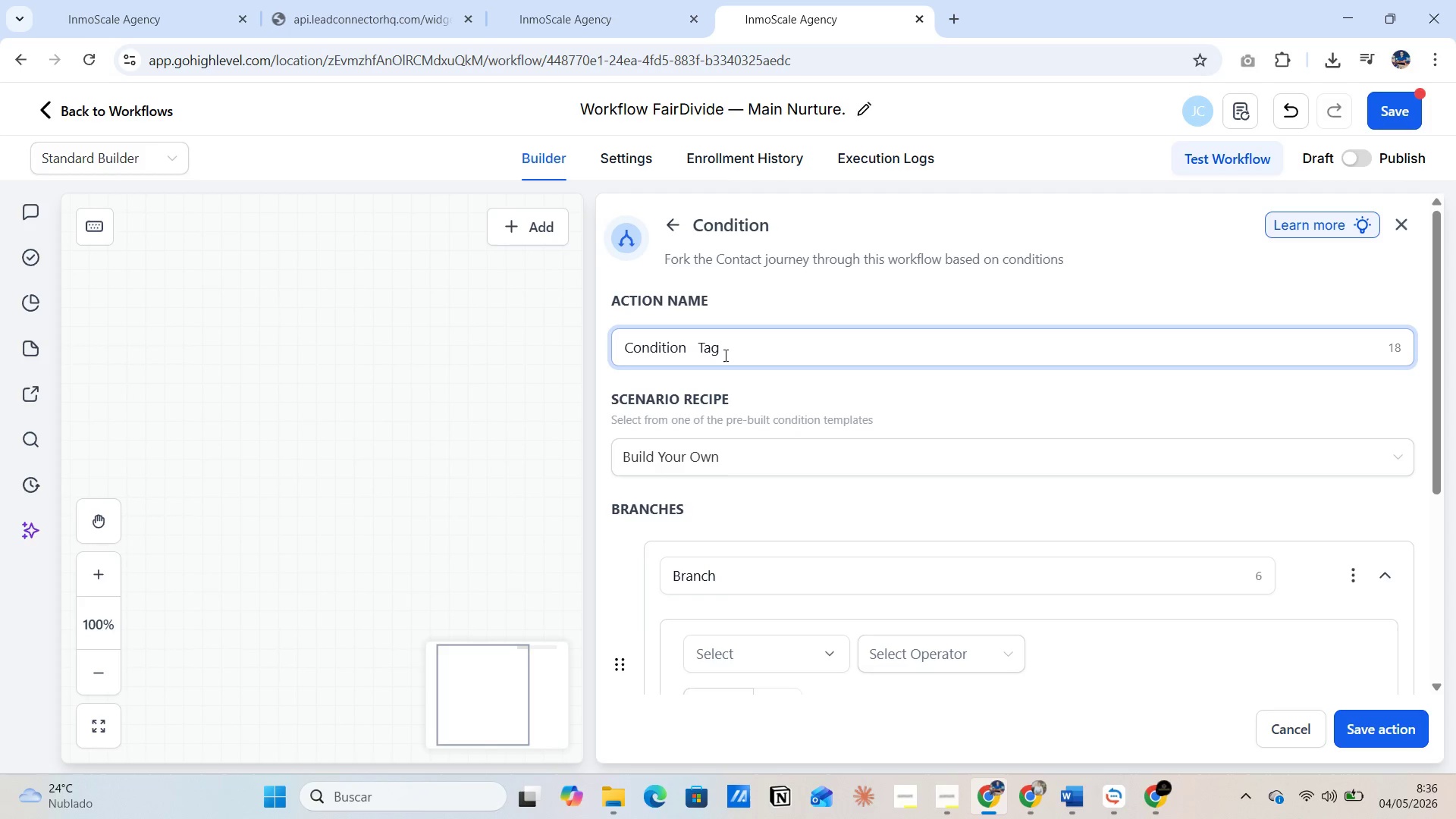 
wait(5.25)
 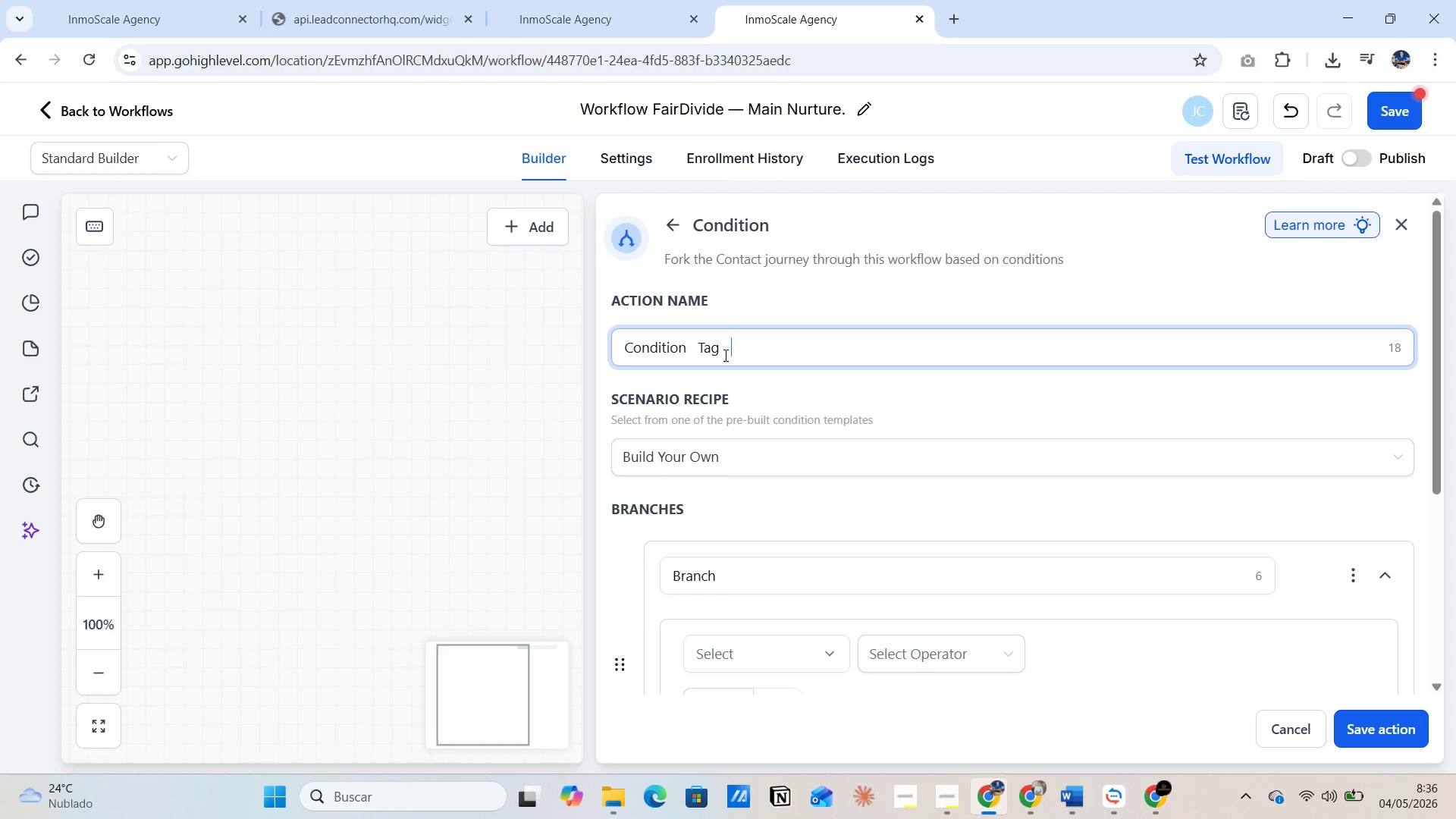 
type(Consultation-Scheduled)
 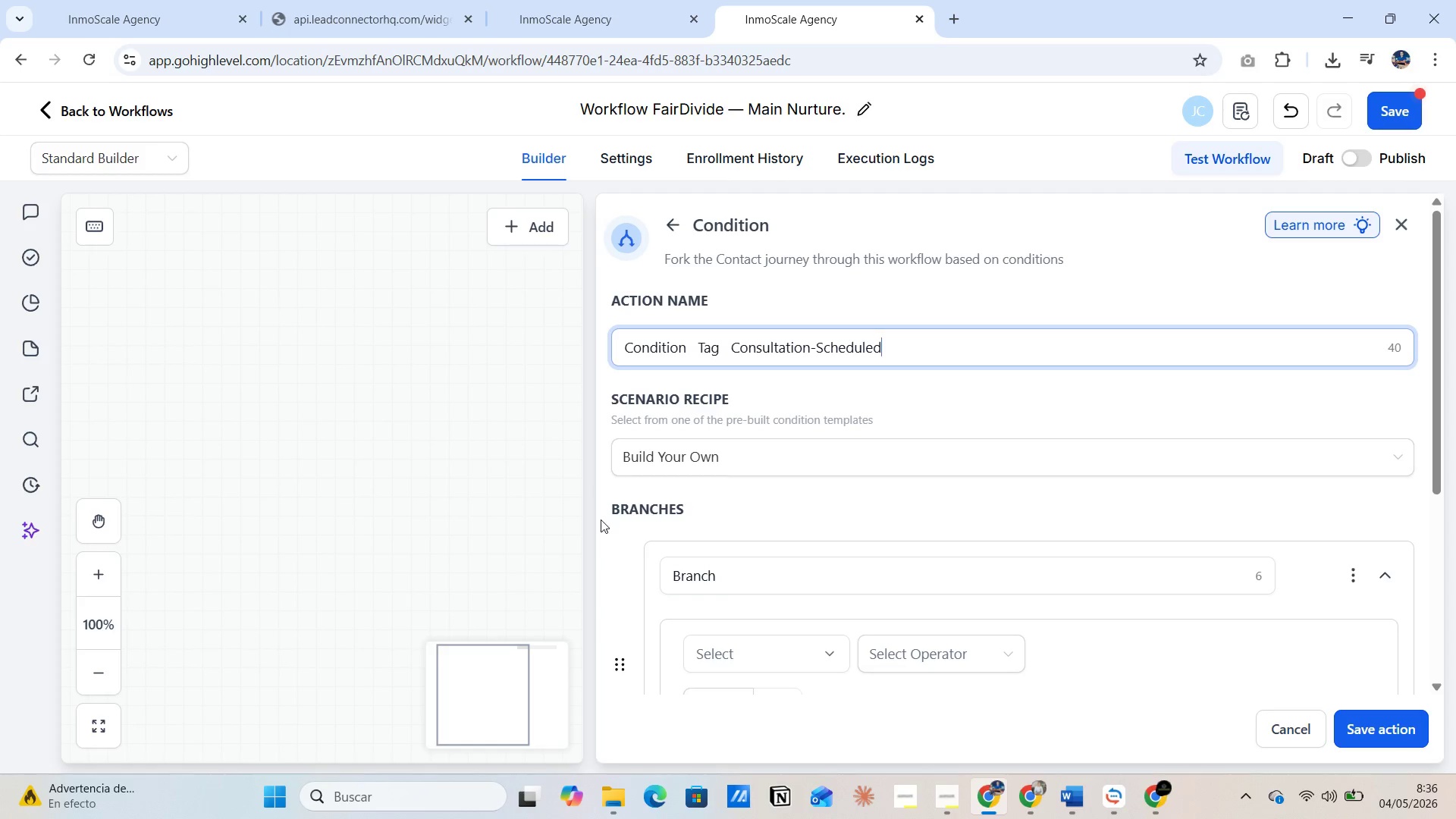 
wait(5.66)
 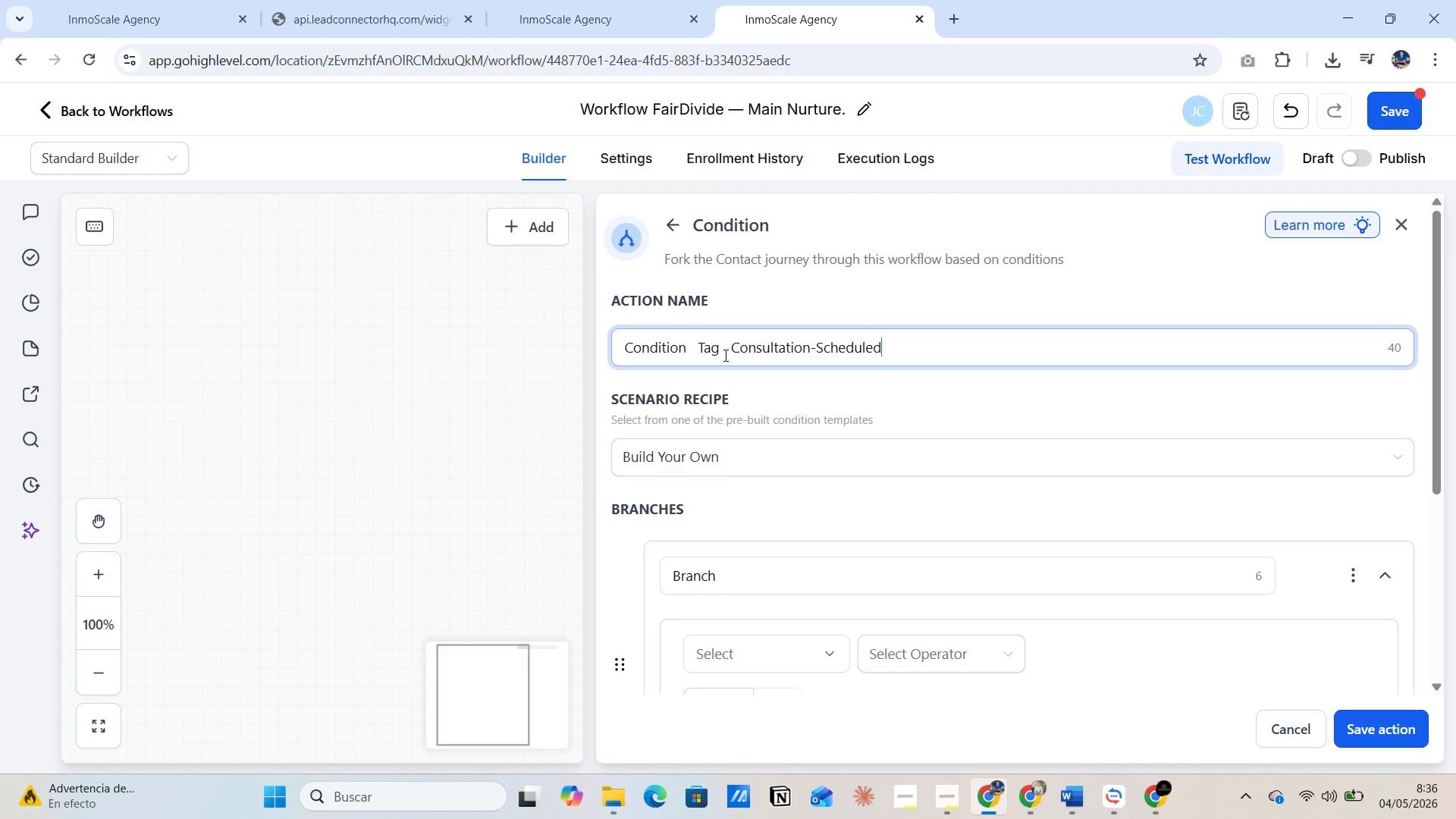 
left_click([786, 651])
 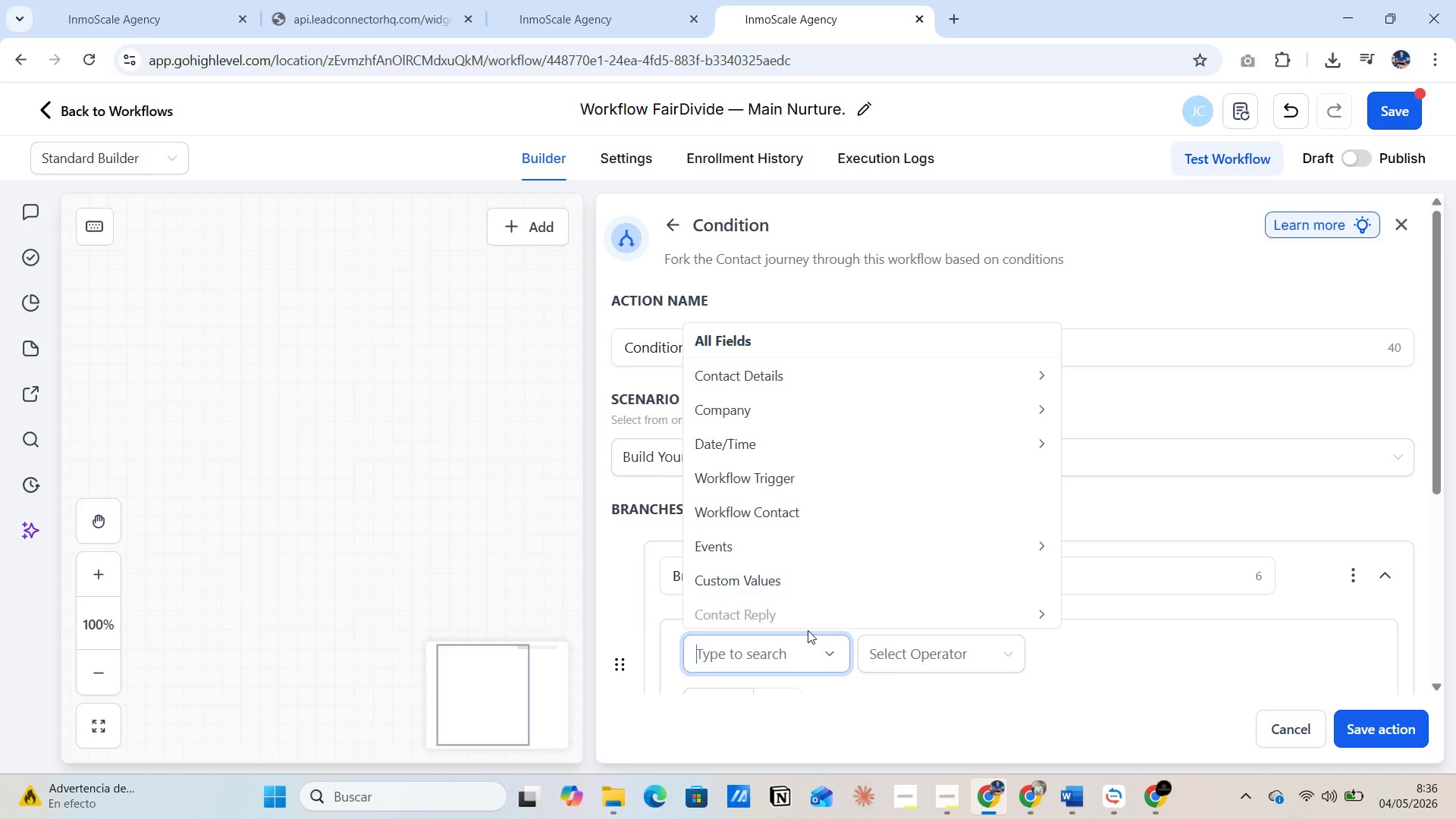 
wait(13.81)
 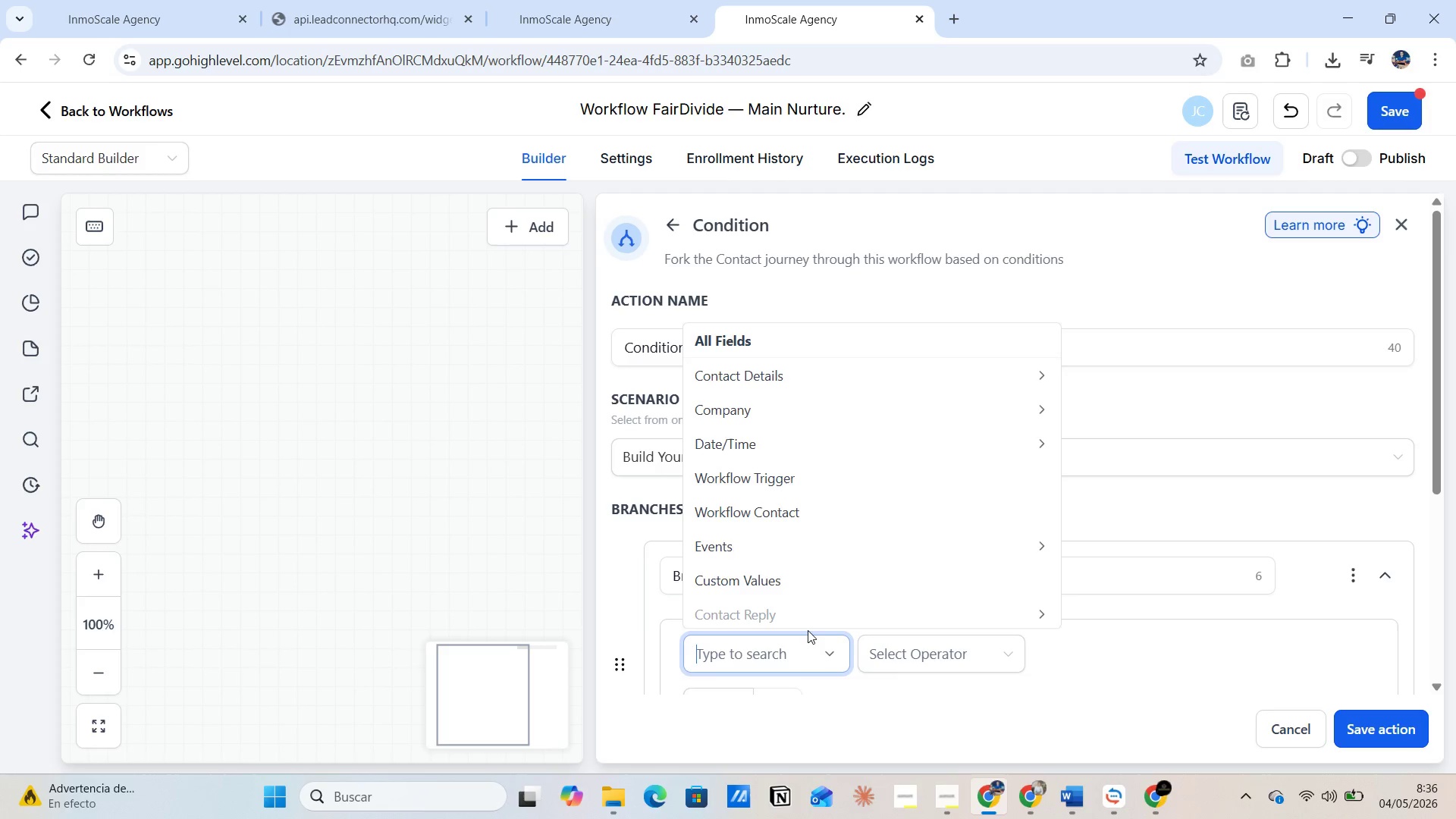 
scroll: coordinate [820, 529], scroll_direction: down, amount: 2.0
 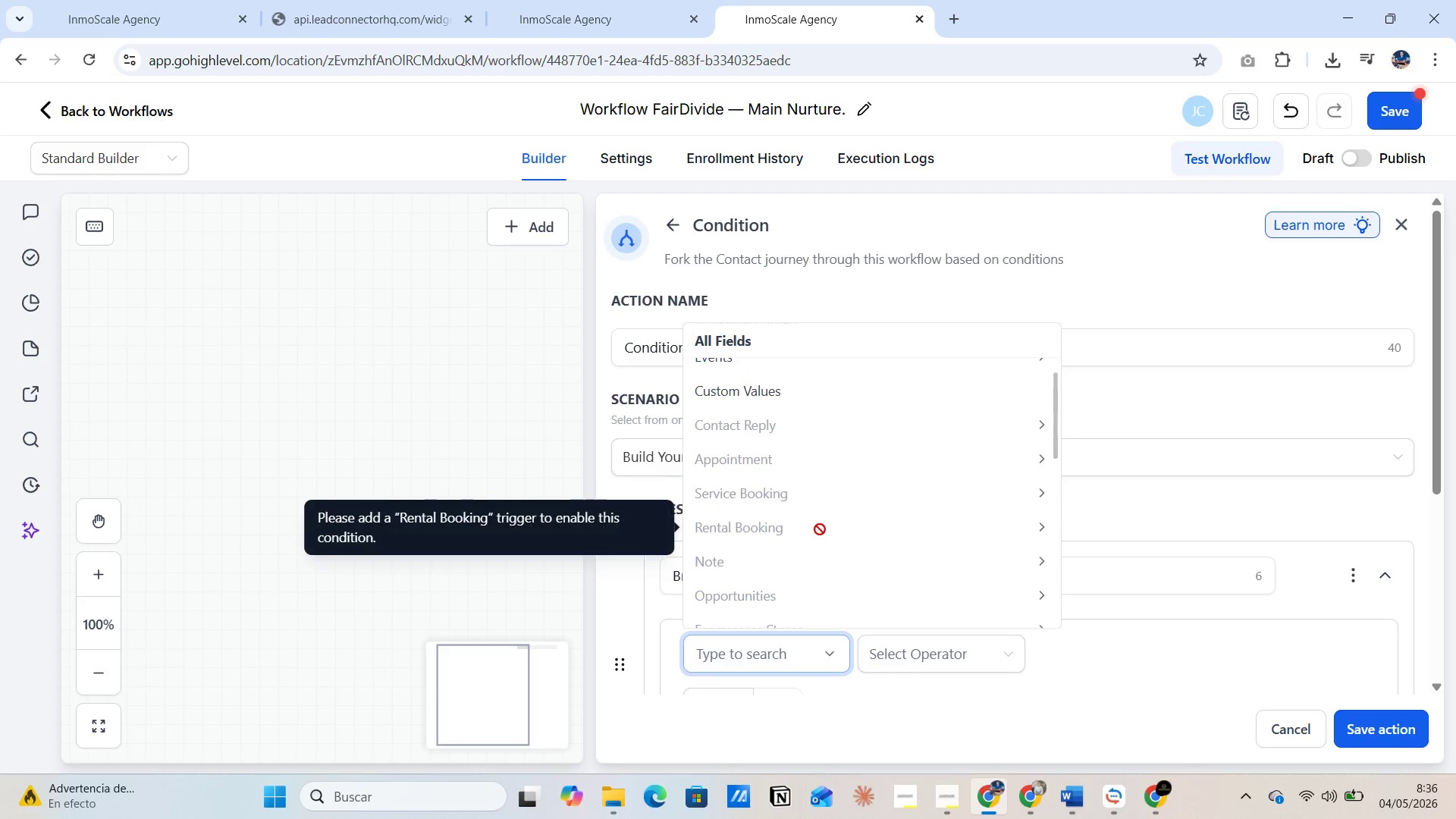 
scroll: coordinate [820, 529], scroll_direction: up, amount: 5.0
 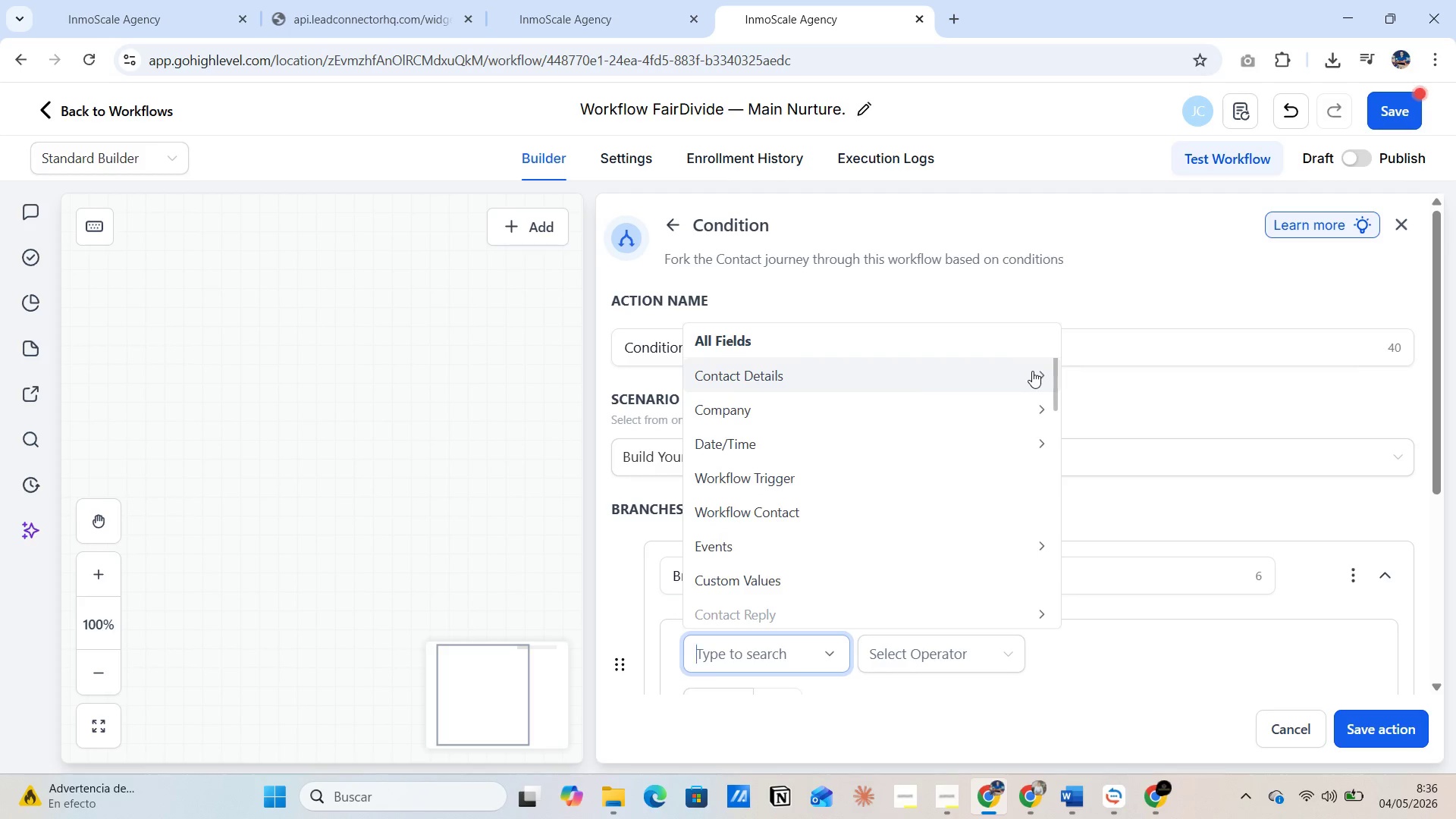 
wait(9.66)
 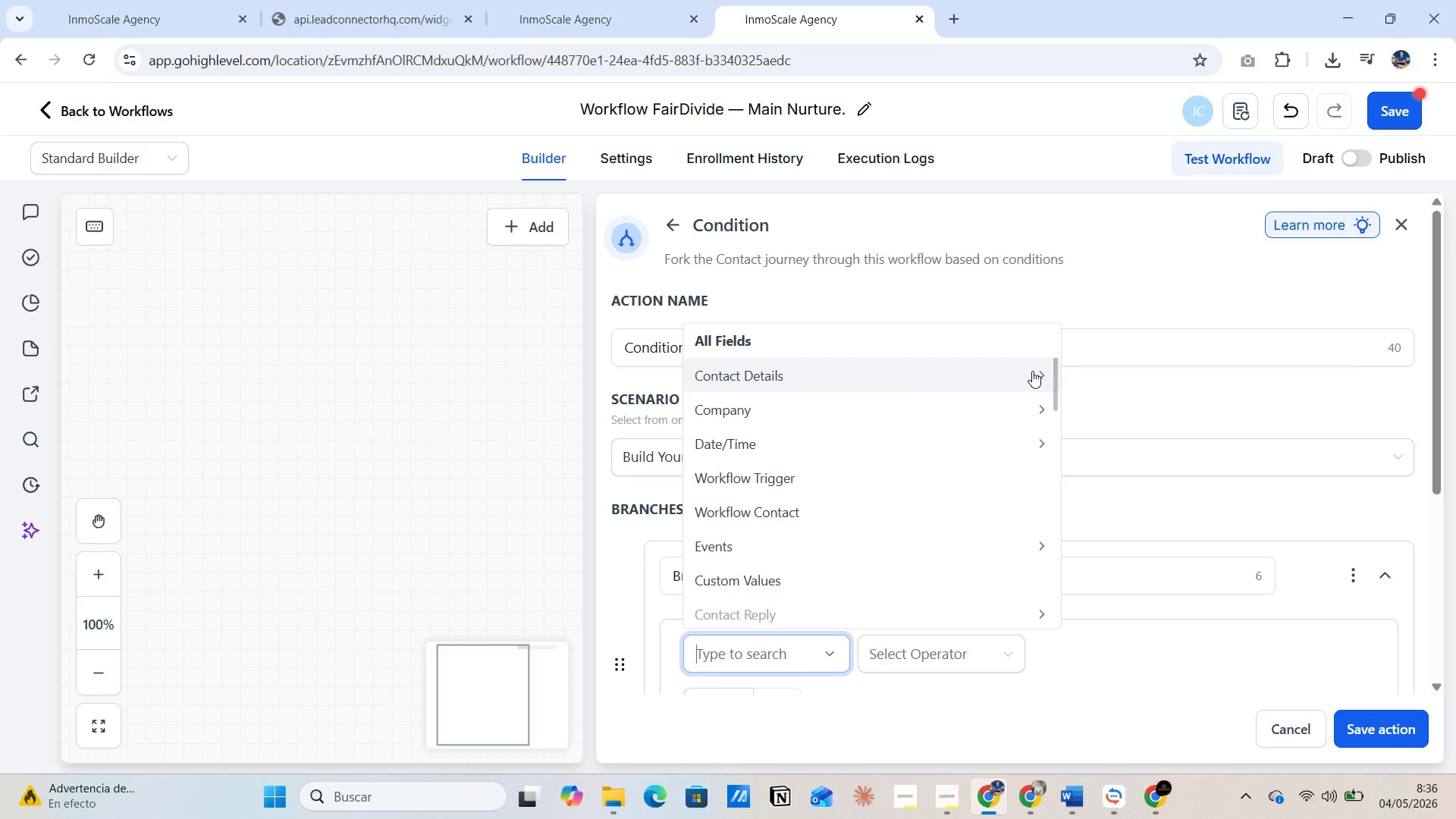 
left_click([1034, 371])
 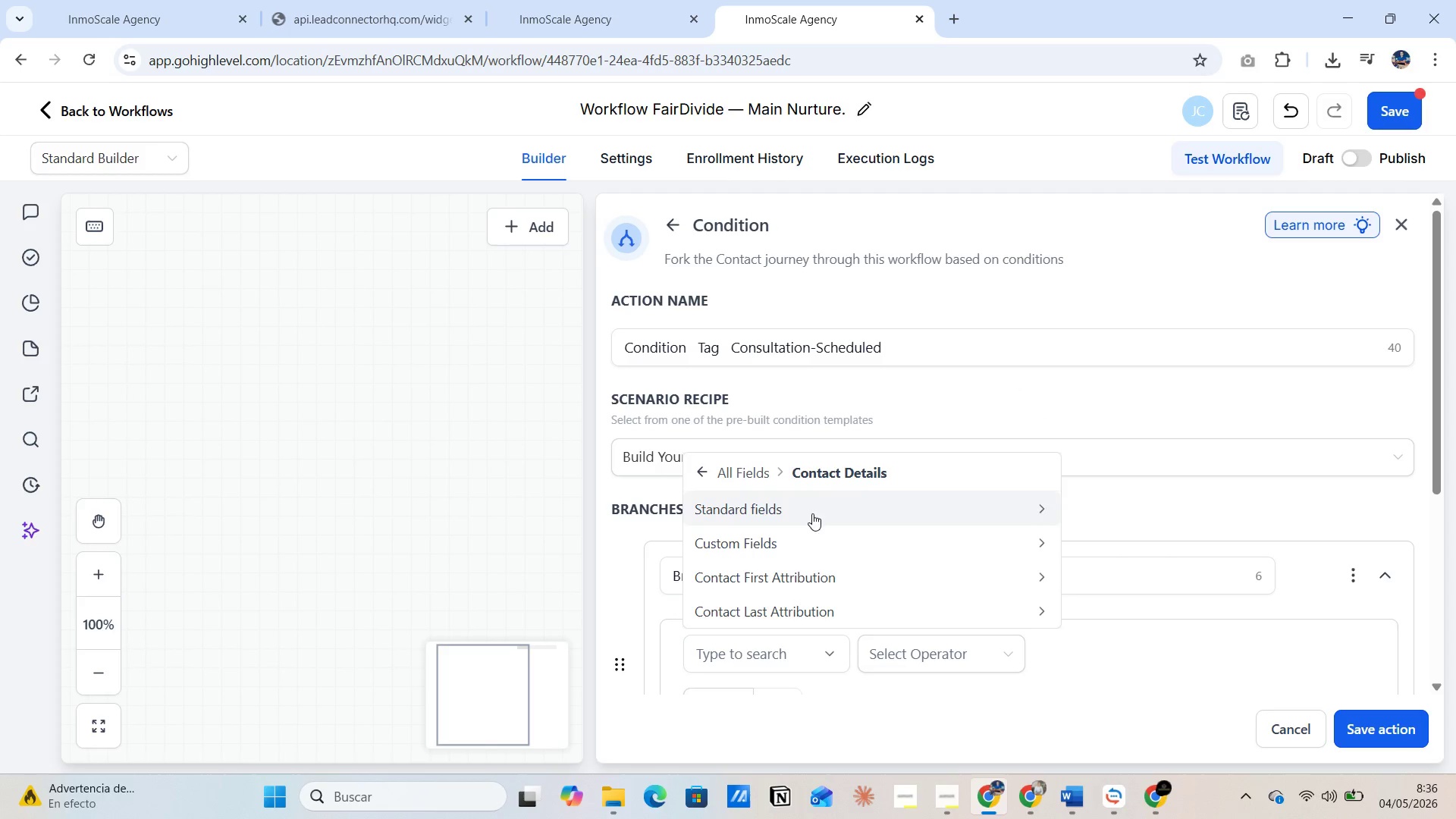 
scroll: coordinate [783, 559], scroll_direction: down, amount: 2.0
 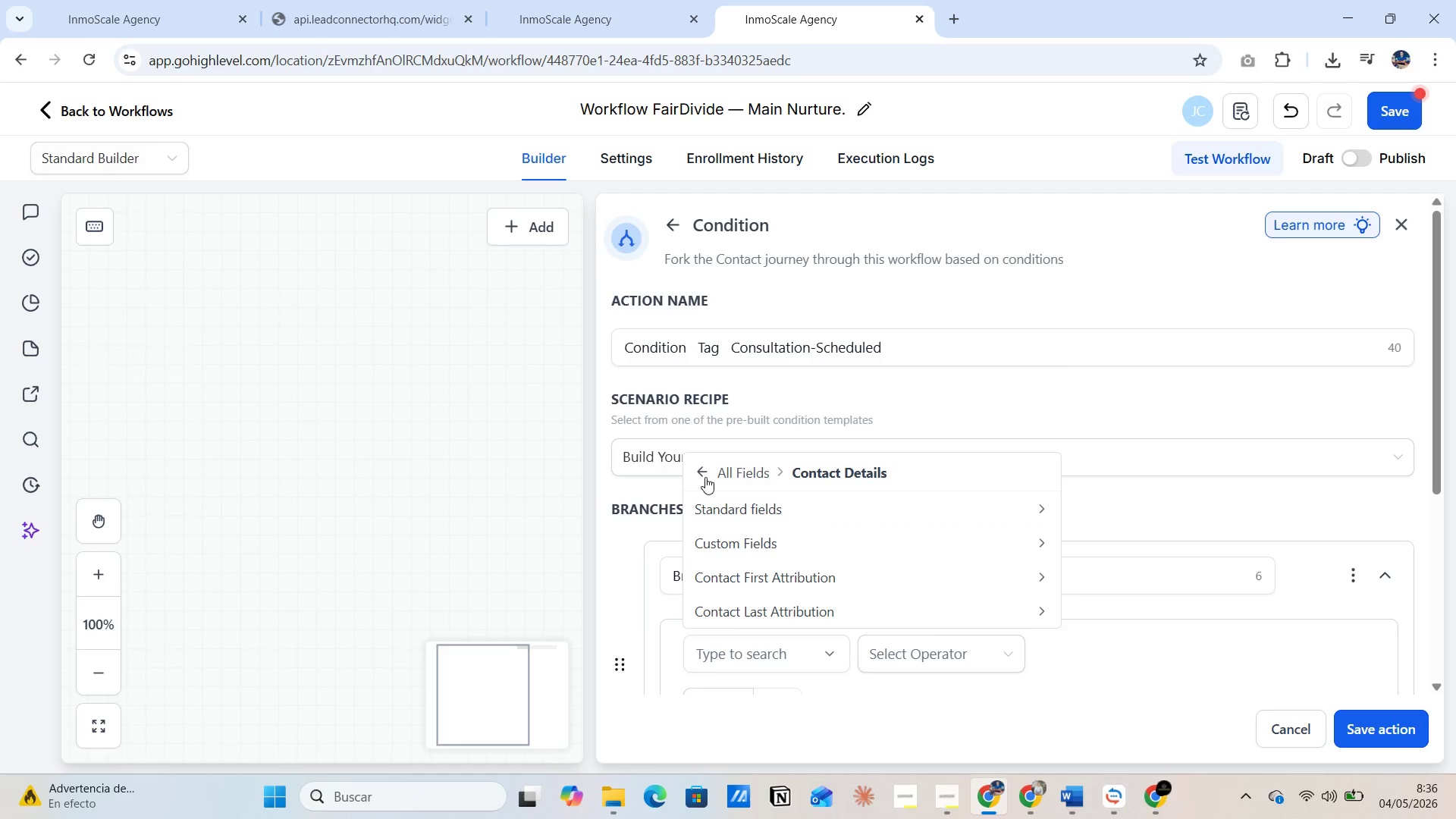 
left_click([705, 477])
 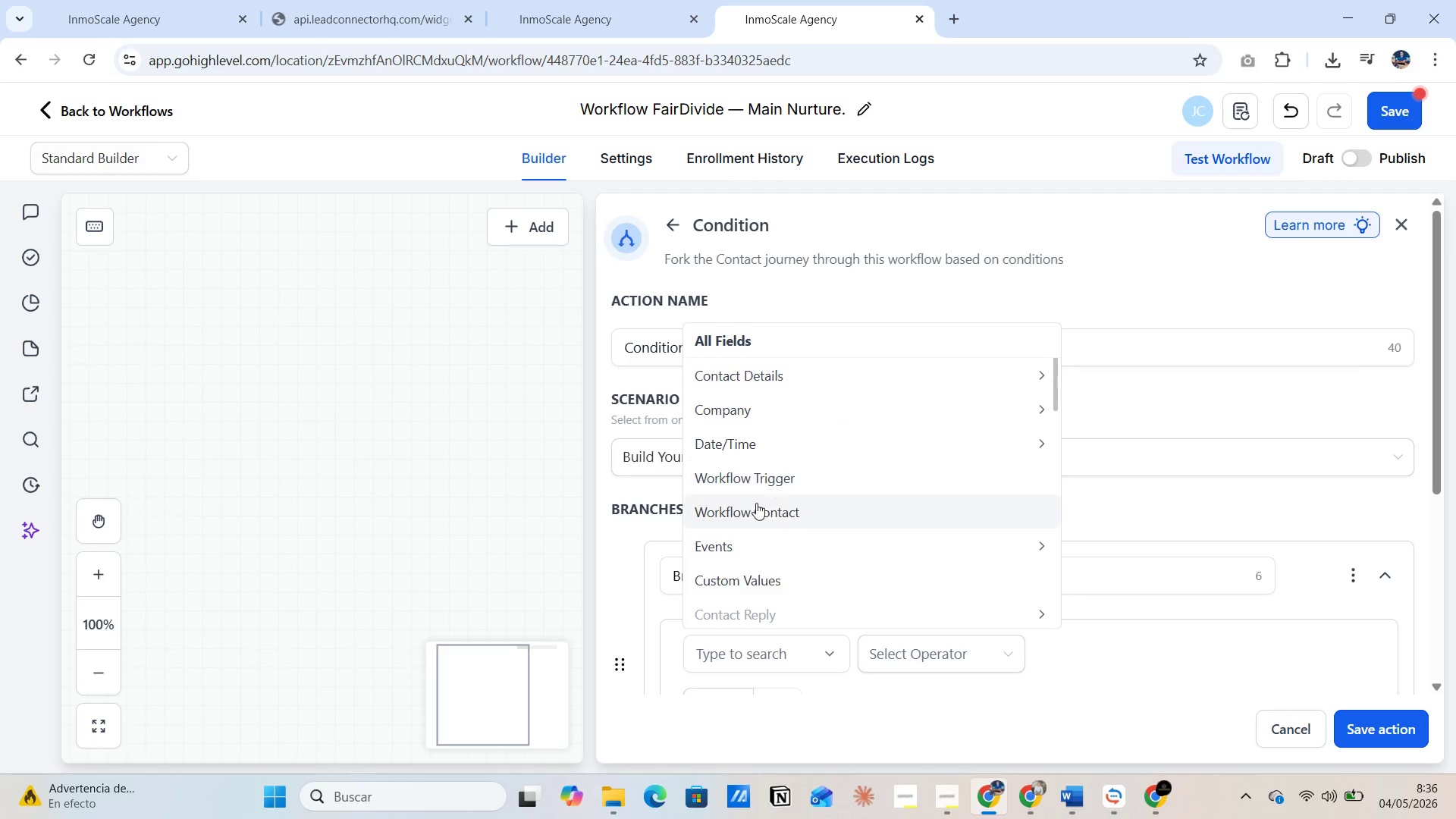 
scroll: coordinate [764, 523], scroll_direction: down, amount: 2.0
 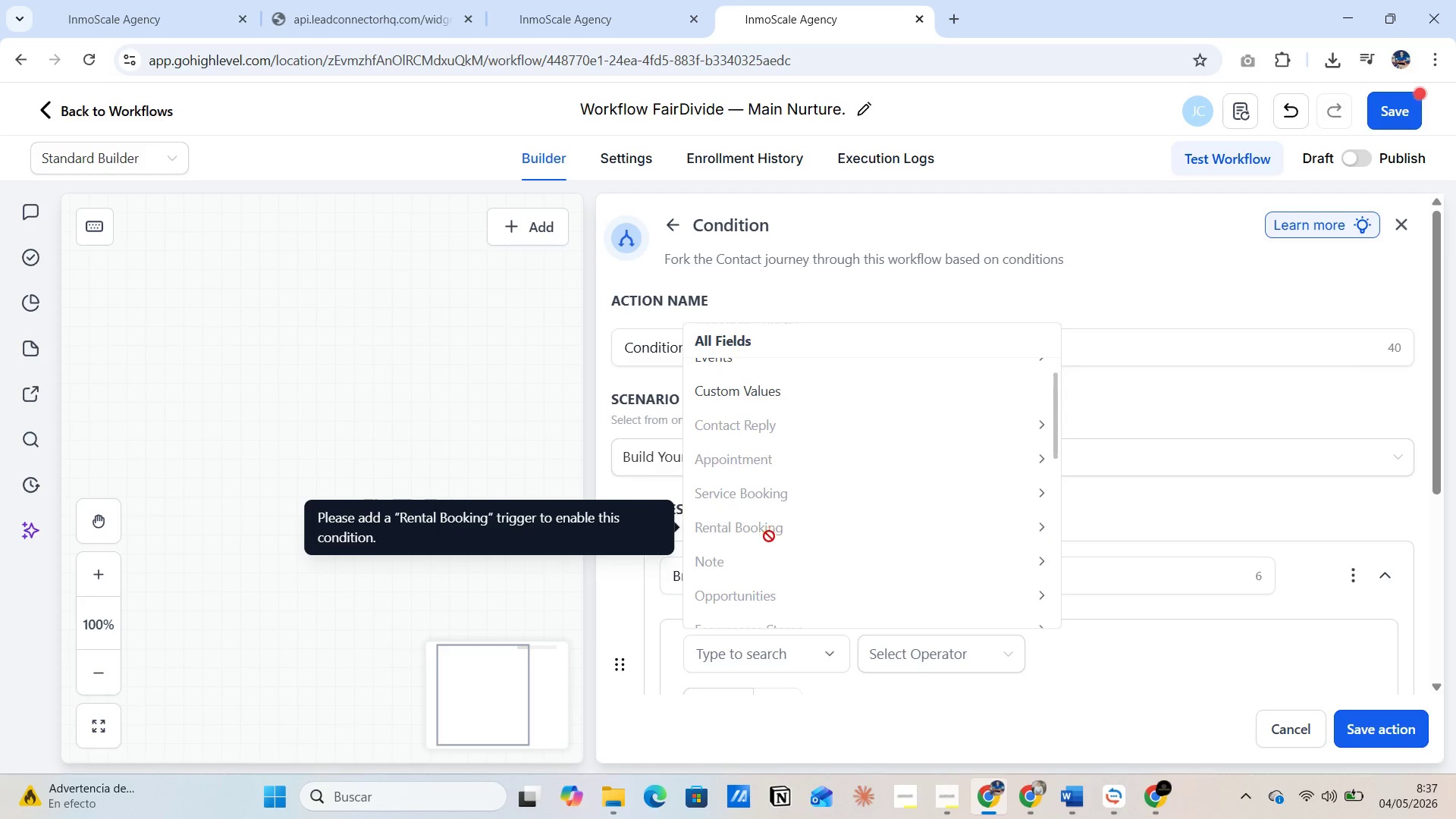 
scroll: coordinate [767, 548], scroll_direction: up, amount: 4.0
 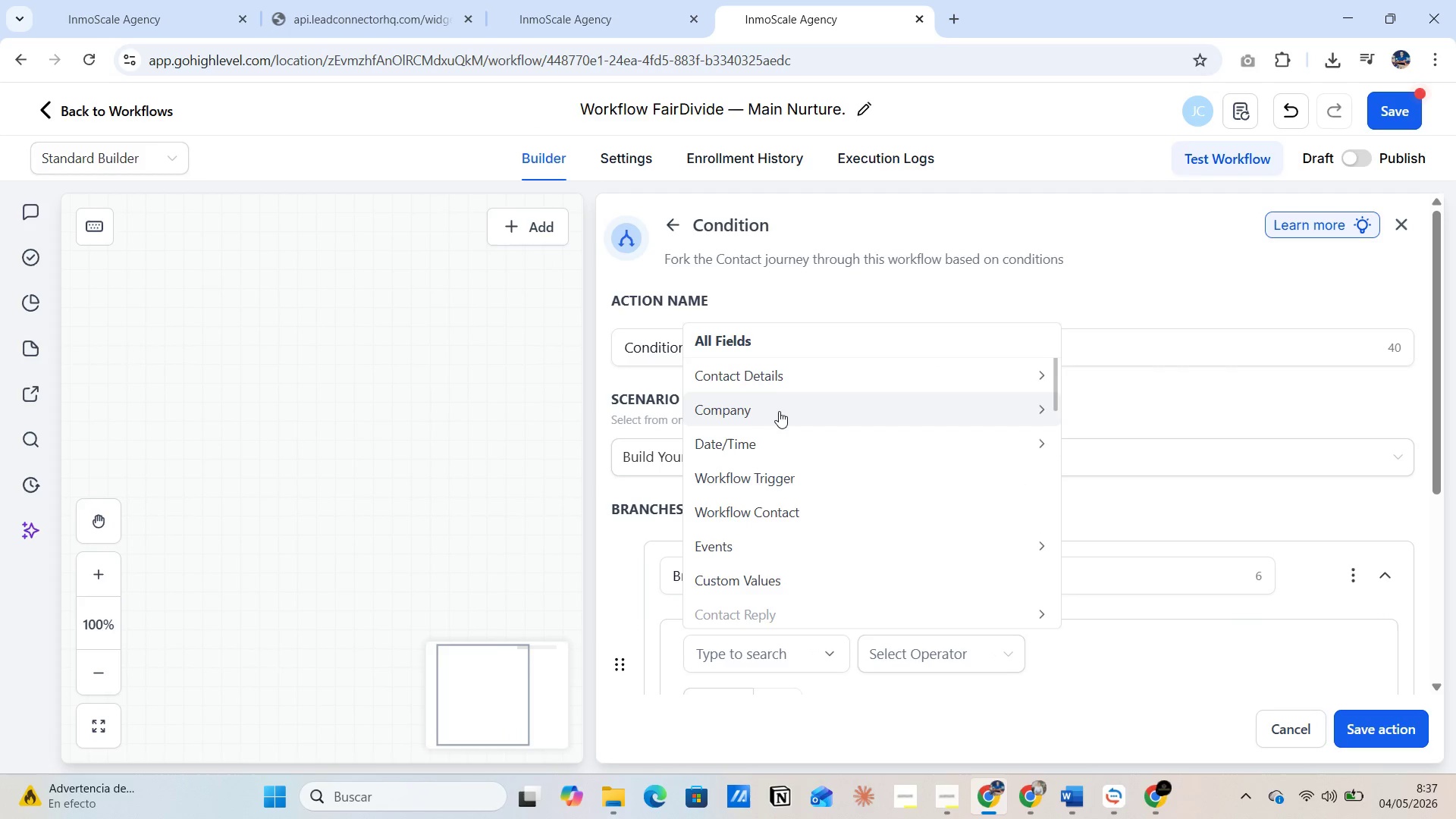 
left_click([1028, 369])
 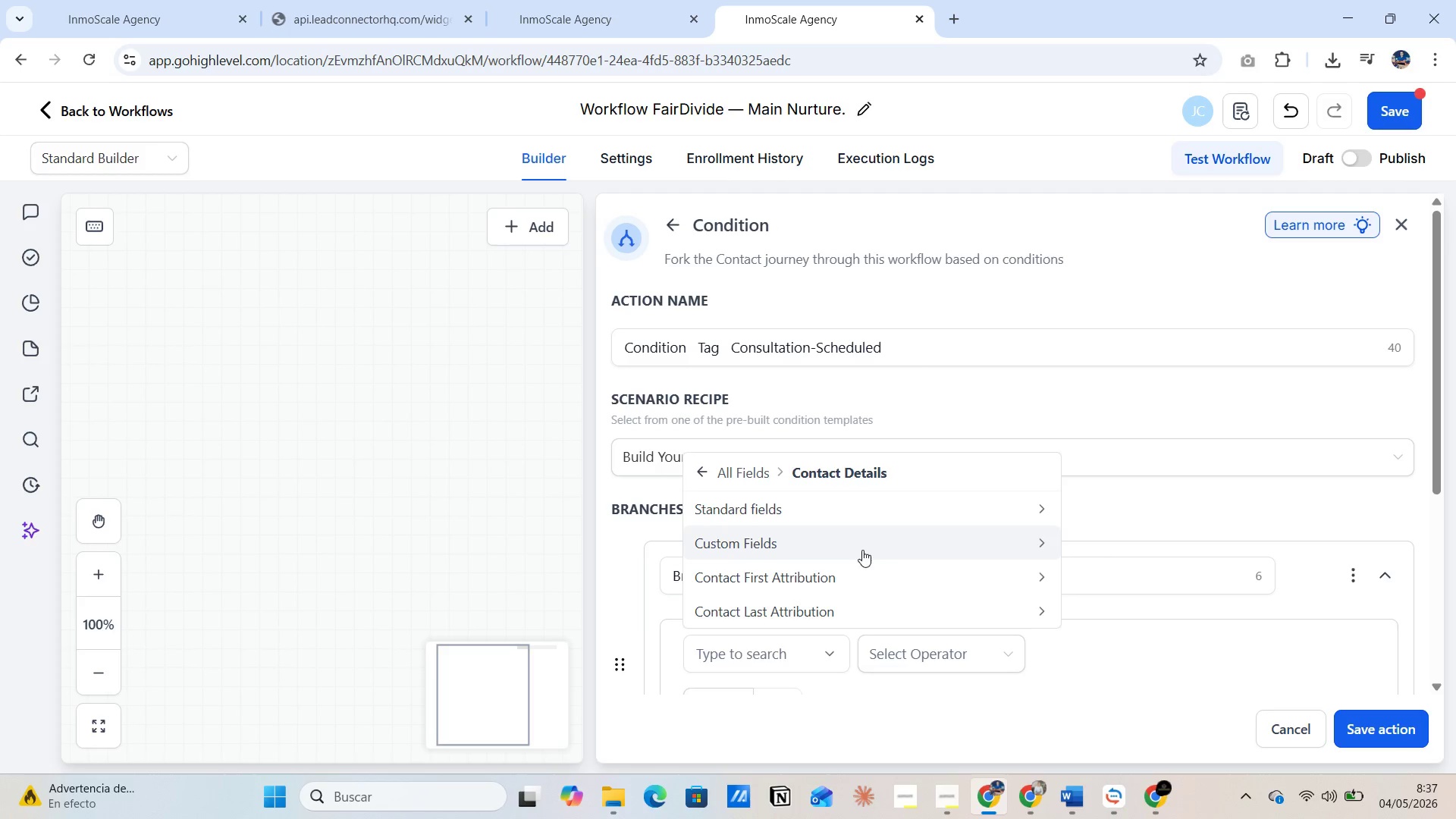 
wait(5.36)
 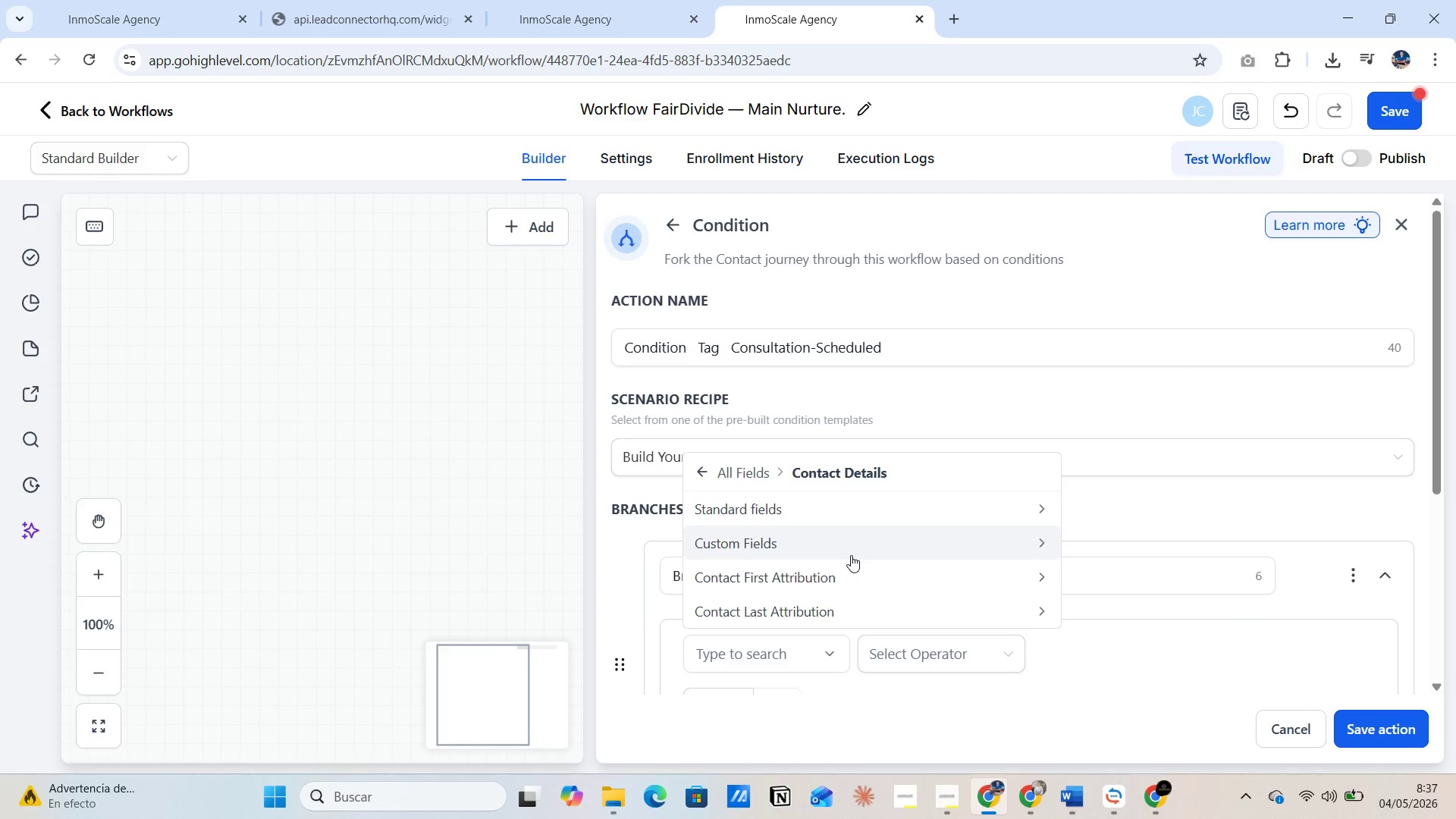 
left_click([1034, 545])
 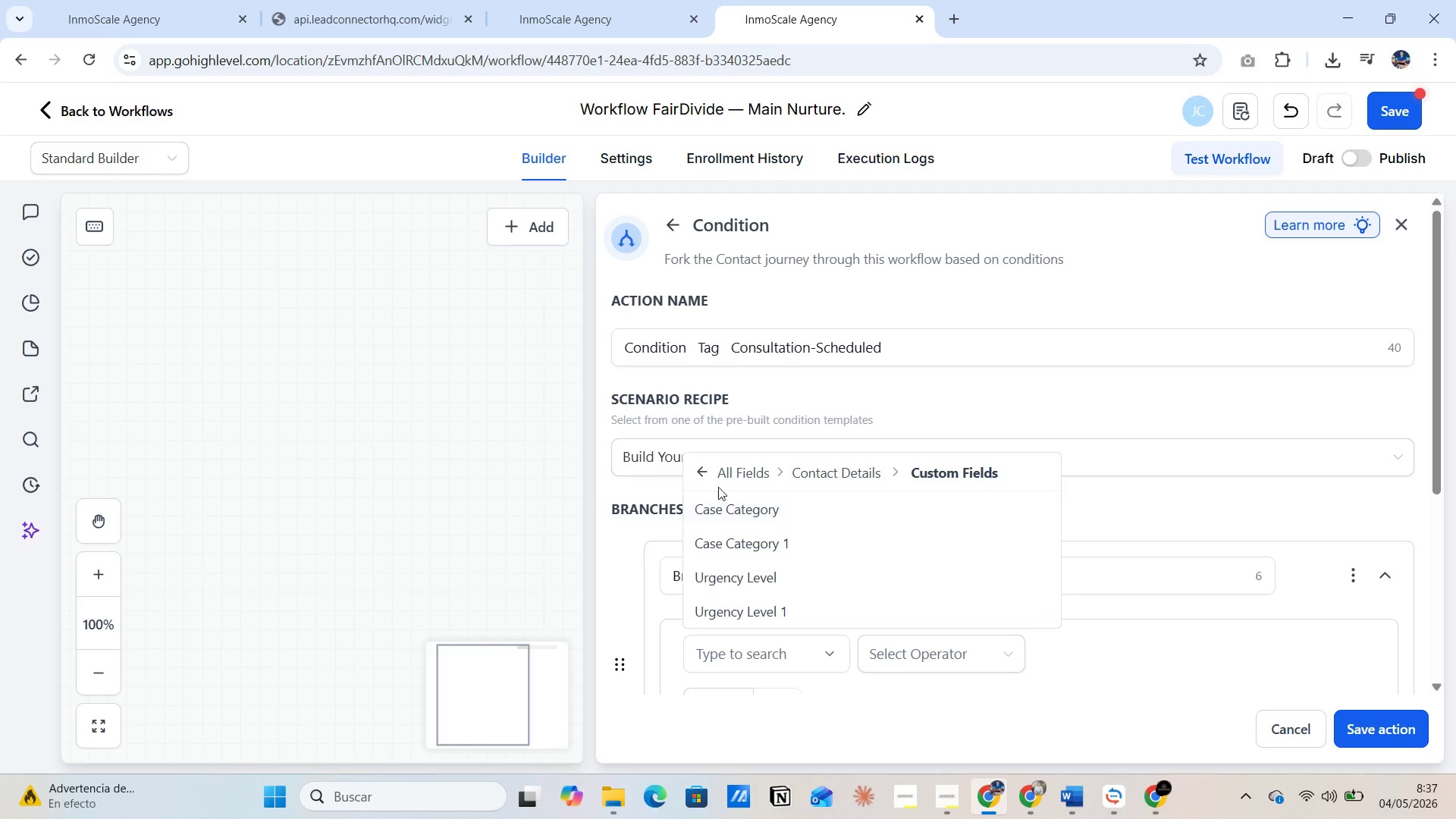 
left_click([708, 479])
 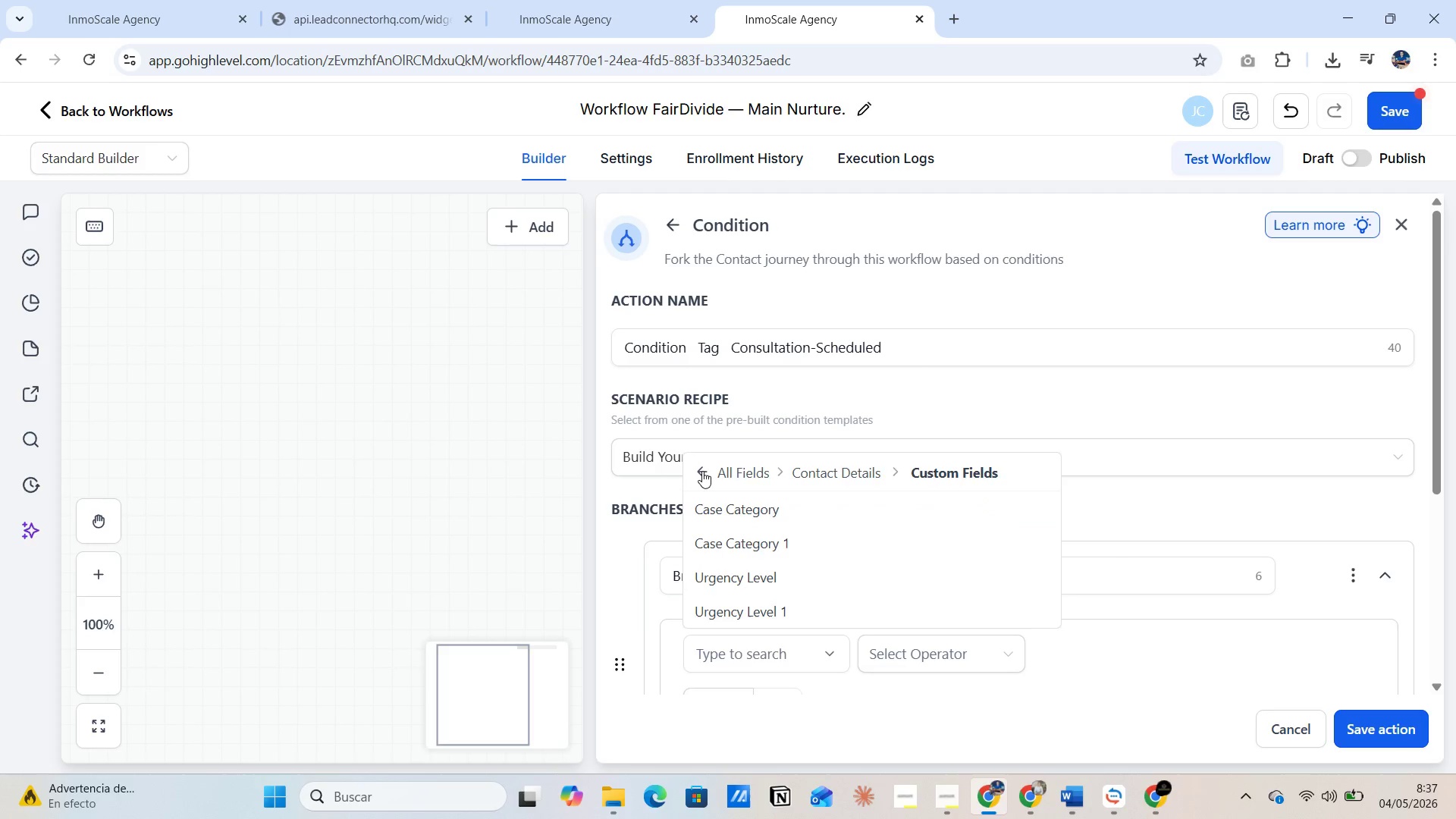 
left_click([702, 471])
 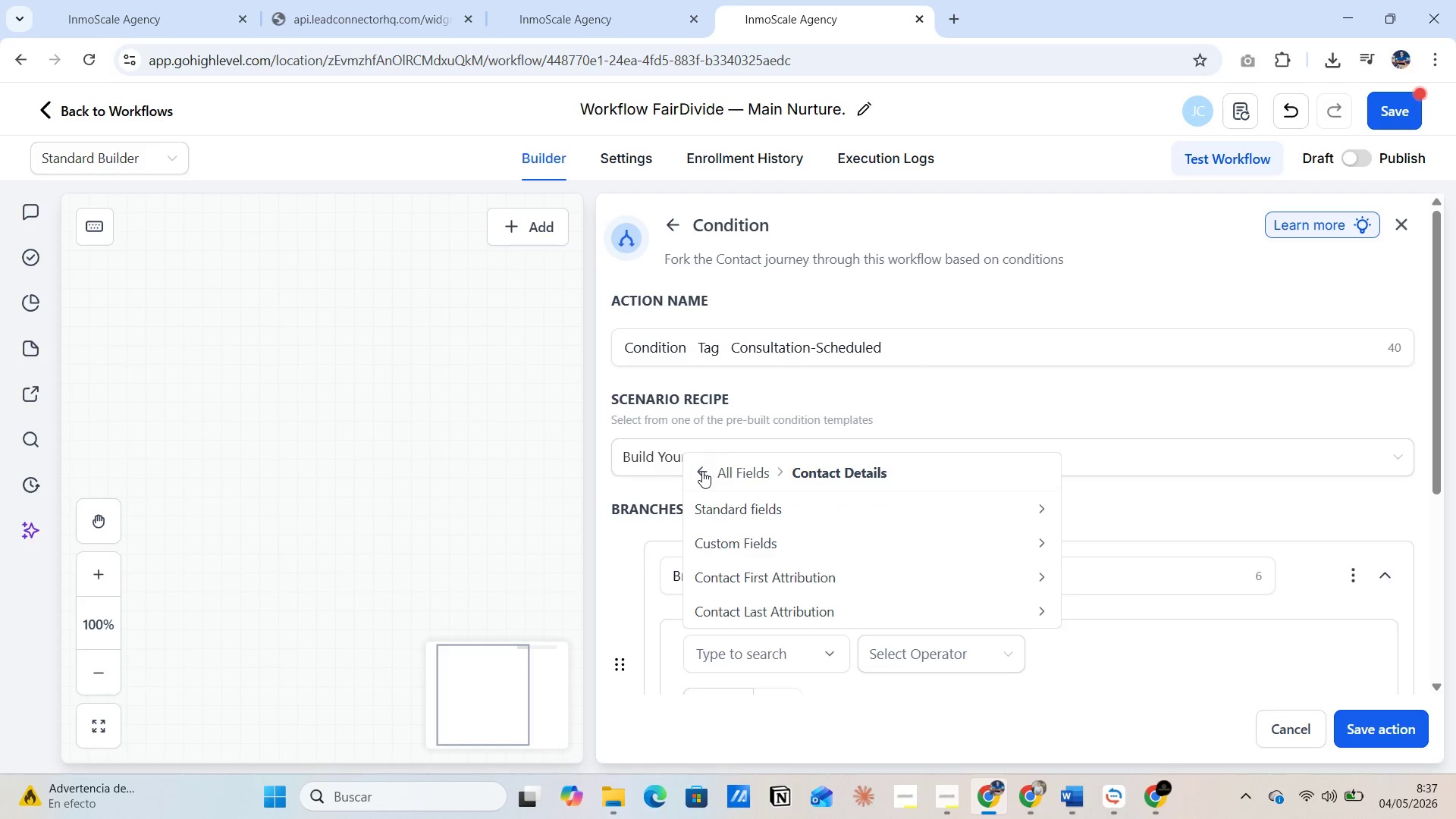 
left_click([702, 471])
 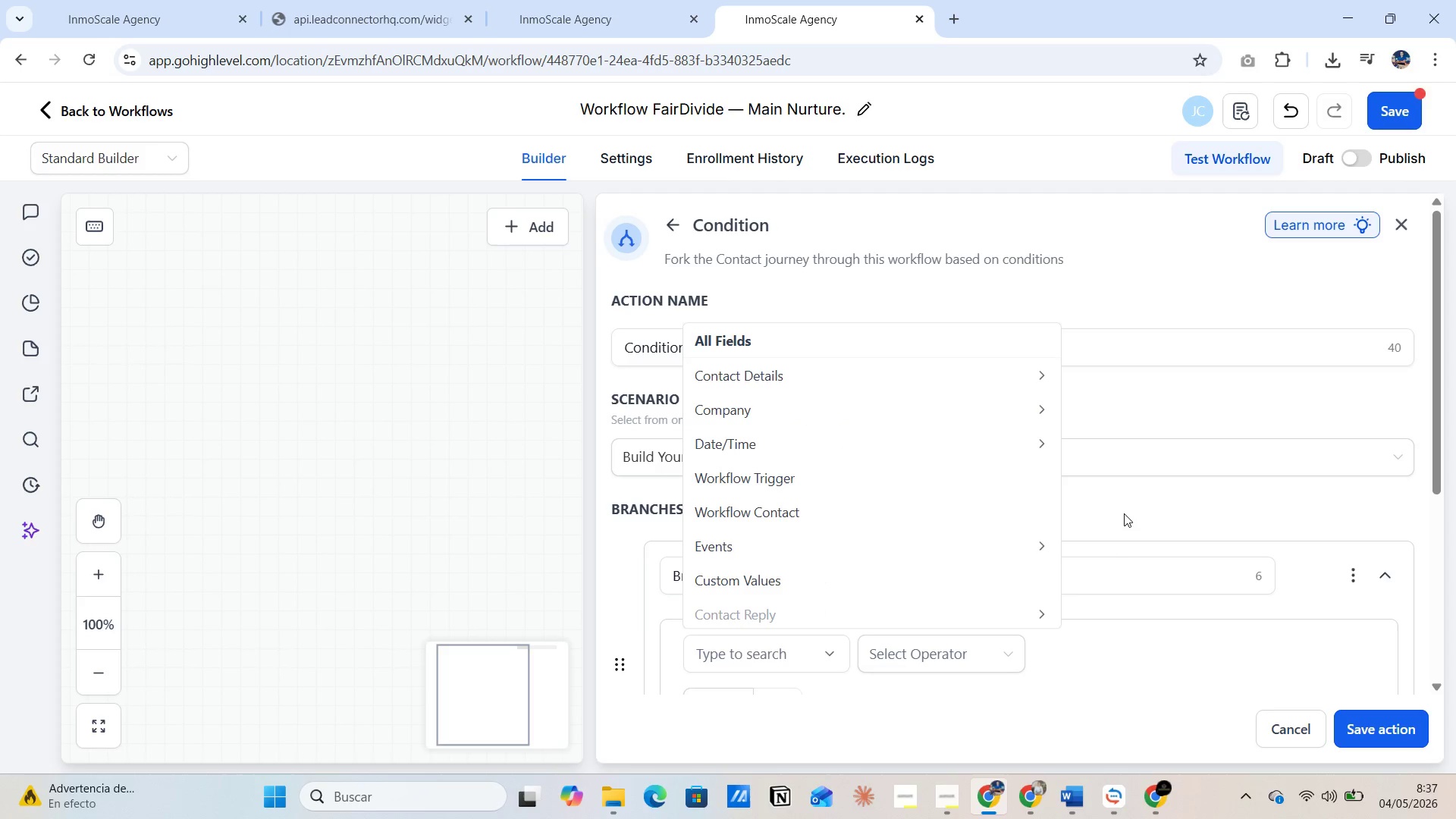 
left_click([1124, 513])
 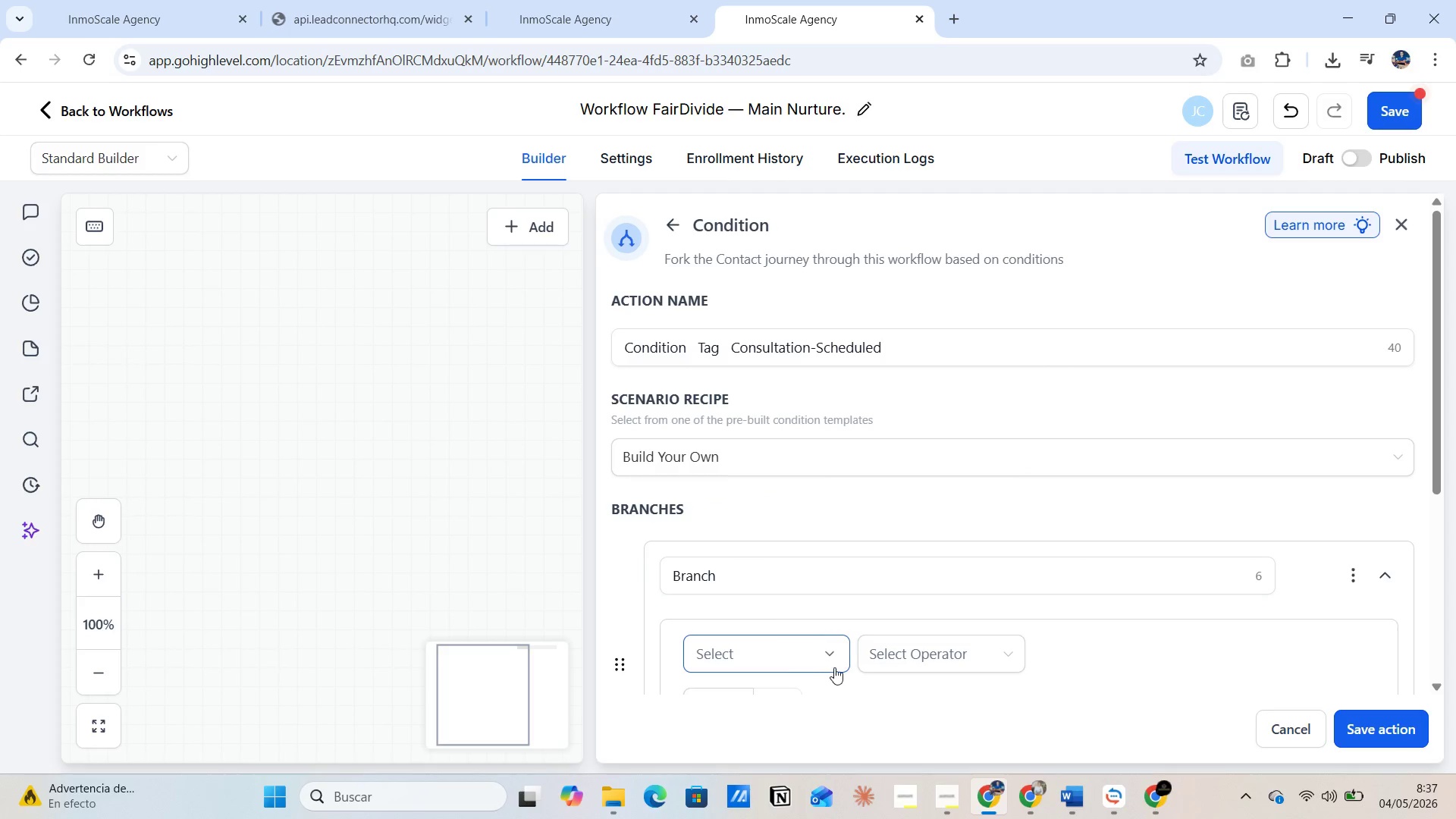 
left_click([833, 661])
 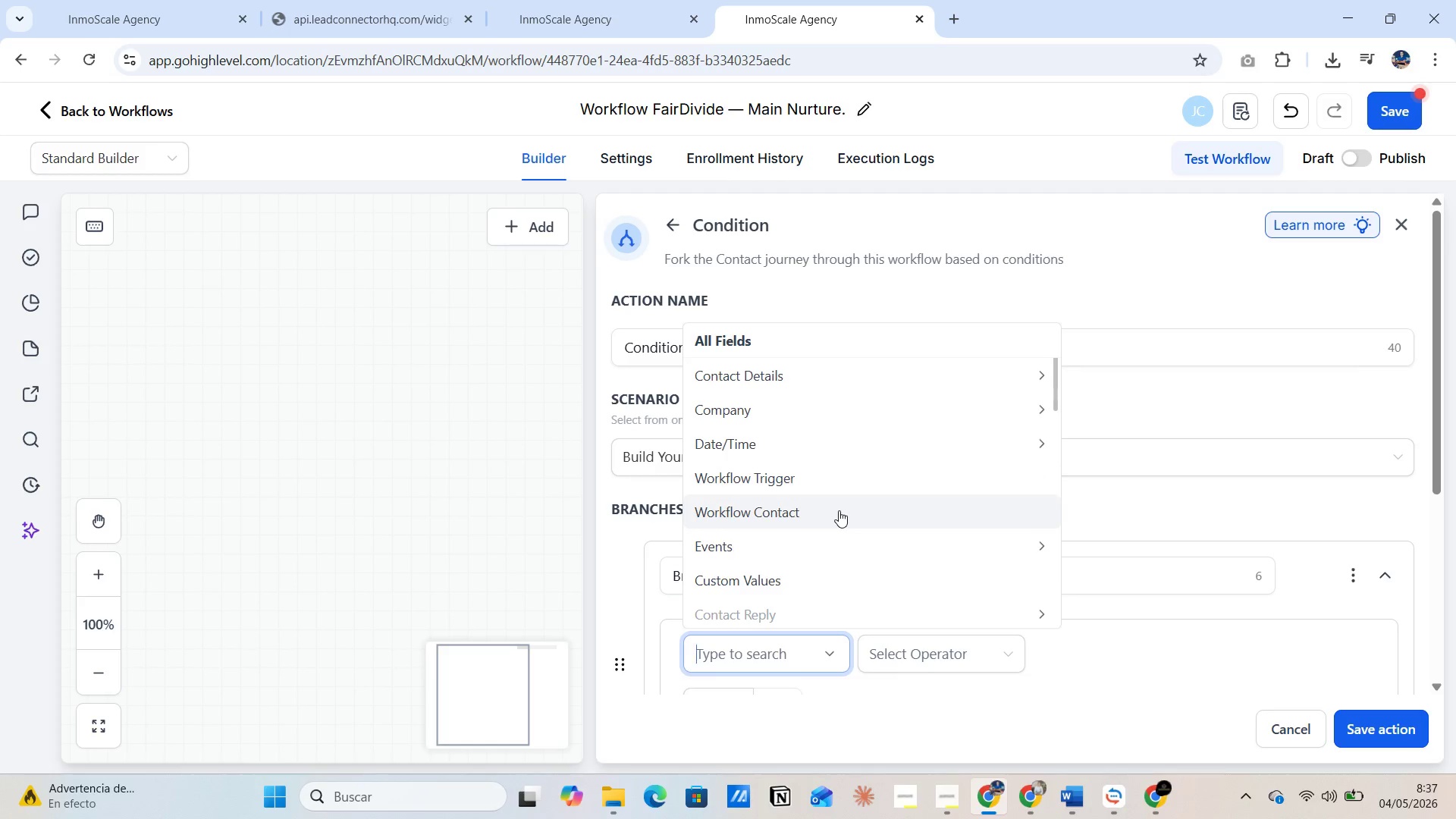 
wait(7.14)
 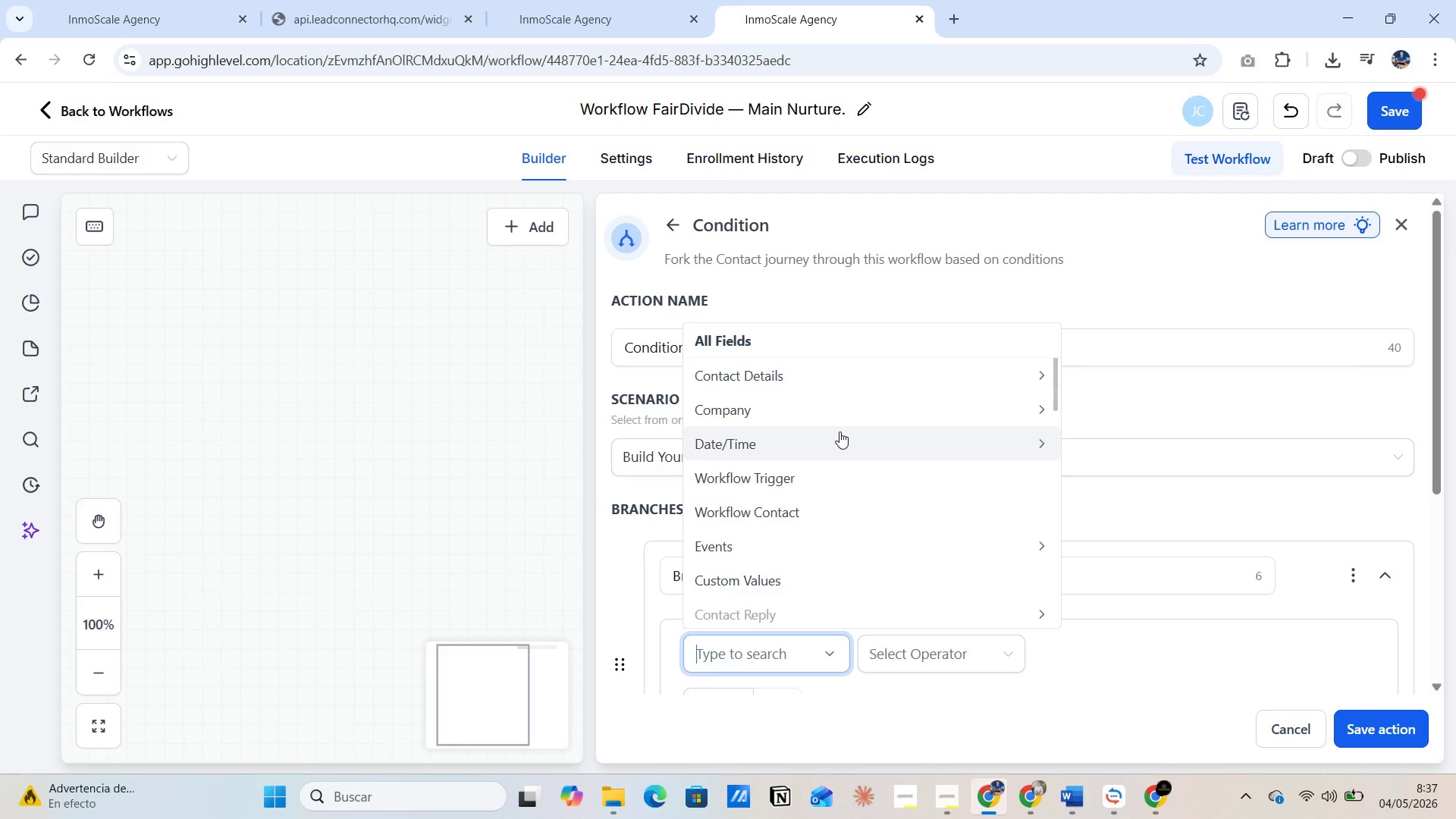 
left_click([1029, 545])
 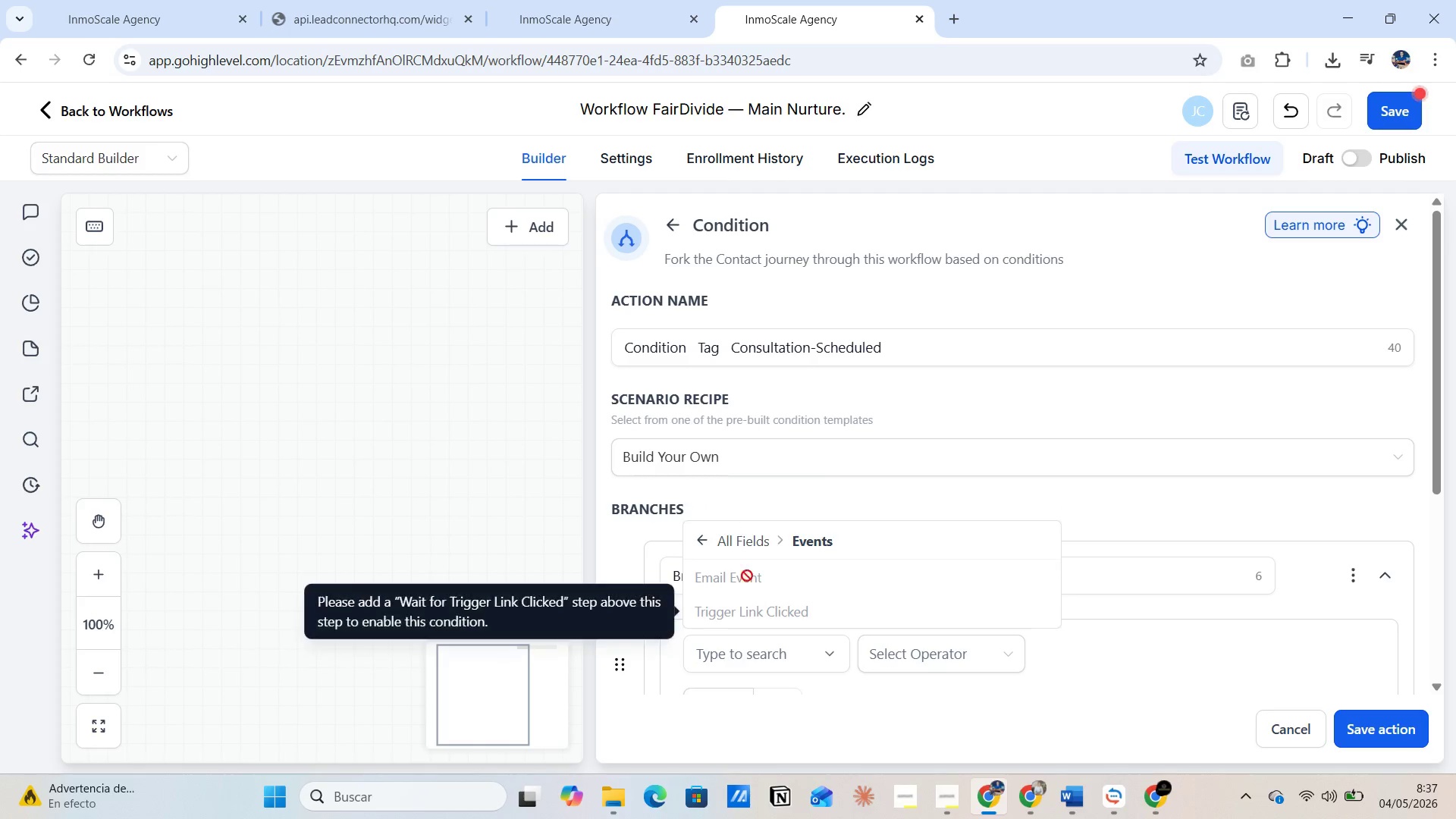 
left_click([702, 538])
 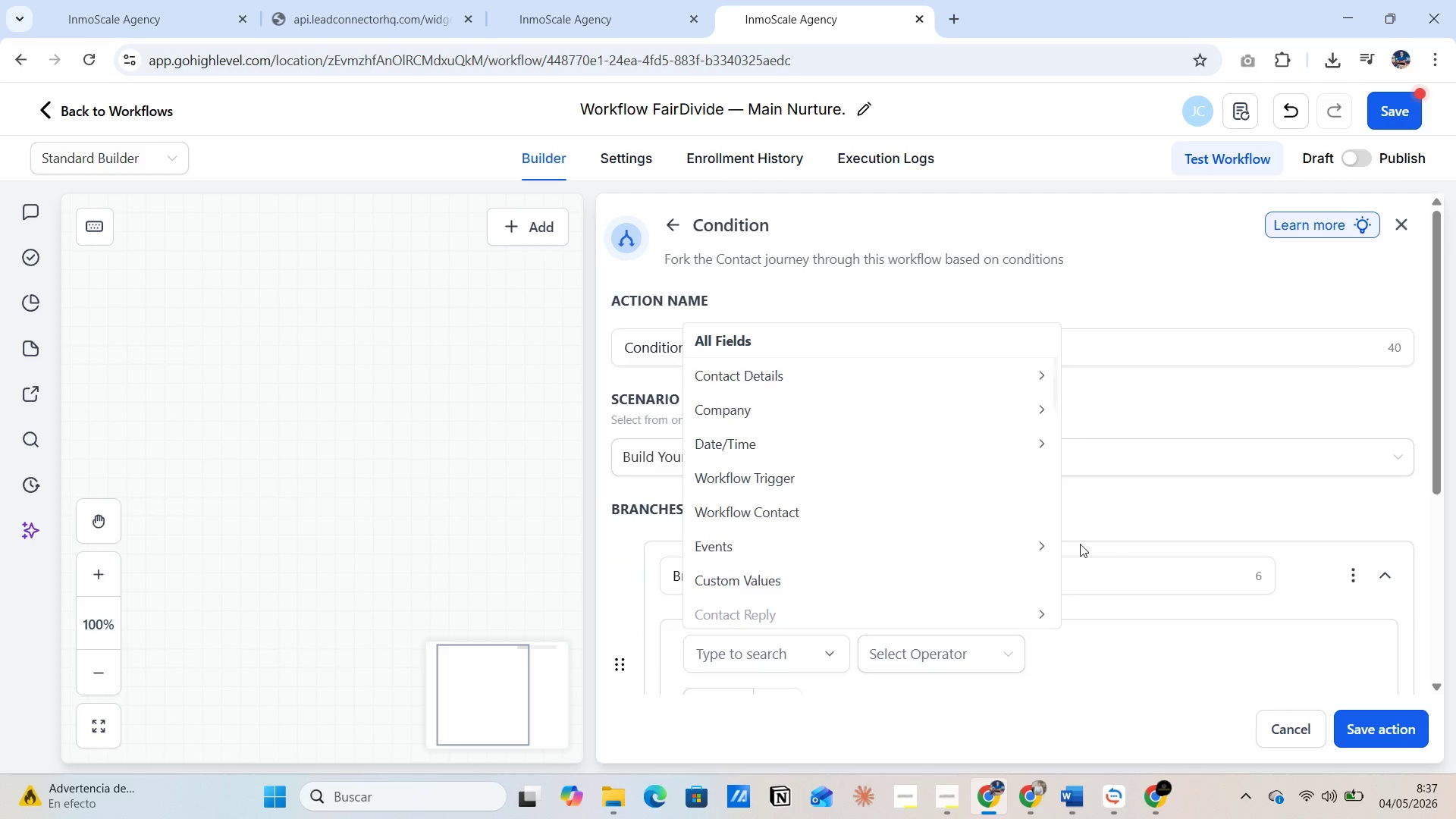 
left_click([1106, 517])
 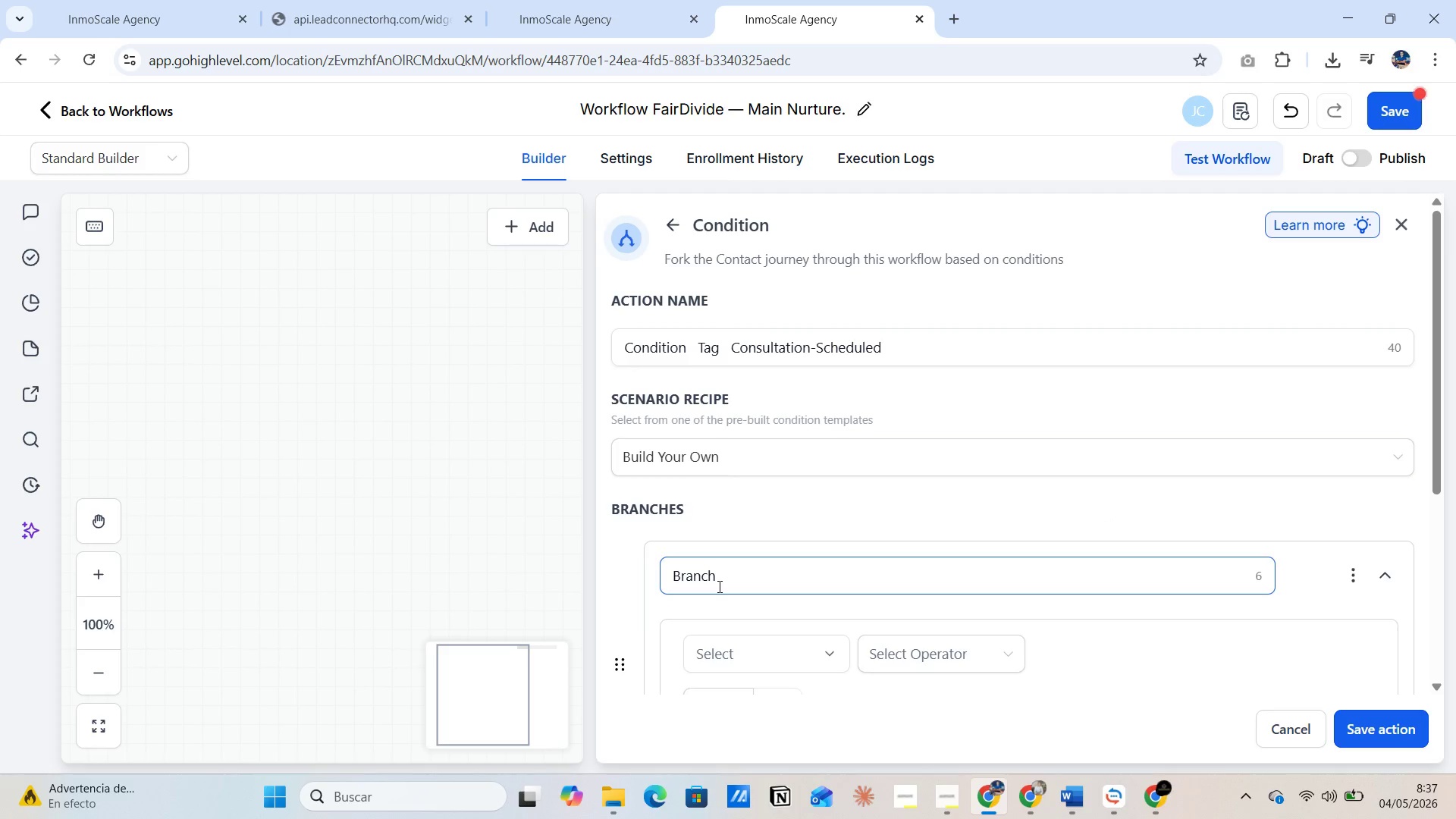 
wait(5.64)
 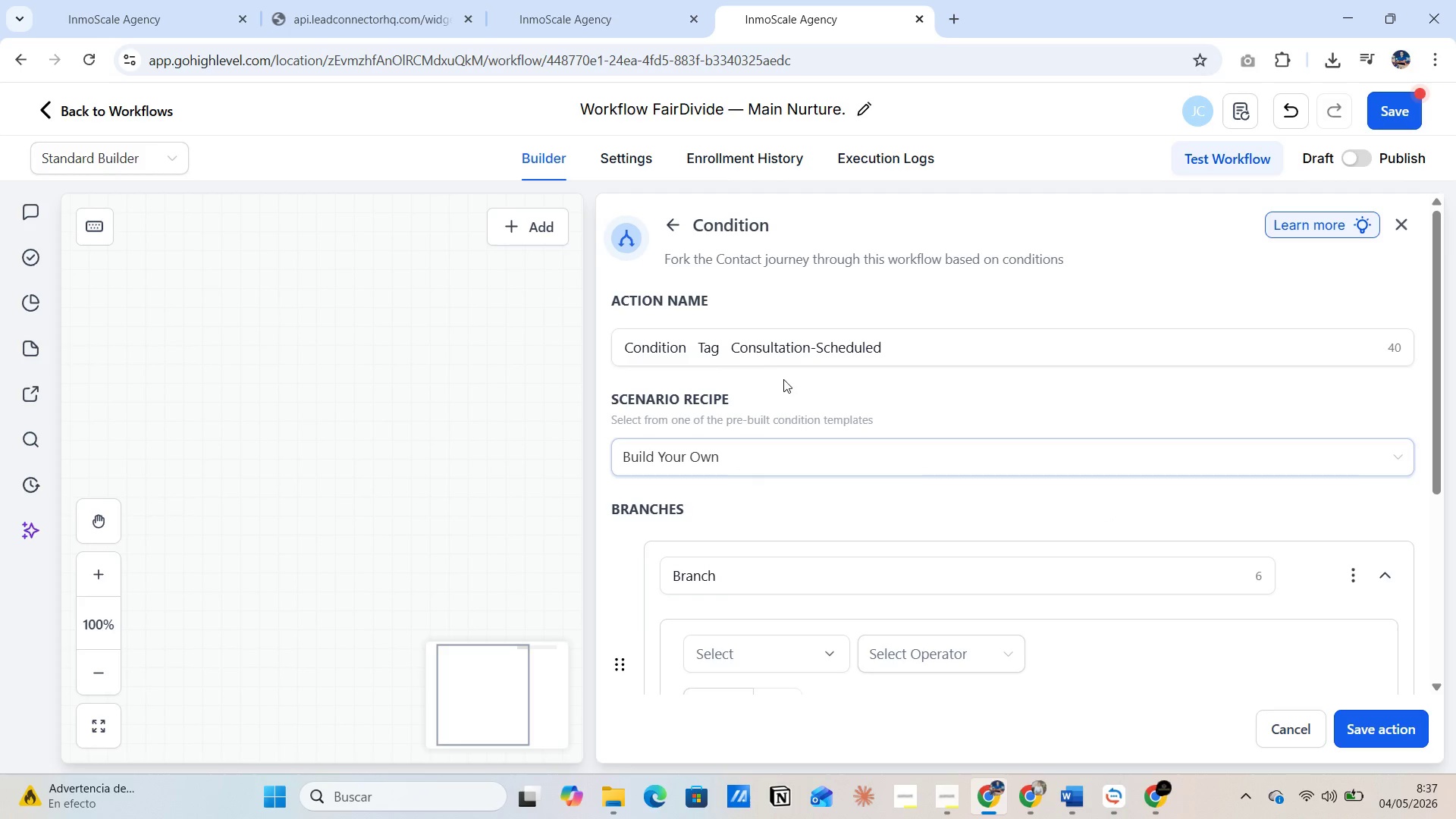 
left_click([758, 647])
 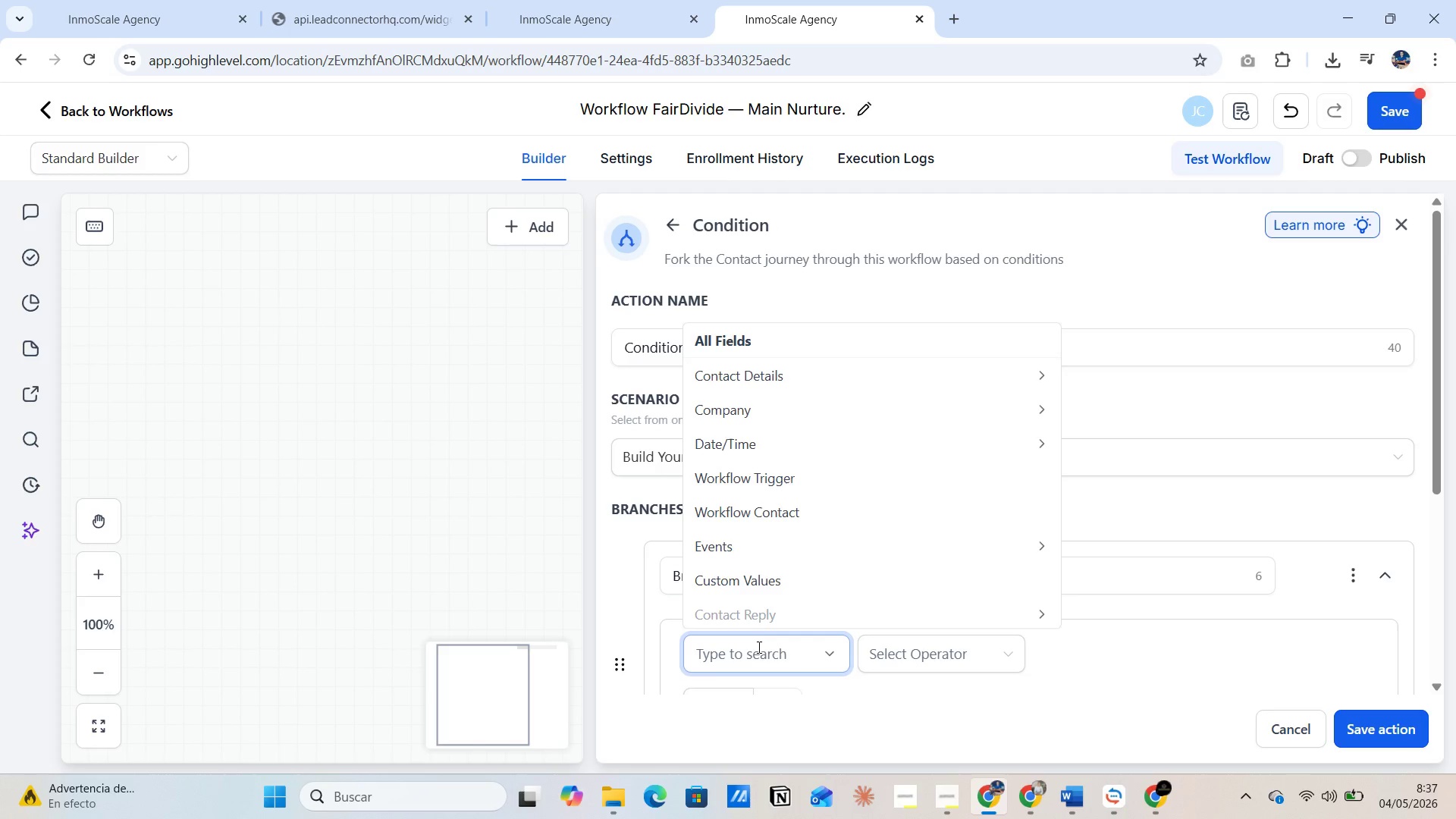 
wait(7.89)
 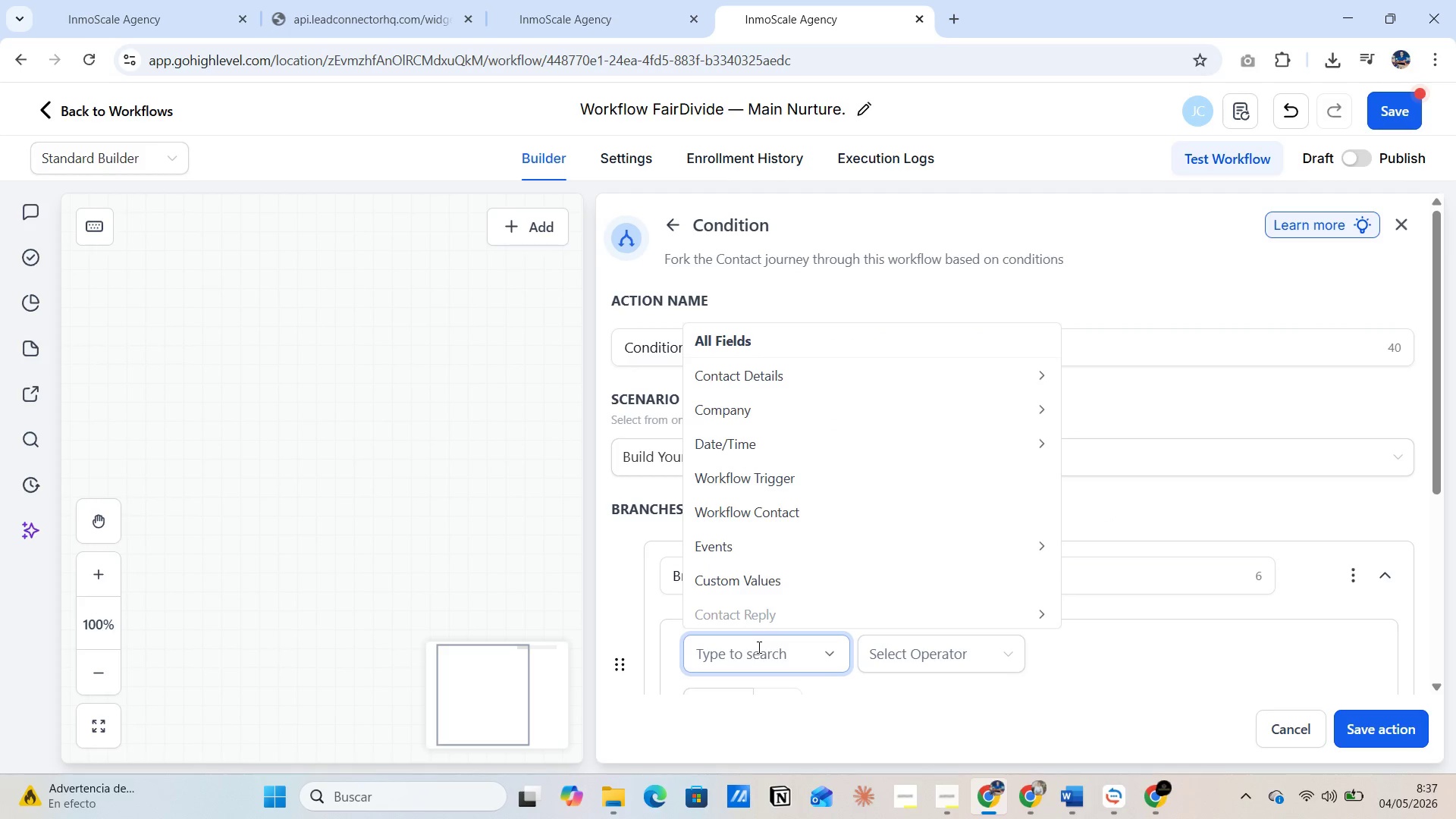 
type(con)
 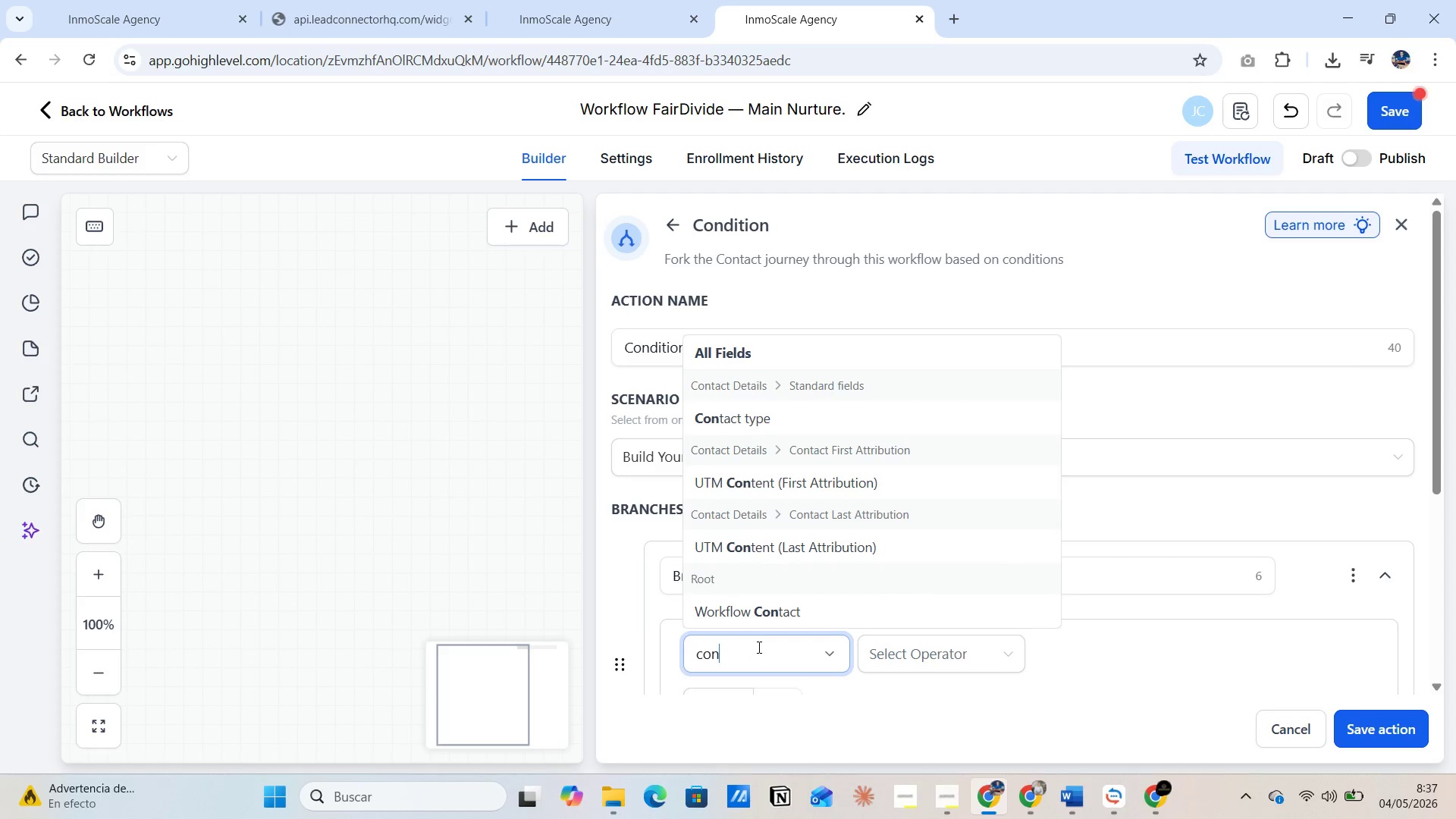 
type(tact tag)
key(Backspace)
key(Backspace)
key(Backspace)
 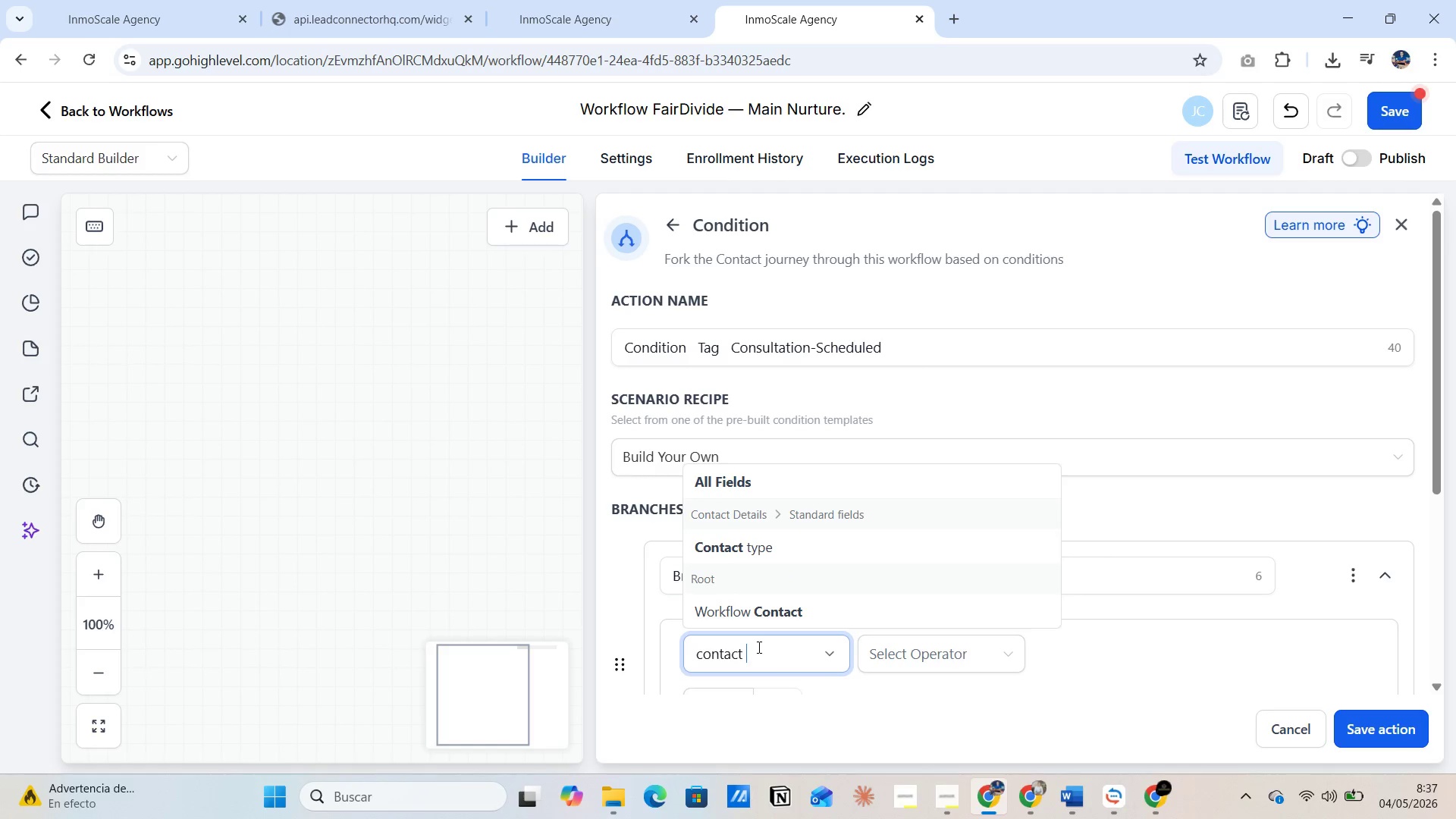 
key(Backspace)
 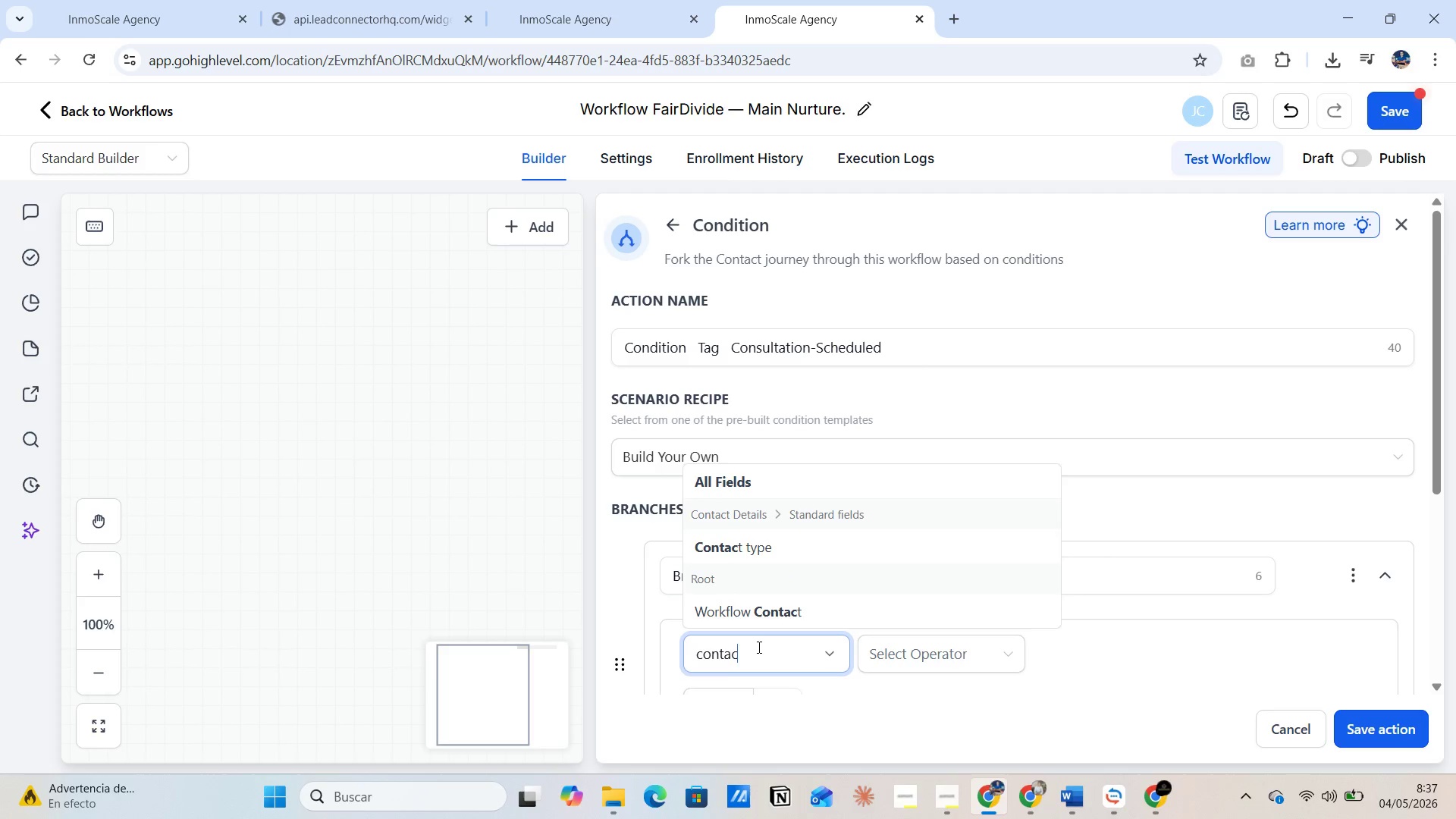 
key(Backspace)
 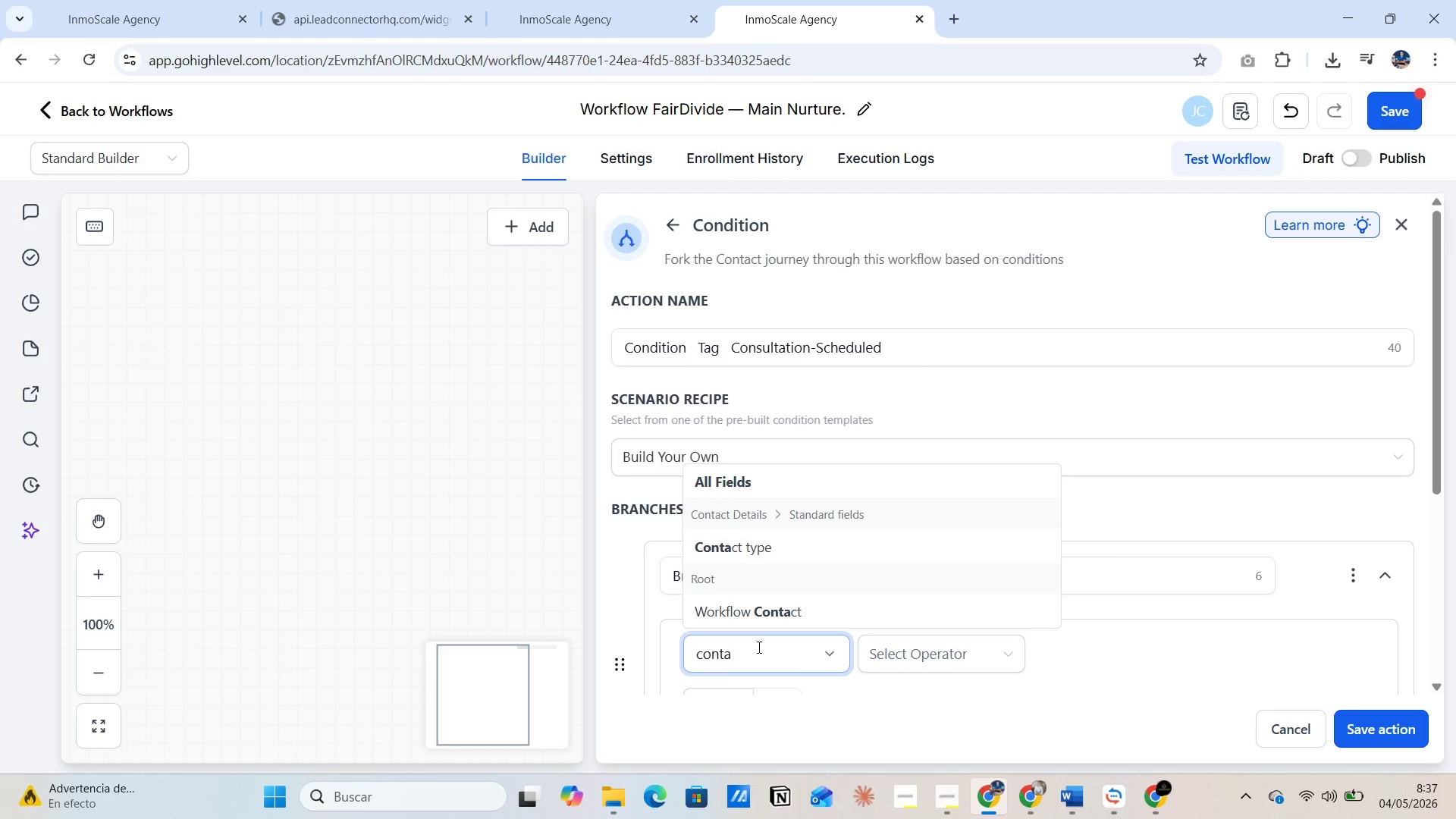 
key(Backspace)
 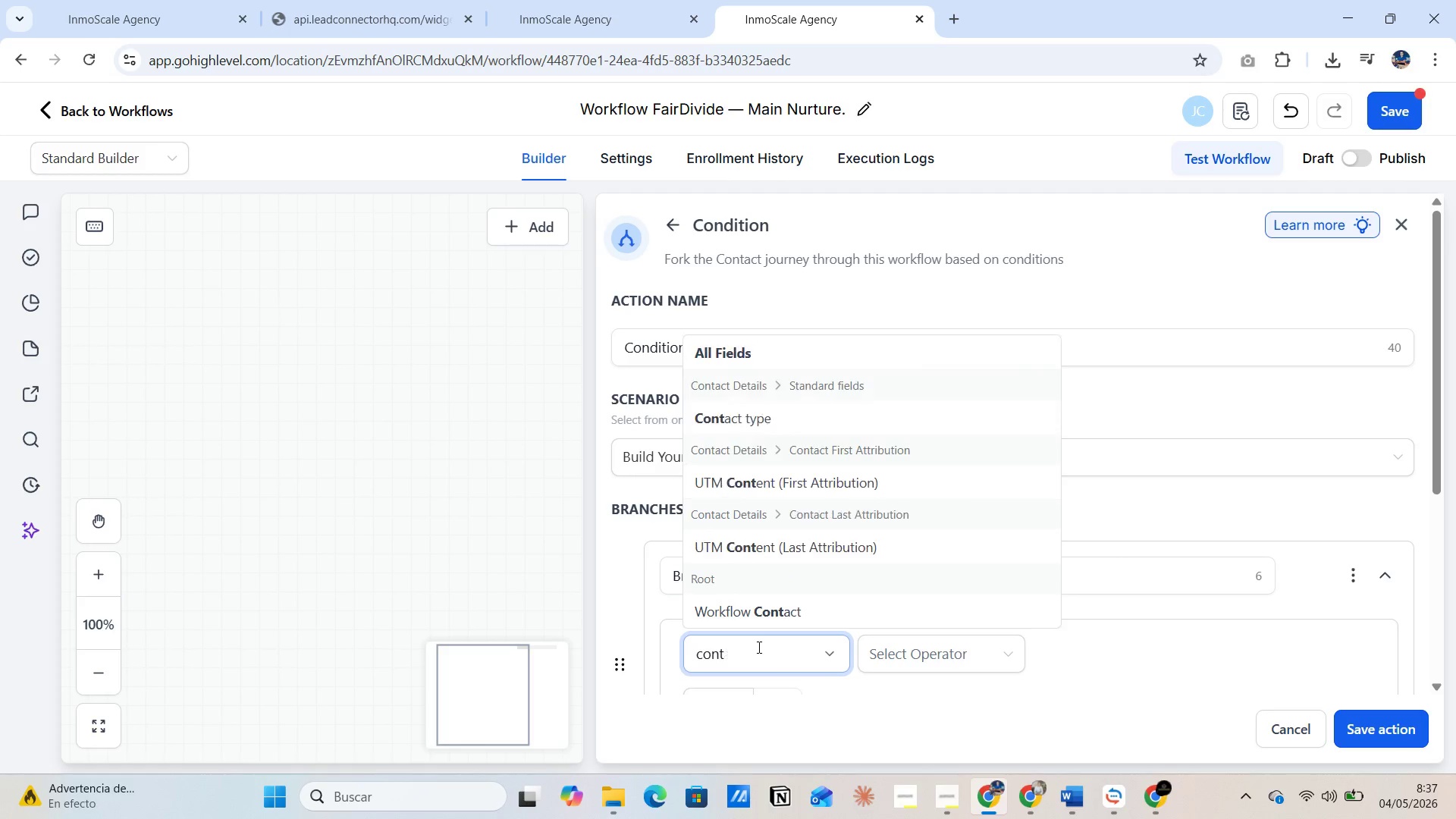 
key(Backspace)
 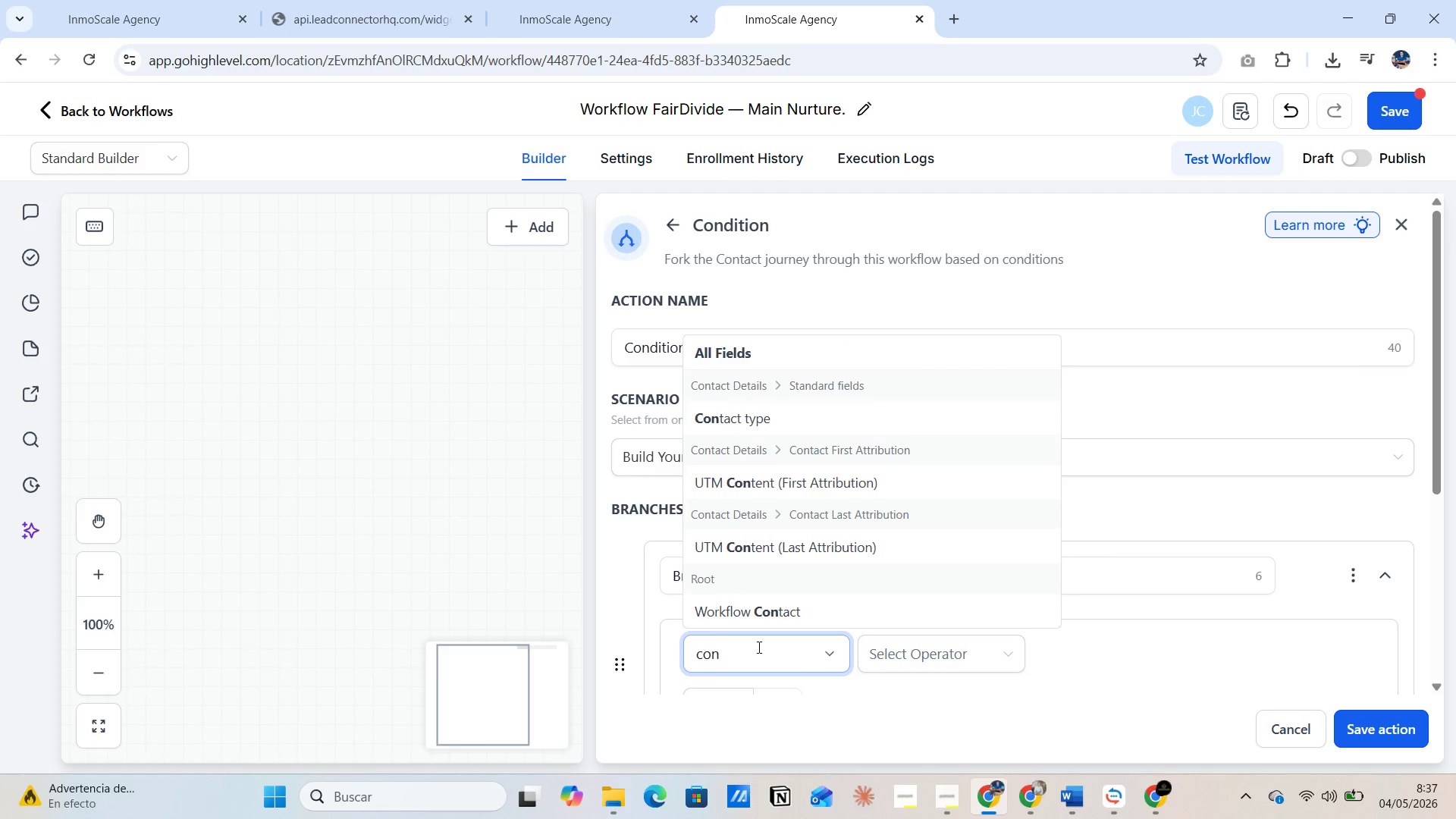 
key(Backspace)
 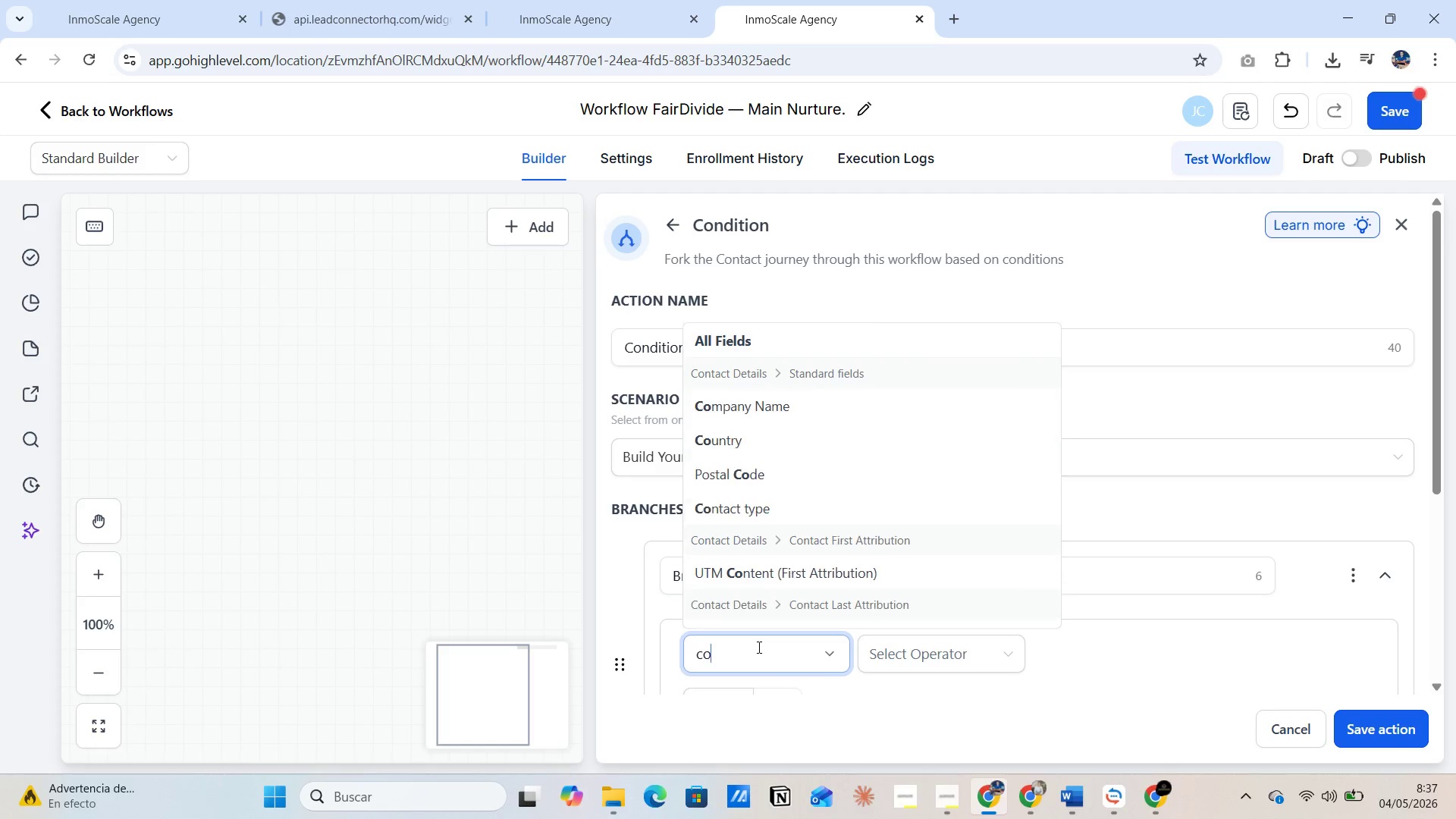 
key(Backspace)
 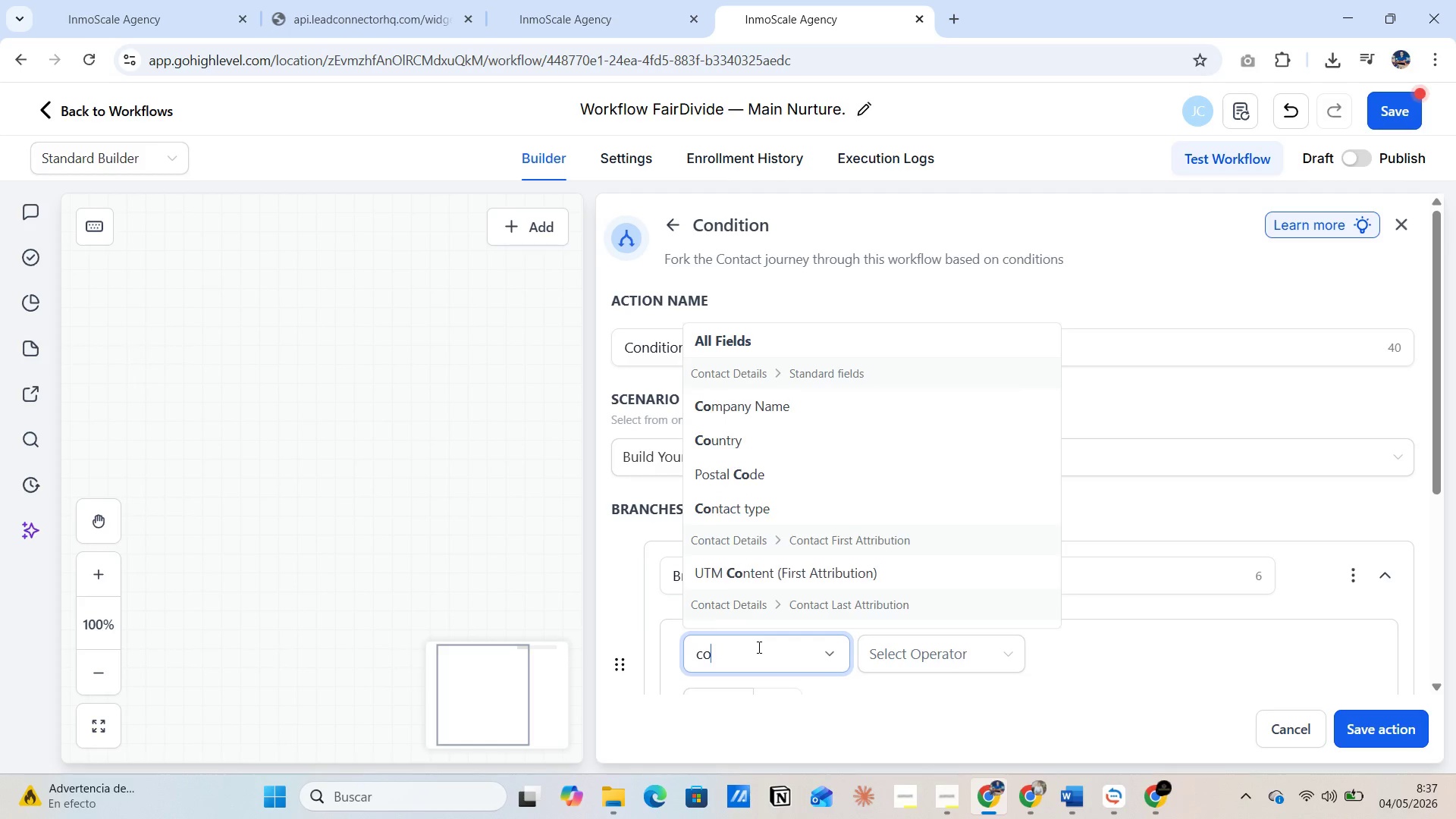 
key(Backspace)
 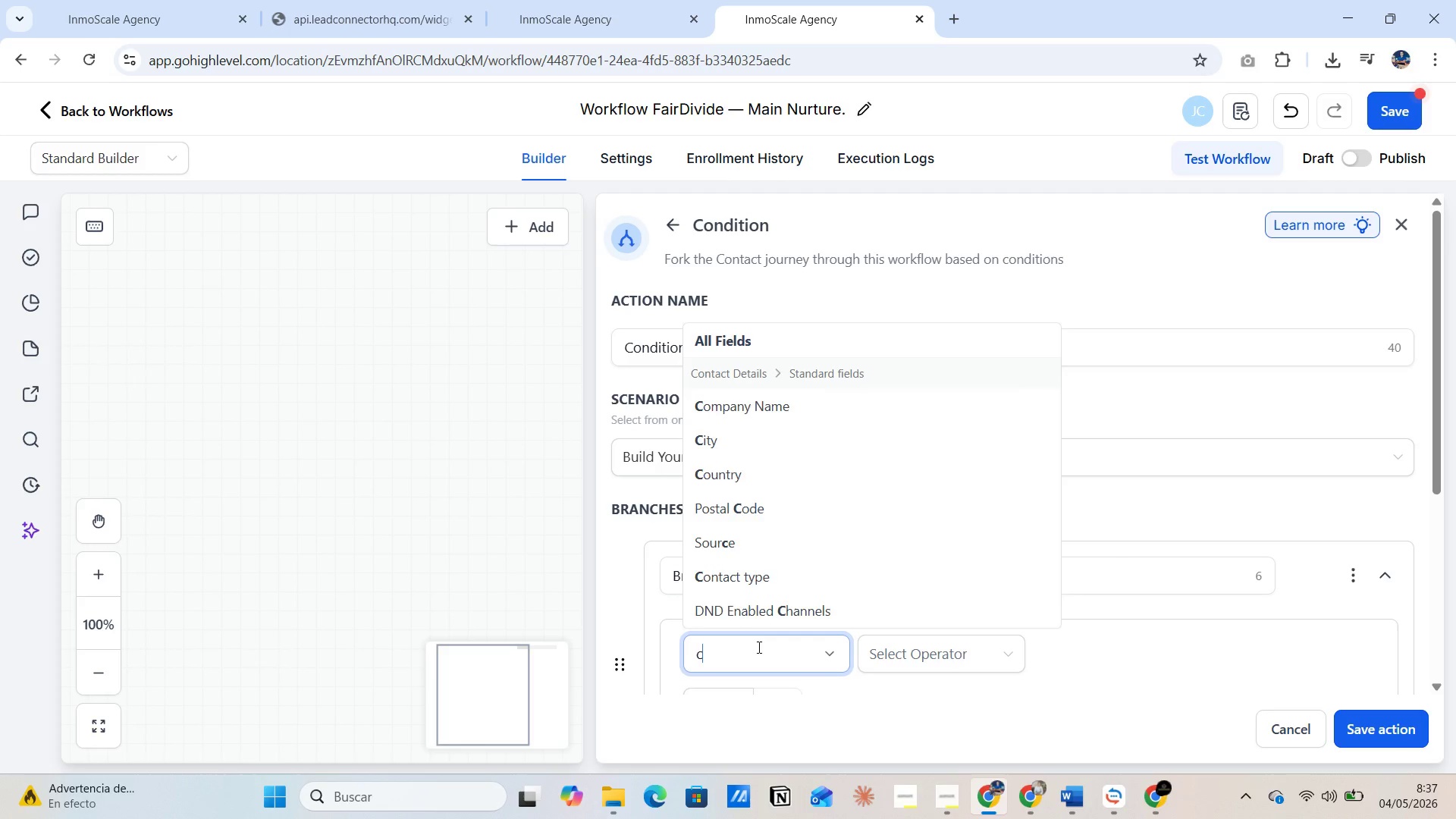 
key(Backspace)
 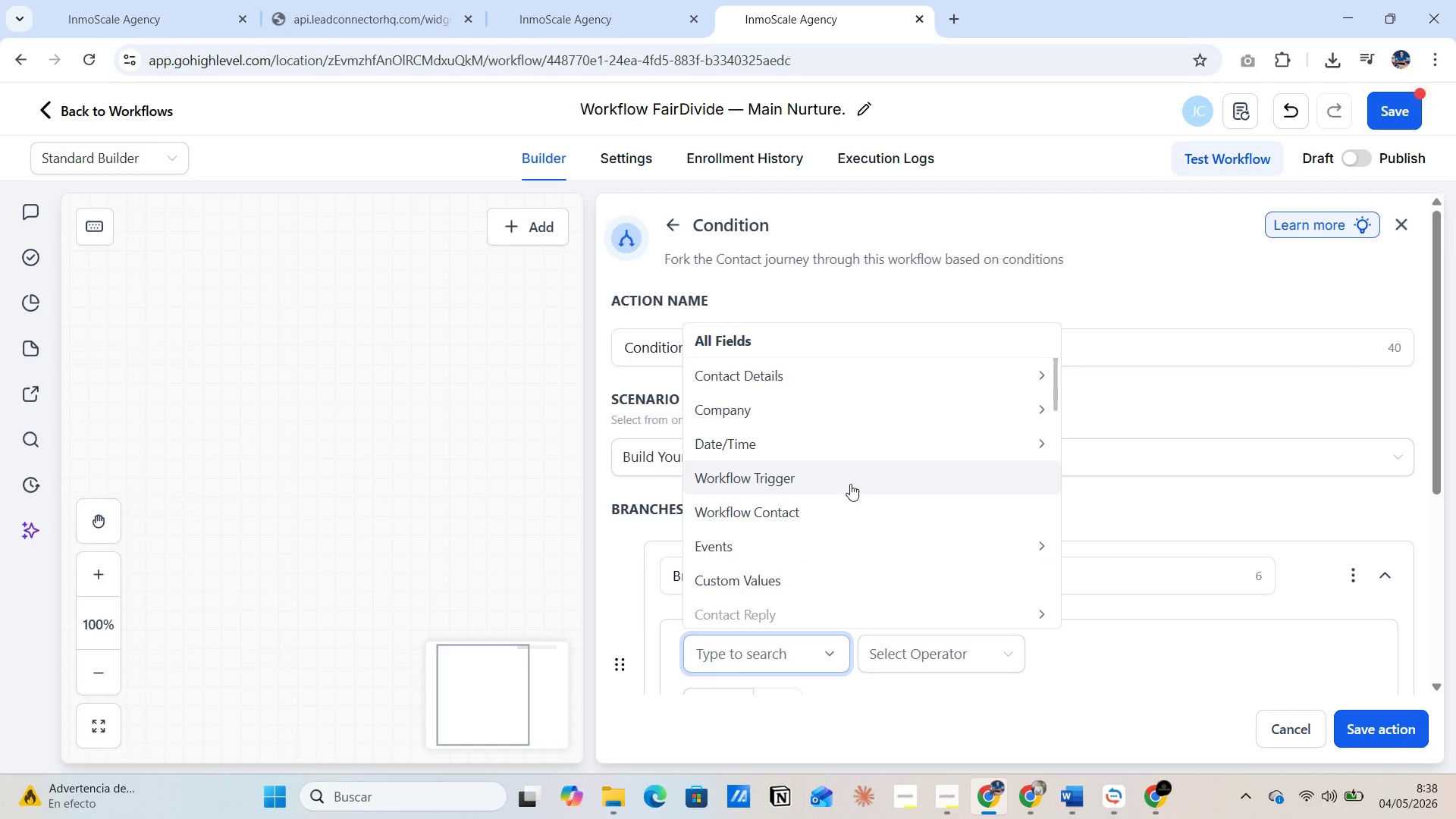 
wait(15.91)
 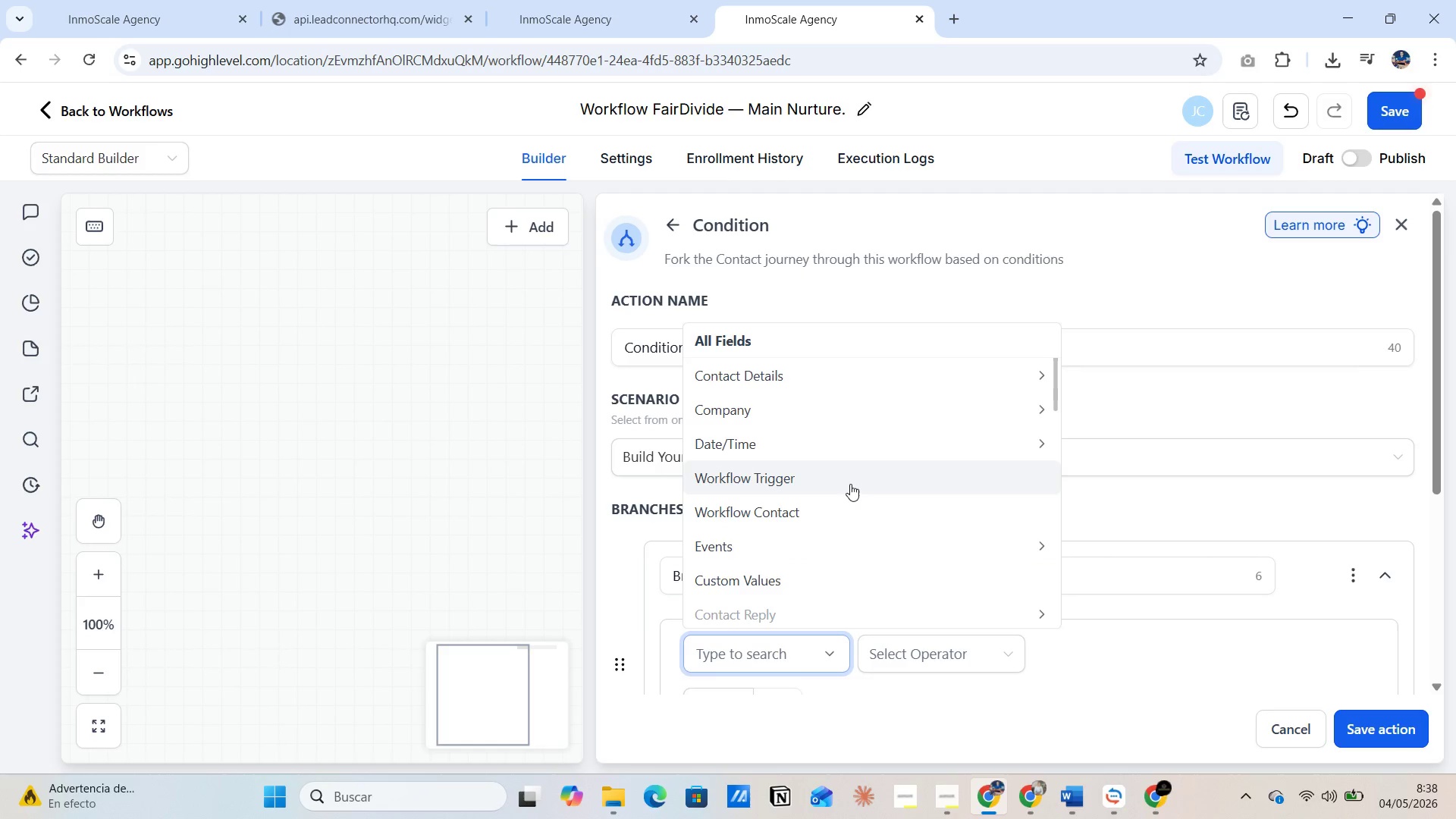 
left_click([811, 516])
 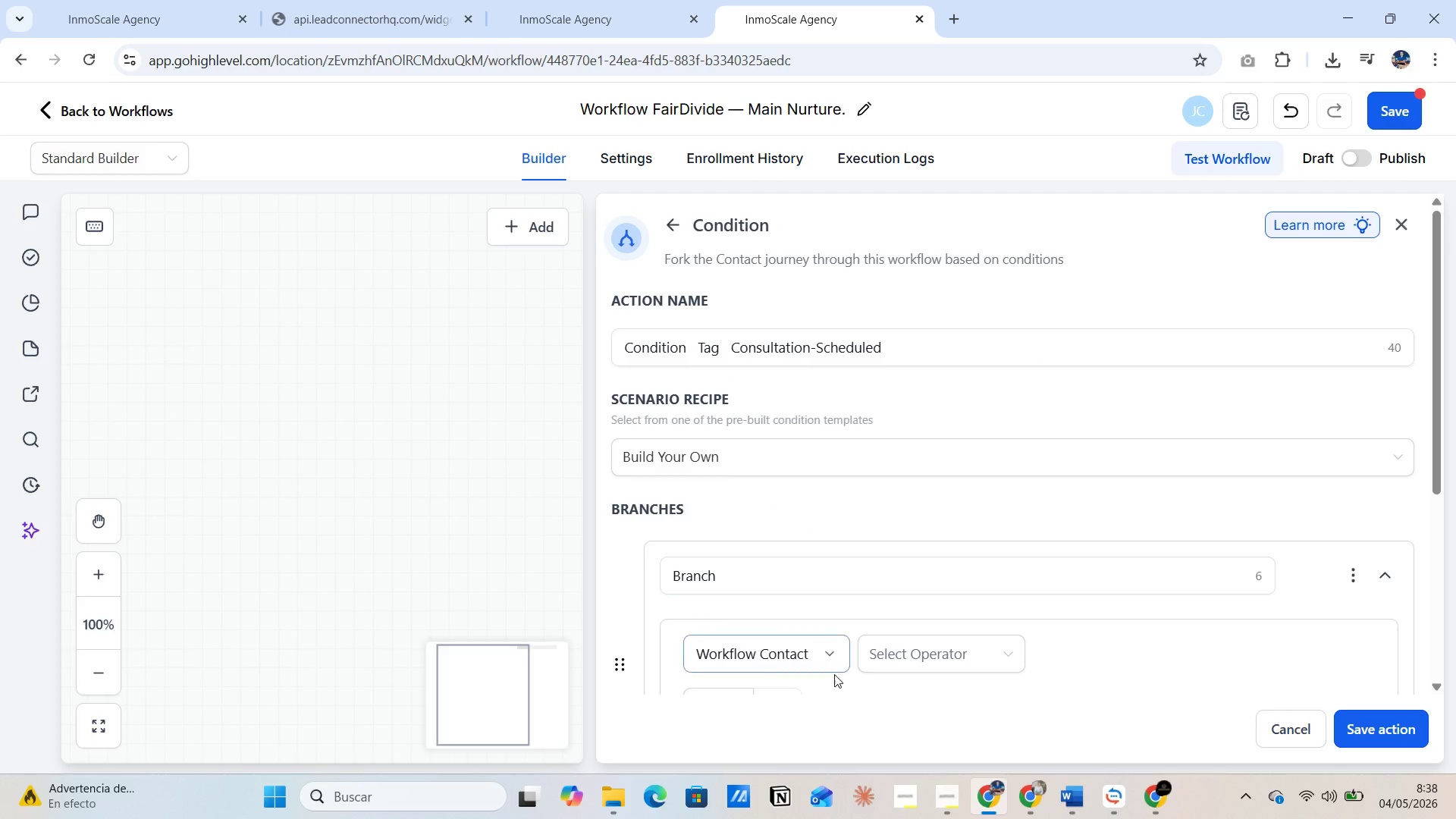 
left_click([920, 660])
 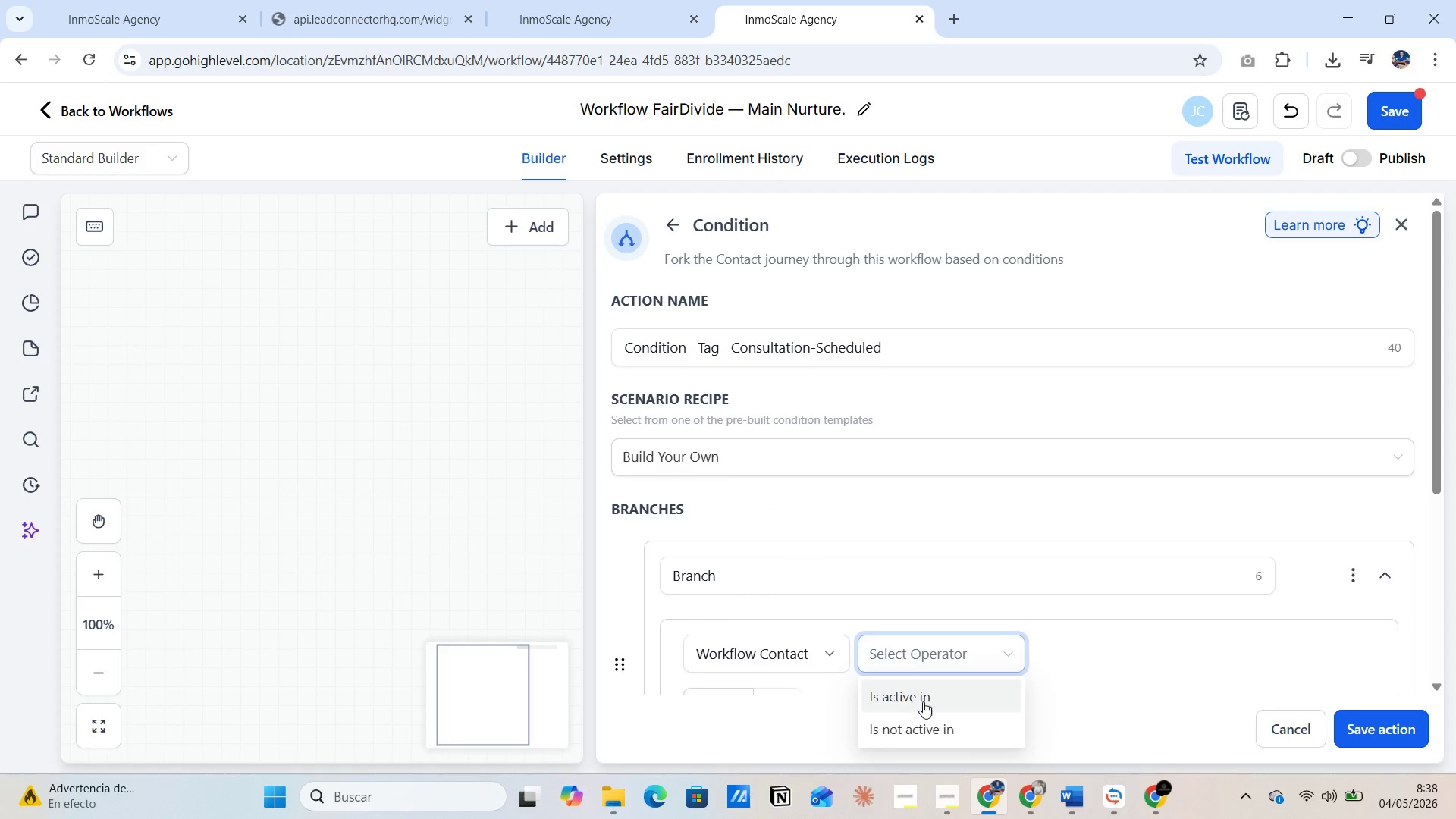 
left_click([925, 700])
 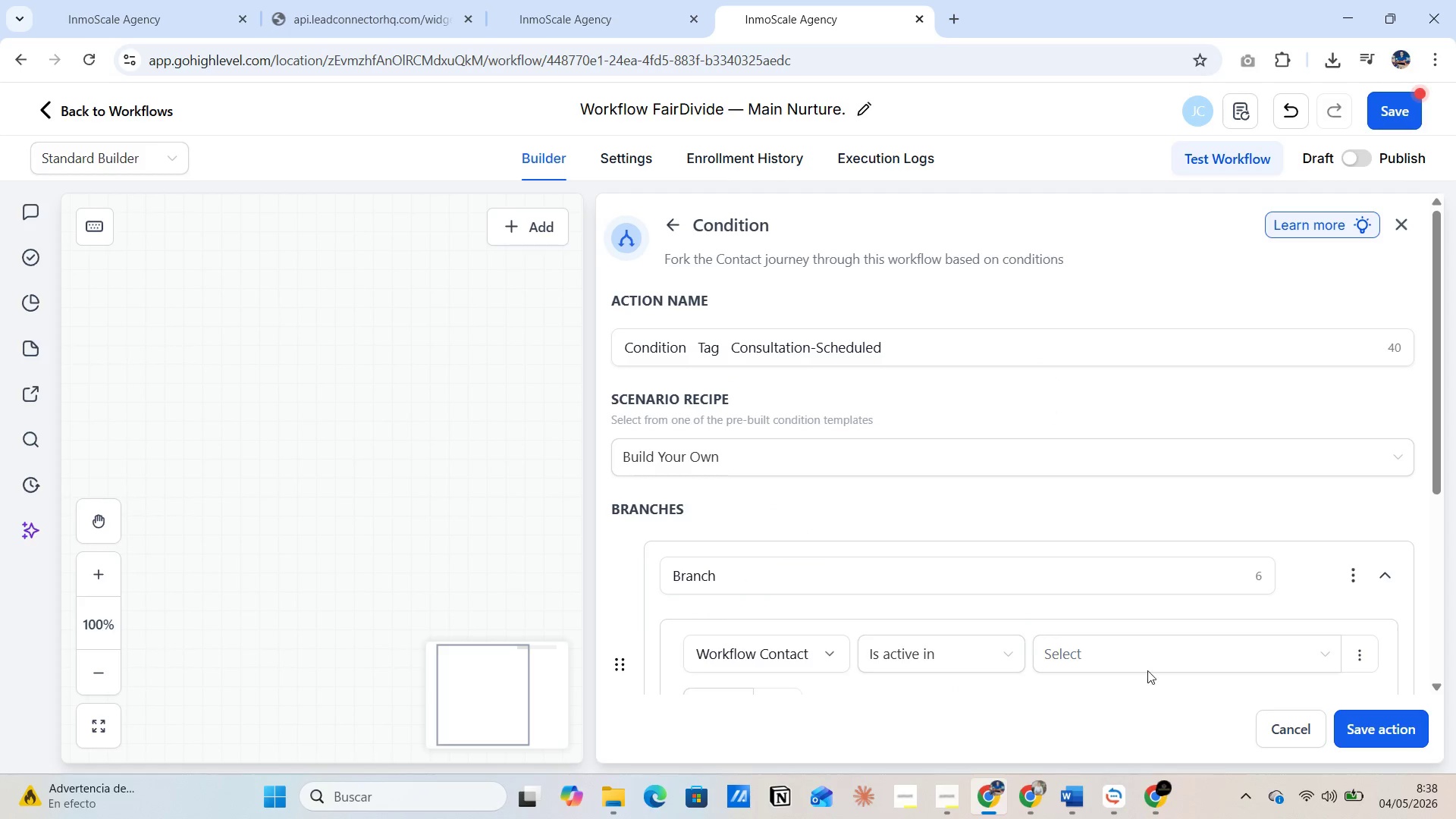 
left_click([1140, 651])
 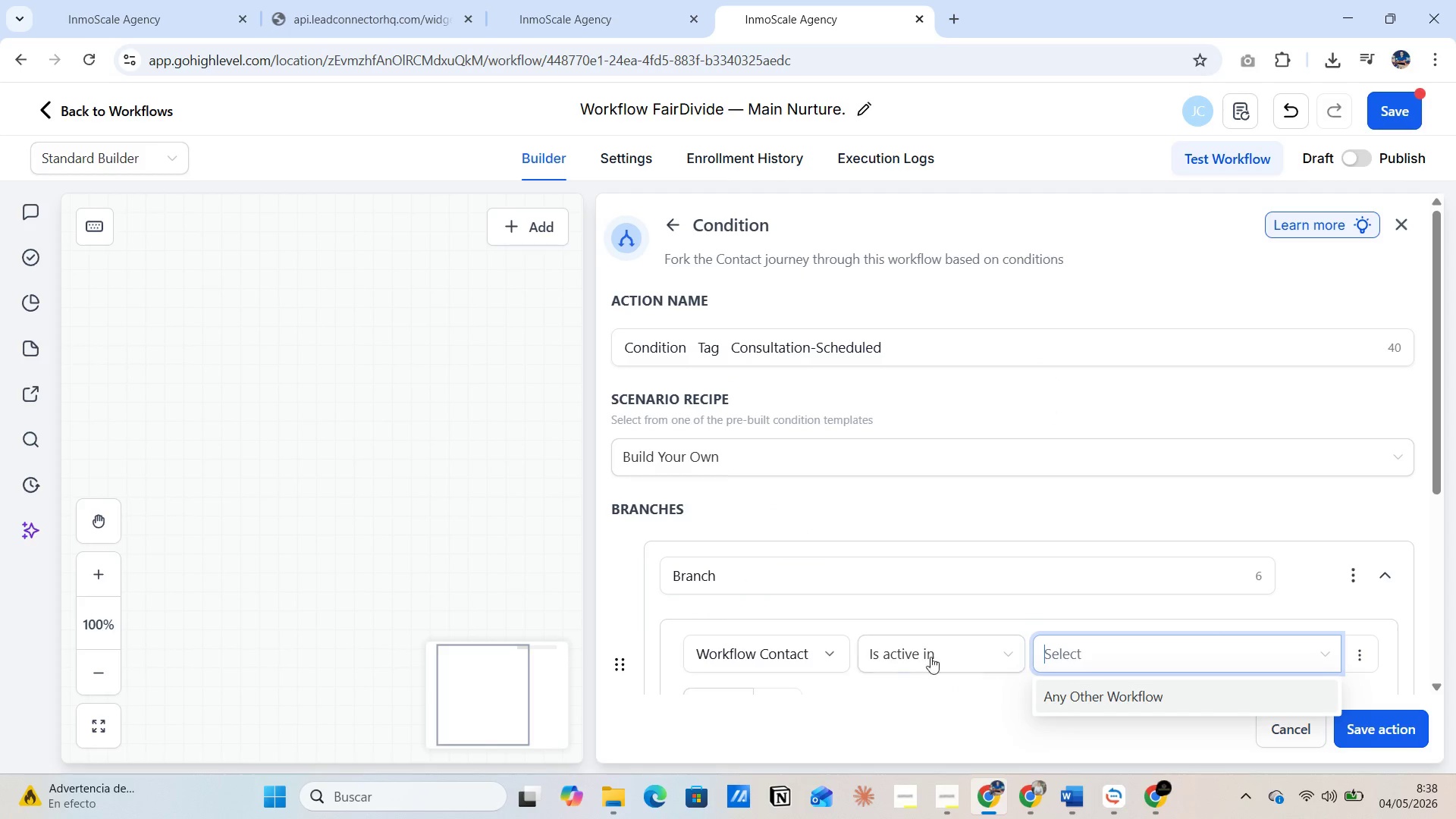 
left_click([829, 657])
 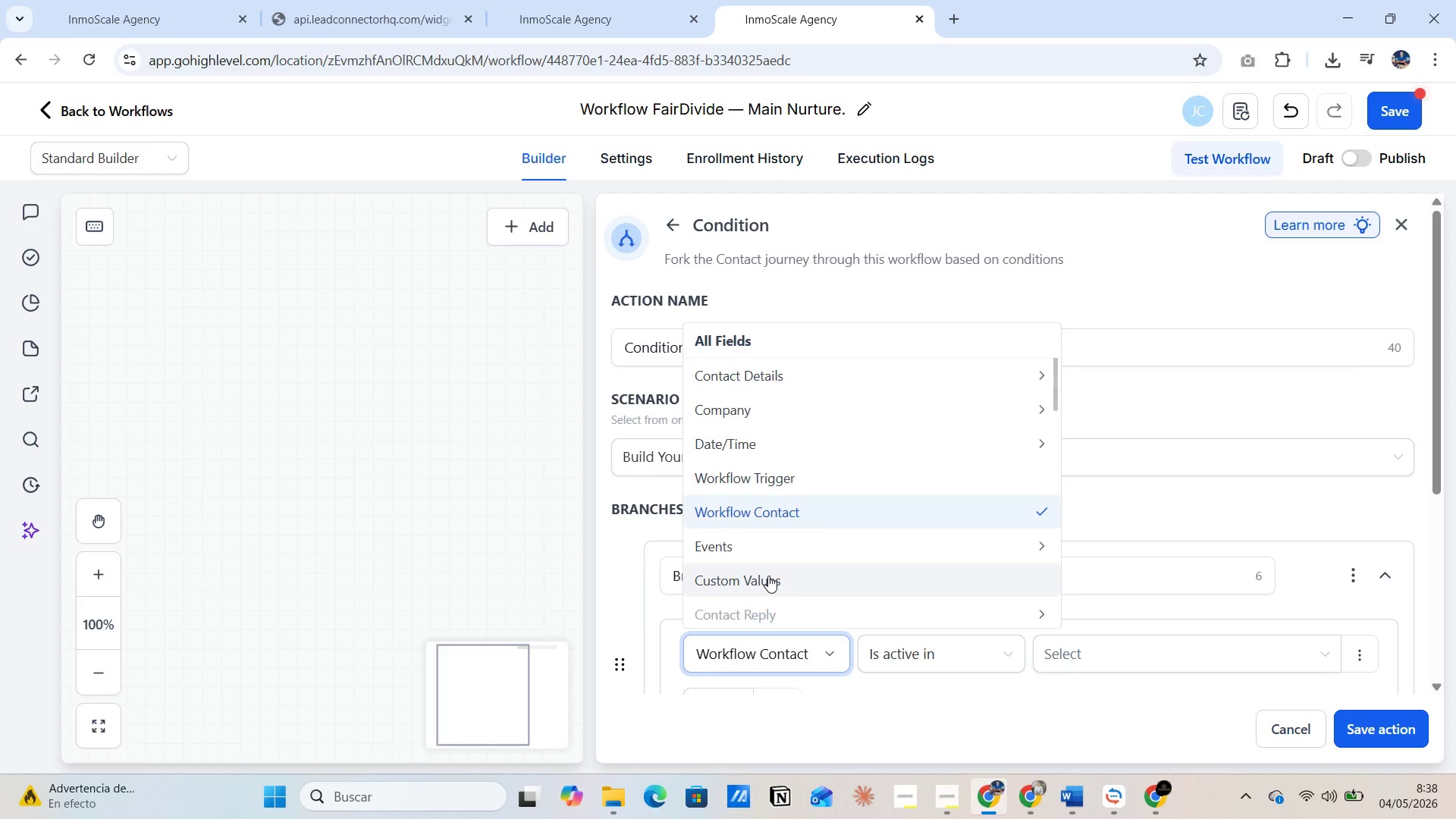 
left_click([768, 548])
 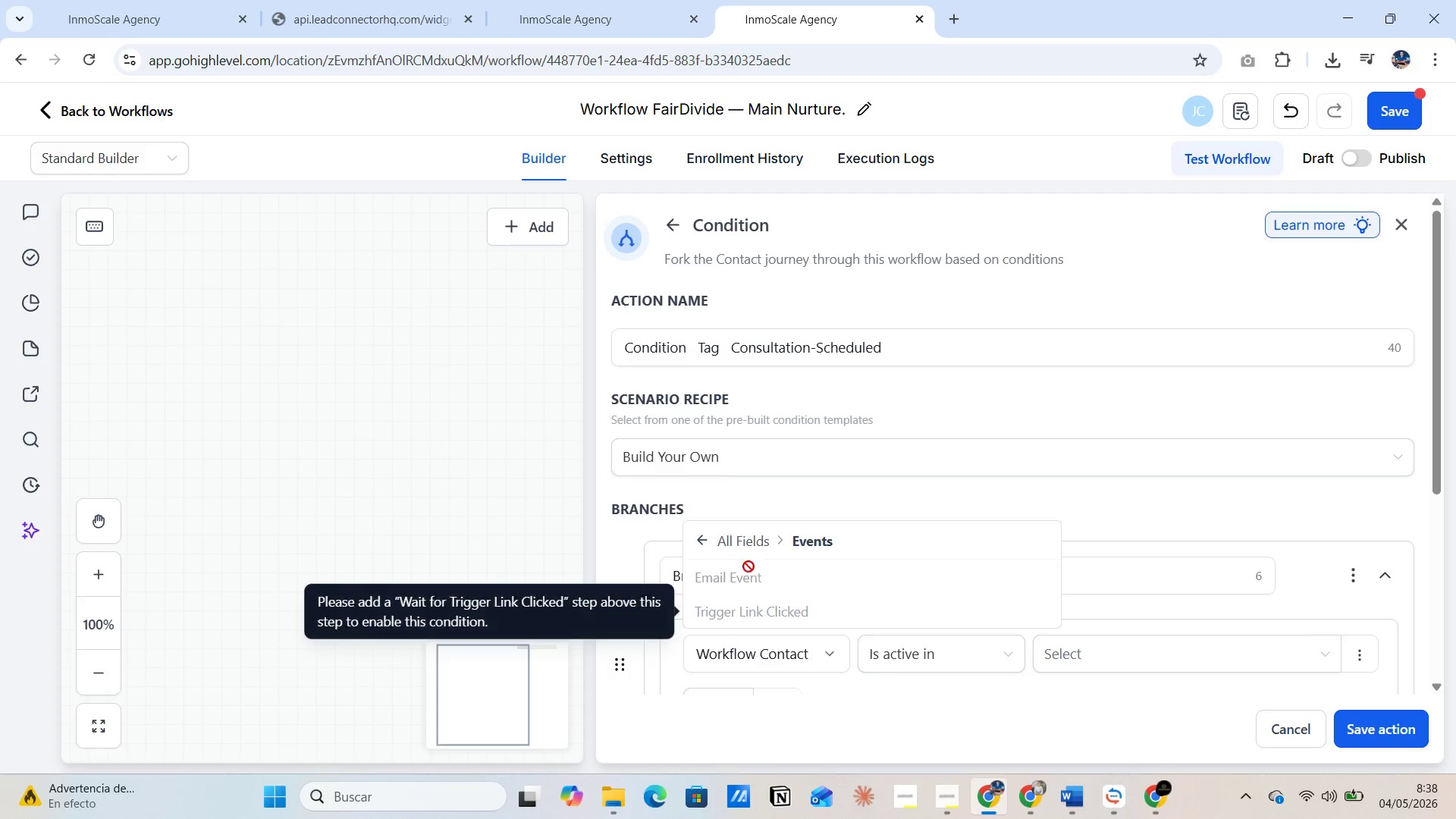 
left_click([697, 533])
 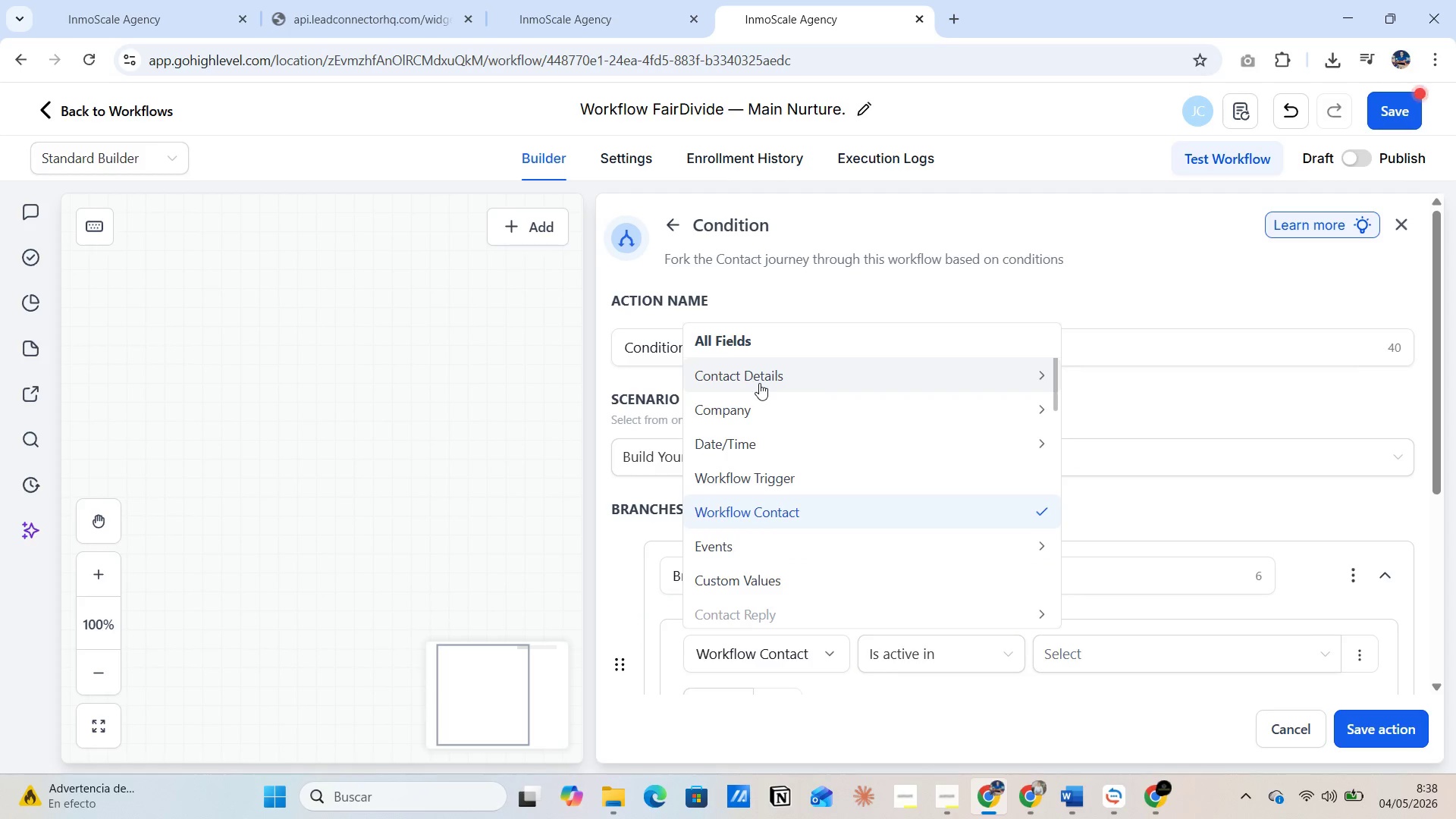 
left_click([759, 383])
 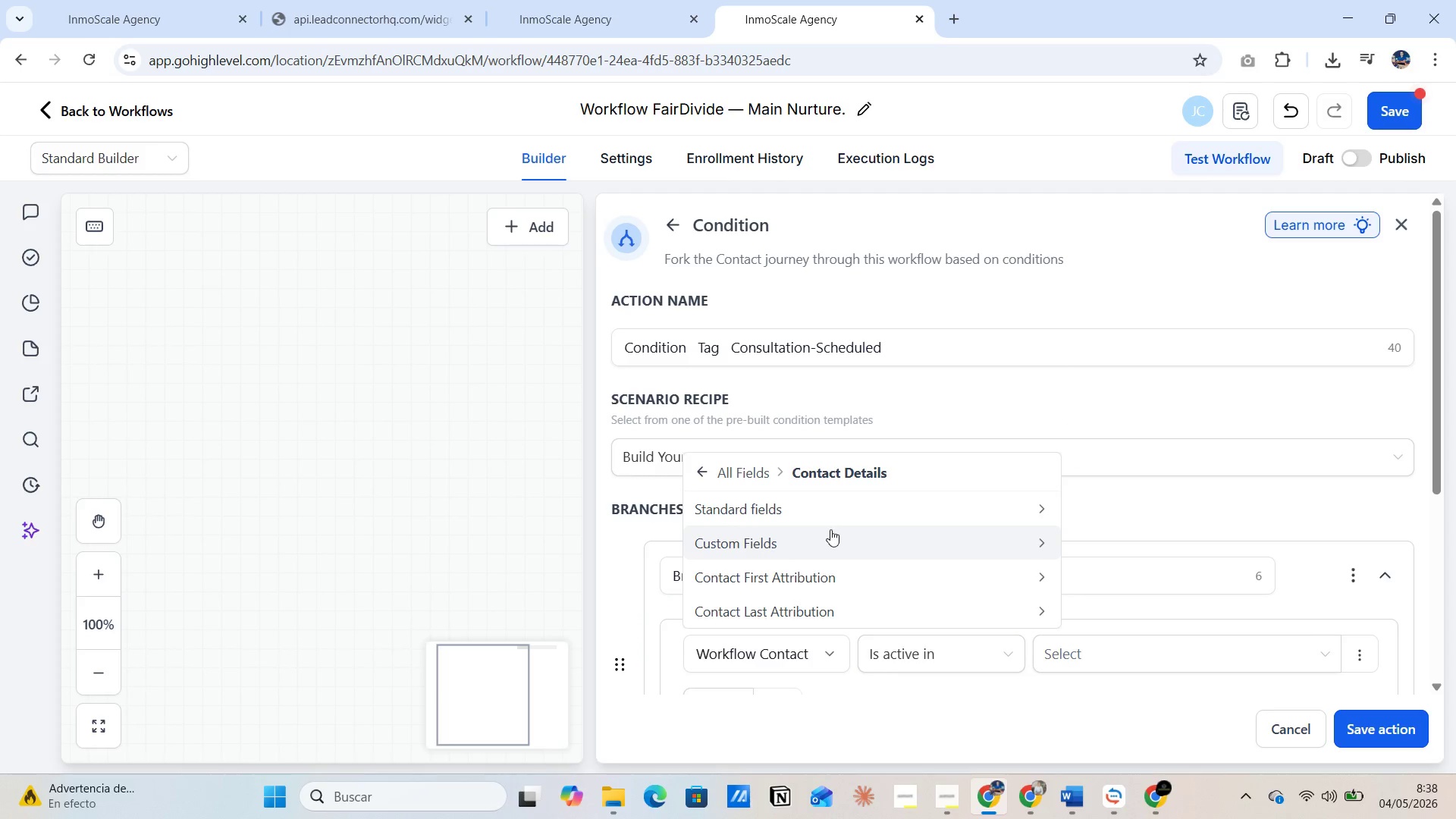 
left_click([1035, 509])
 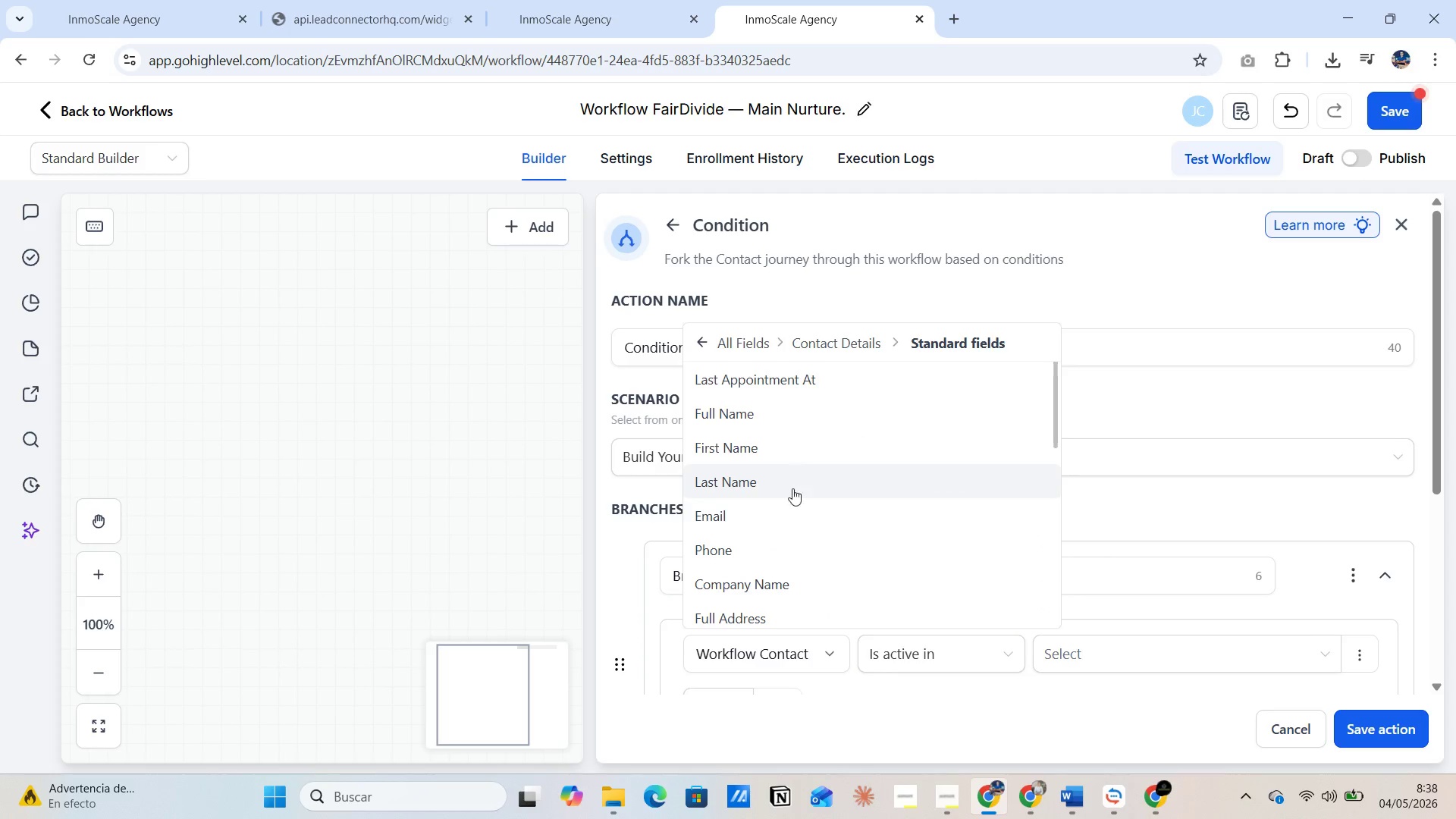 
scroll: coordinate [783, 548], scroll_direction: down, amount: 3.0
 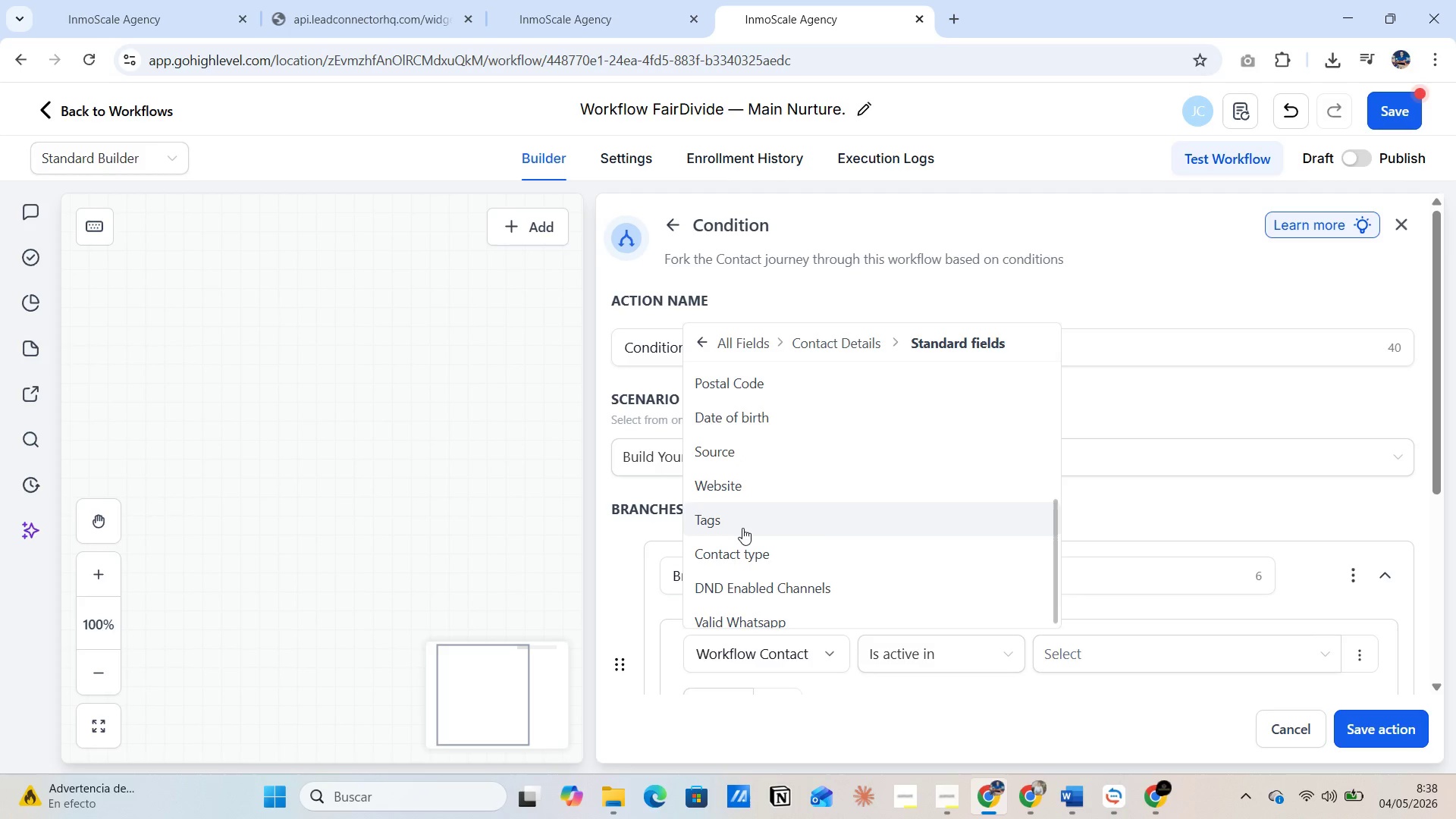 
left_click([742, 528])
 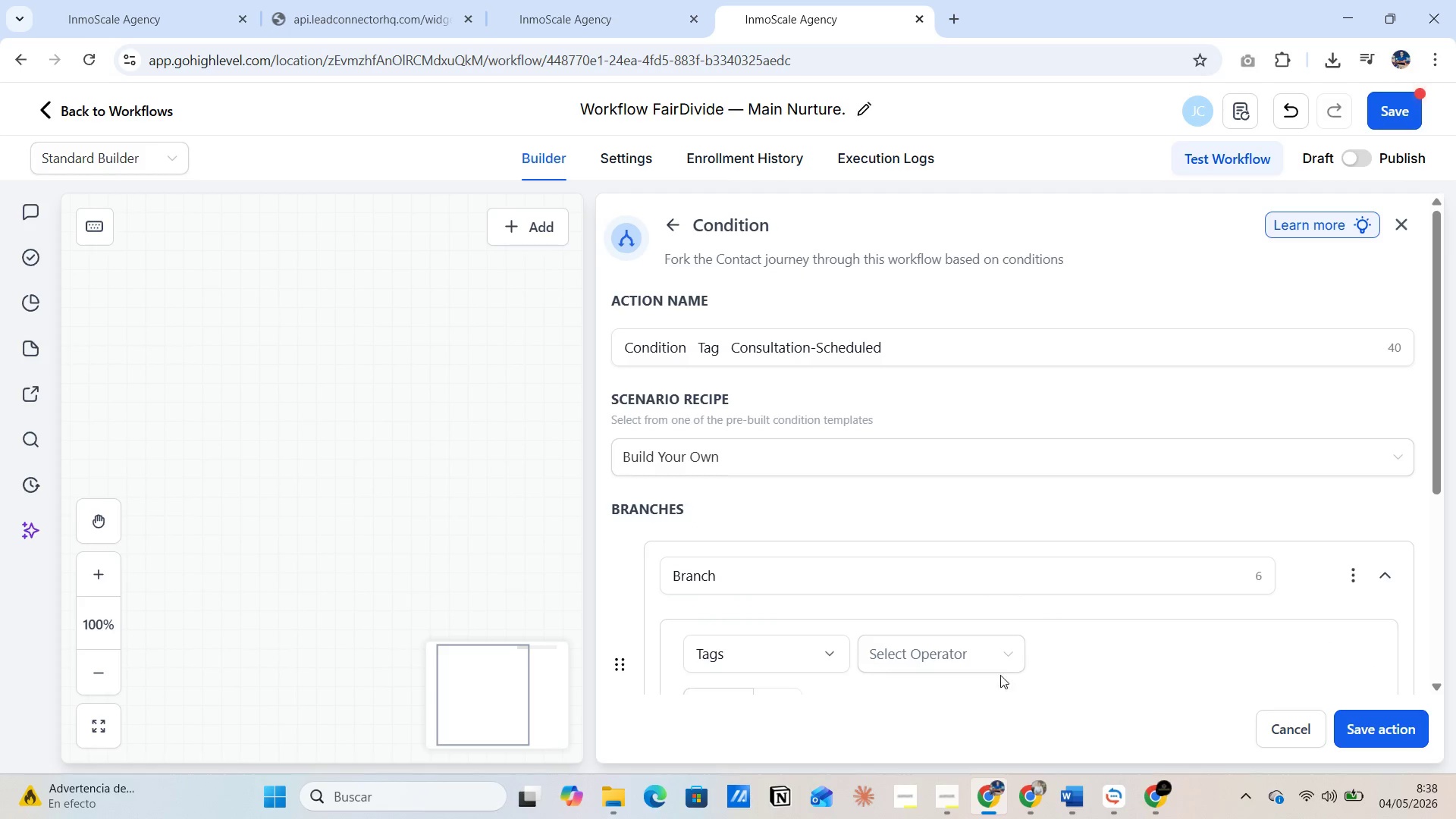 
left_click([1002, 660])
 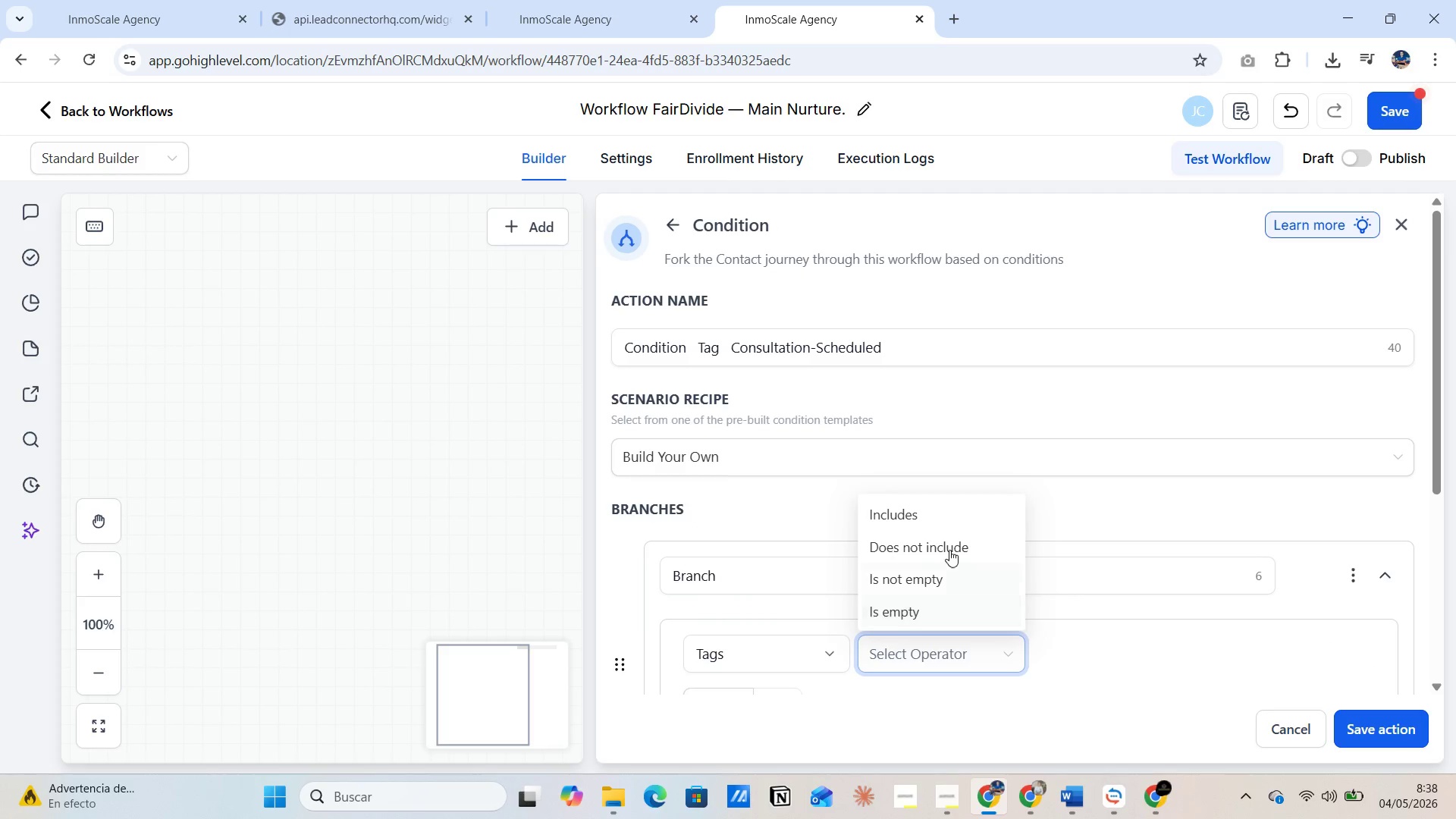 
left_click([935, 513])
 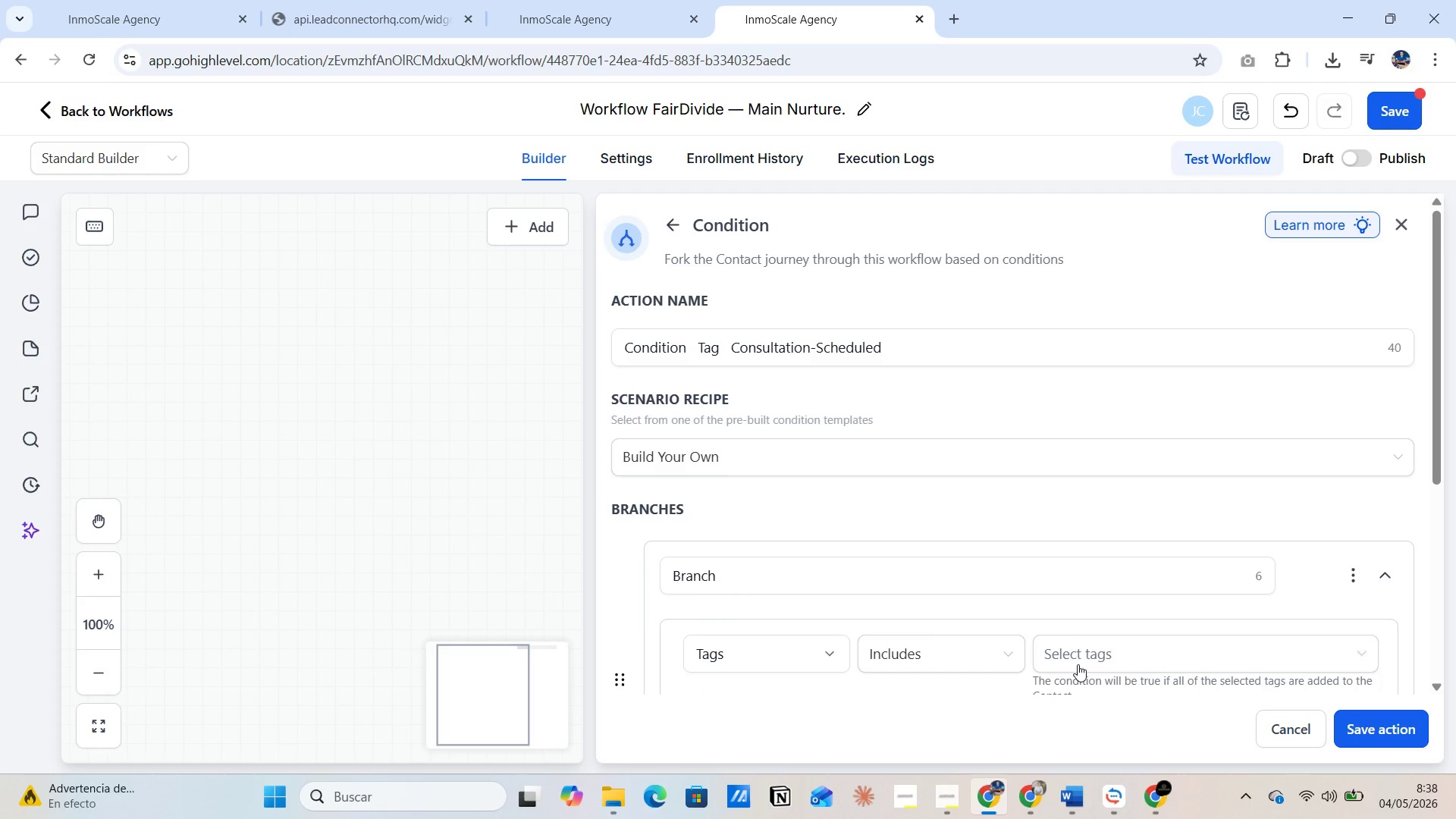 
left_click([1079, 647])
 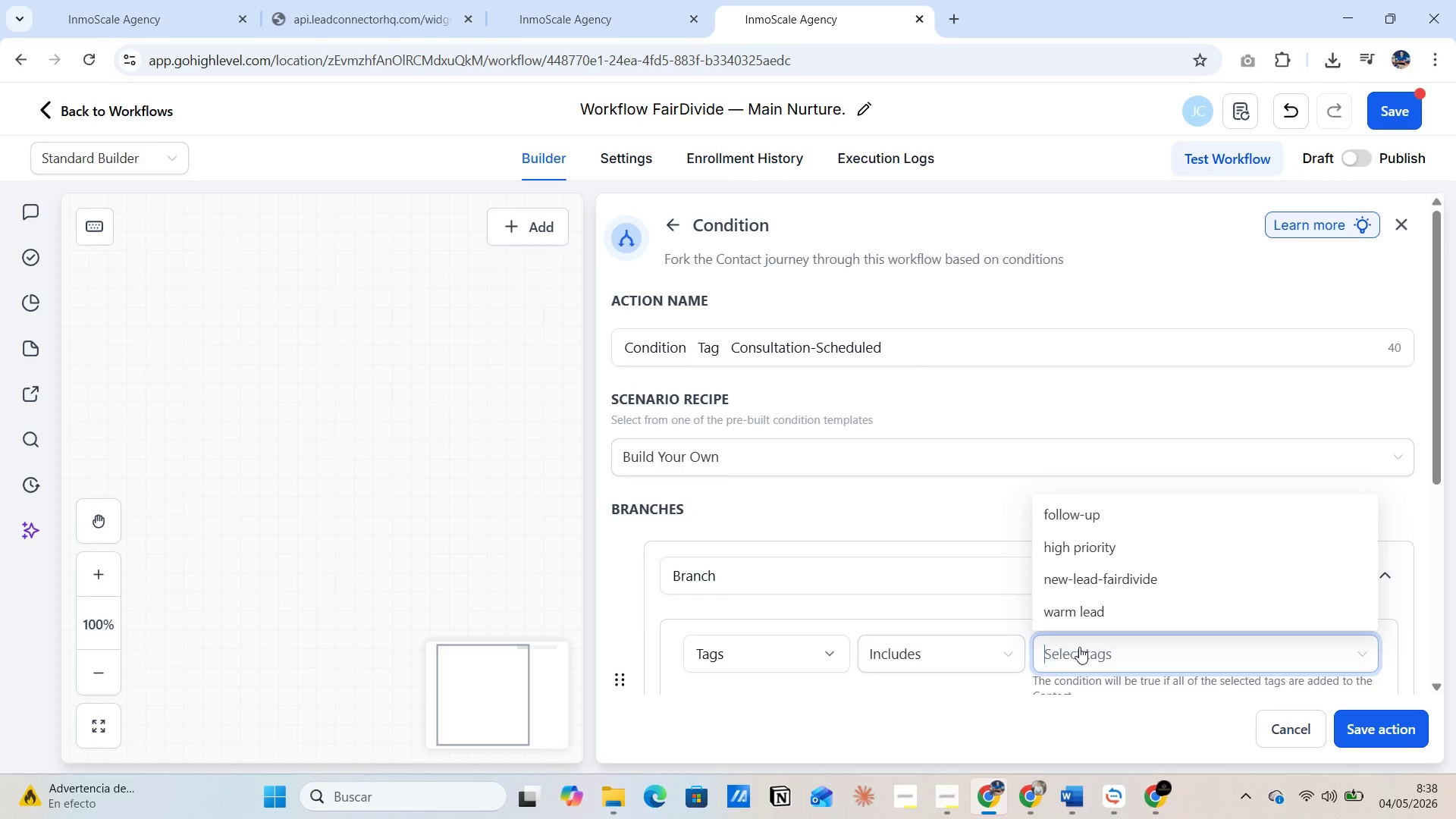 
wait(7.19)
 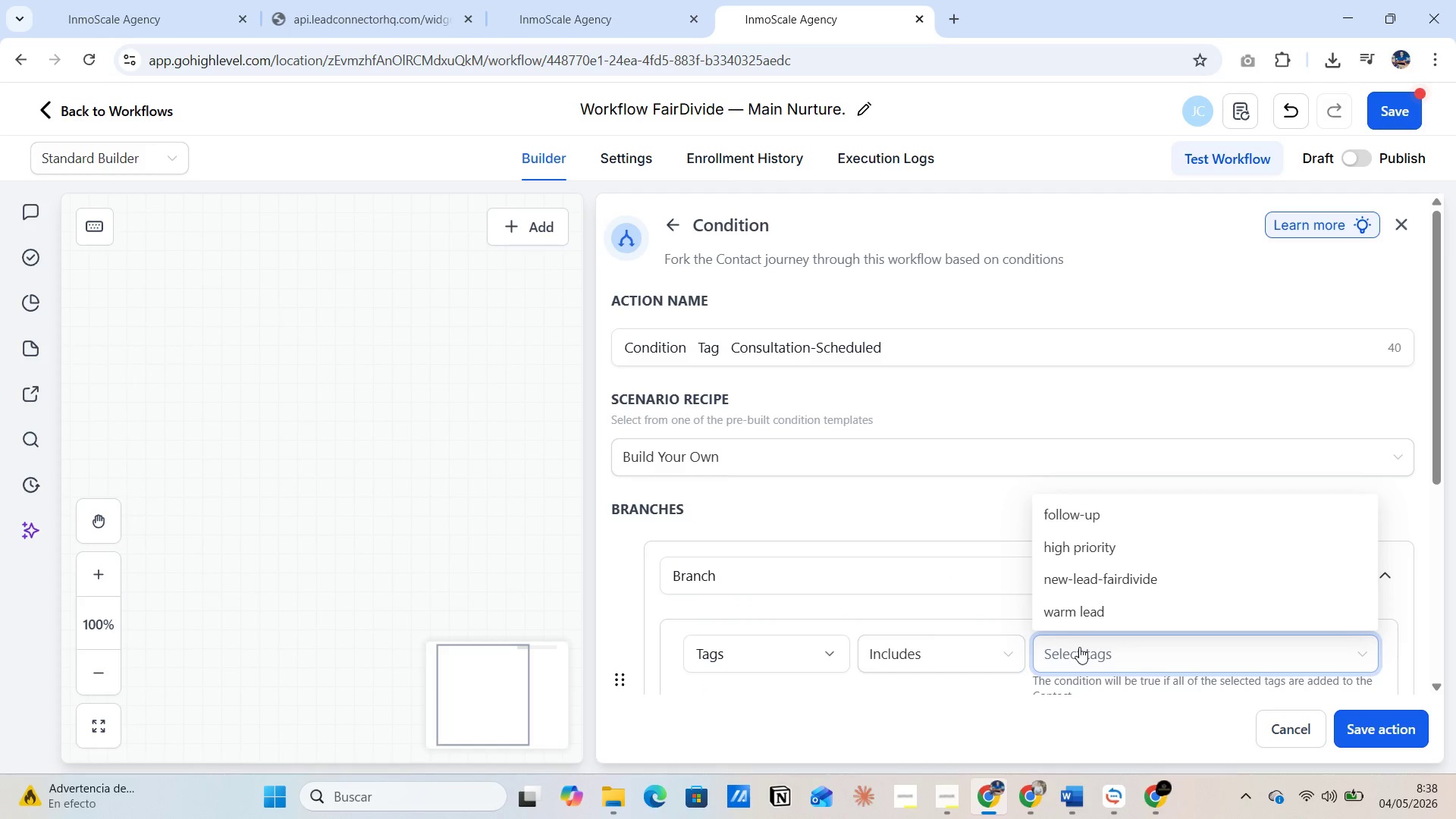 
type(Consultation)
 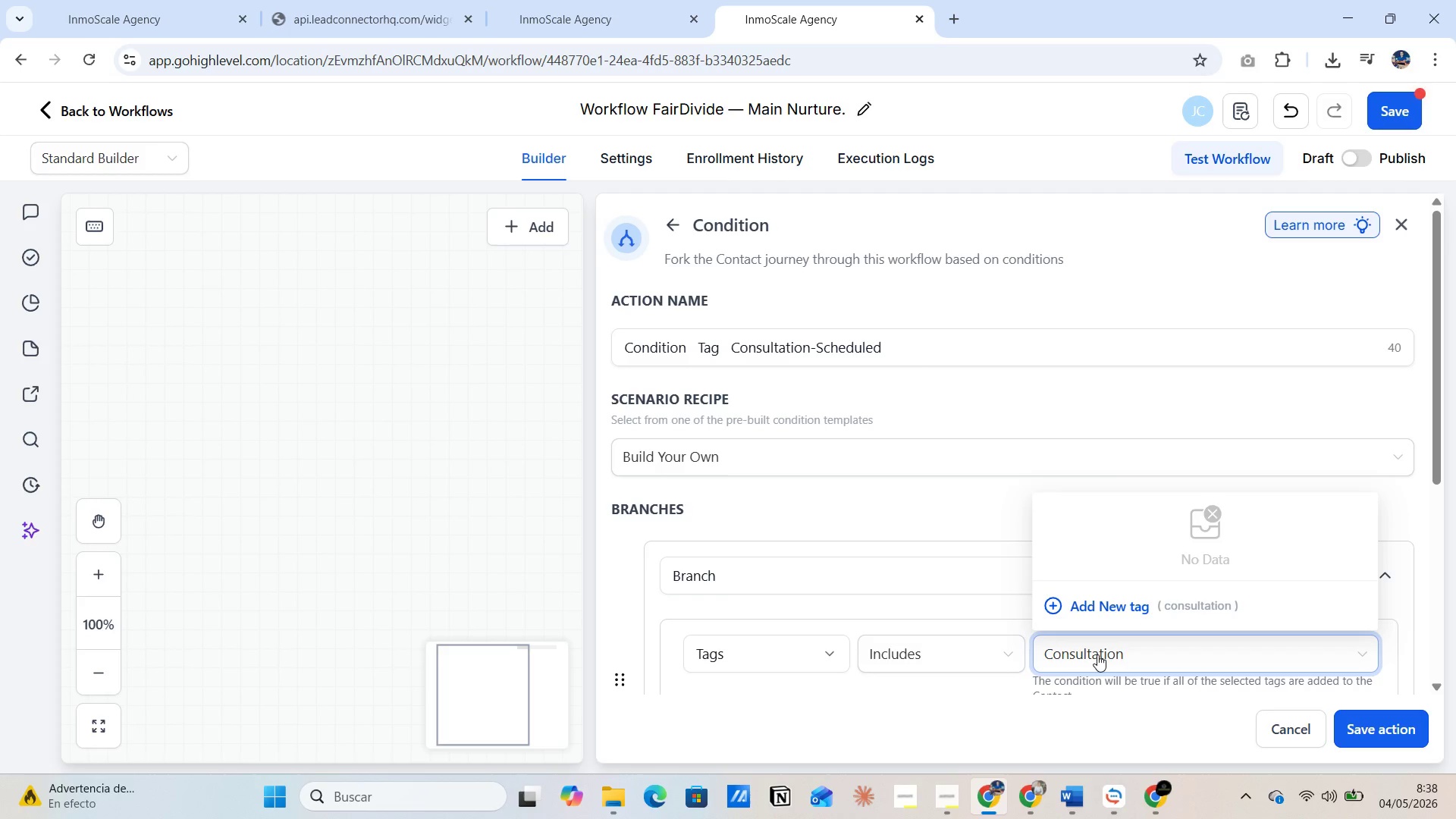 
type(-Schelduled)
key(Backspace)
key(Backspace)
key(Backspace)
key(Backspace)
key(Backspace)
key(Backspace)
type(de)
key(Backspace)
type(uled)
 